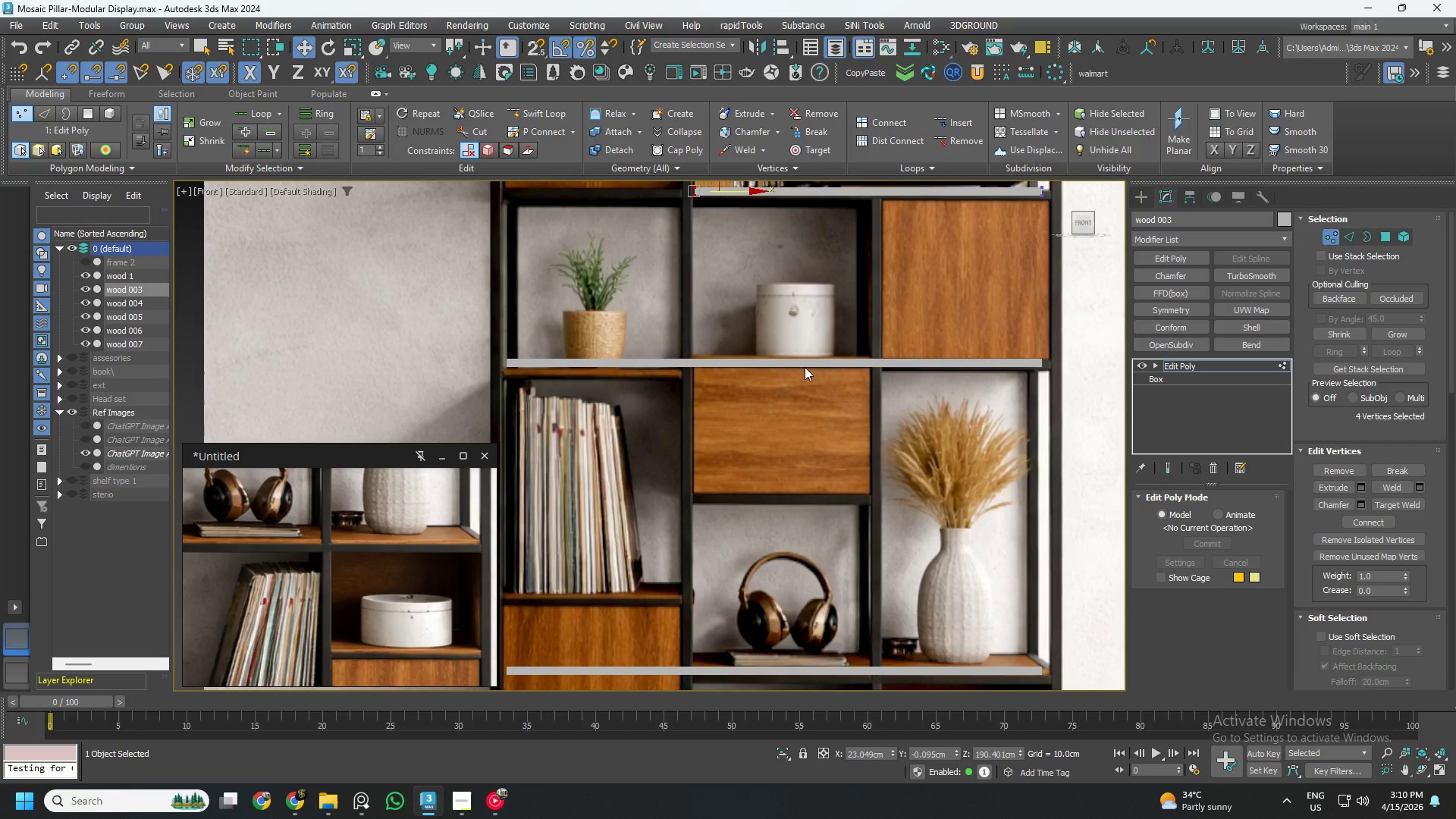 
left_click([802, 361])
 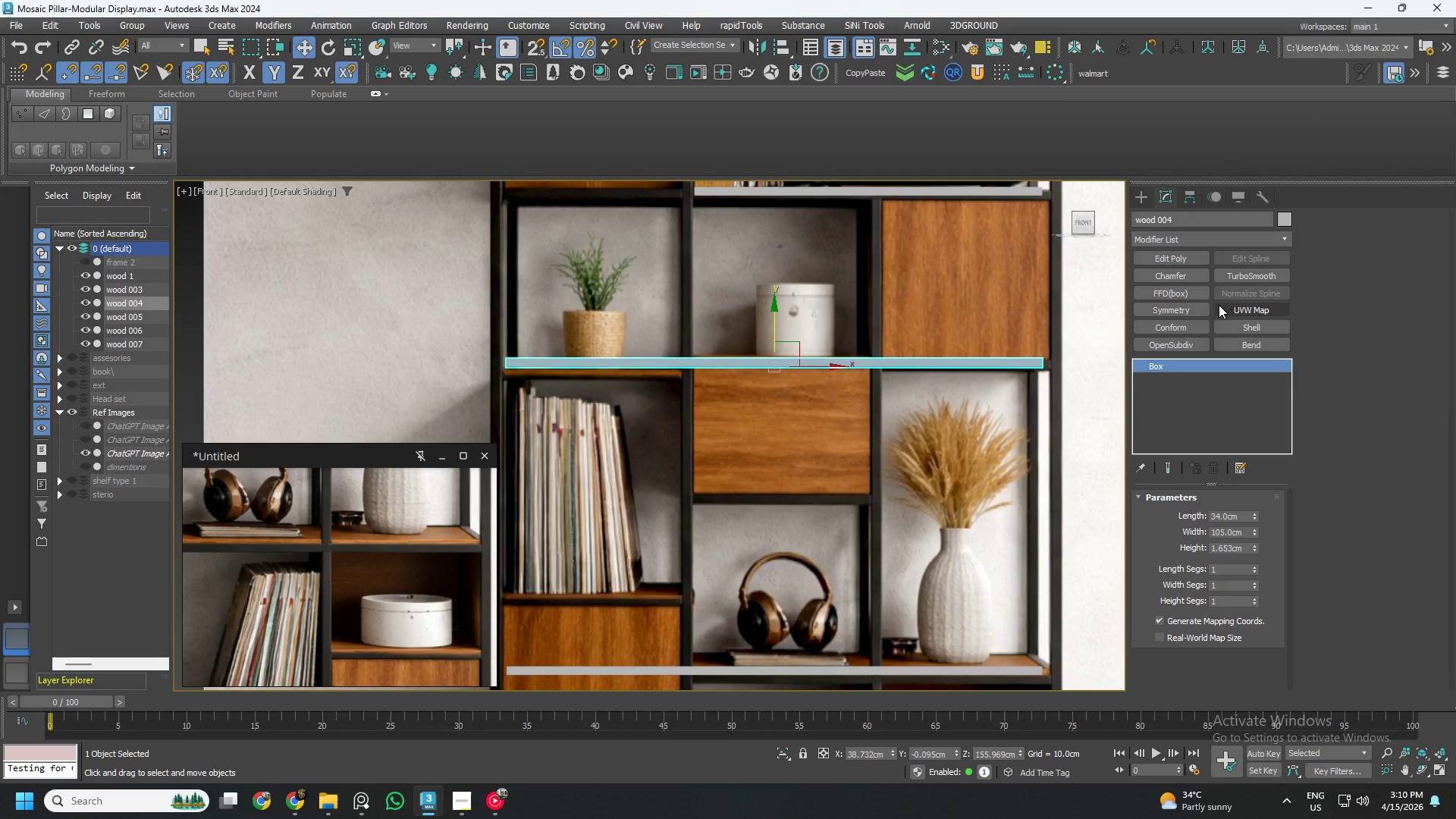 
left_click([1203, 257])
 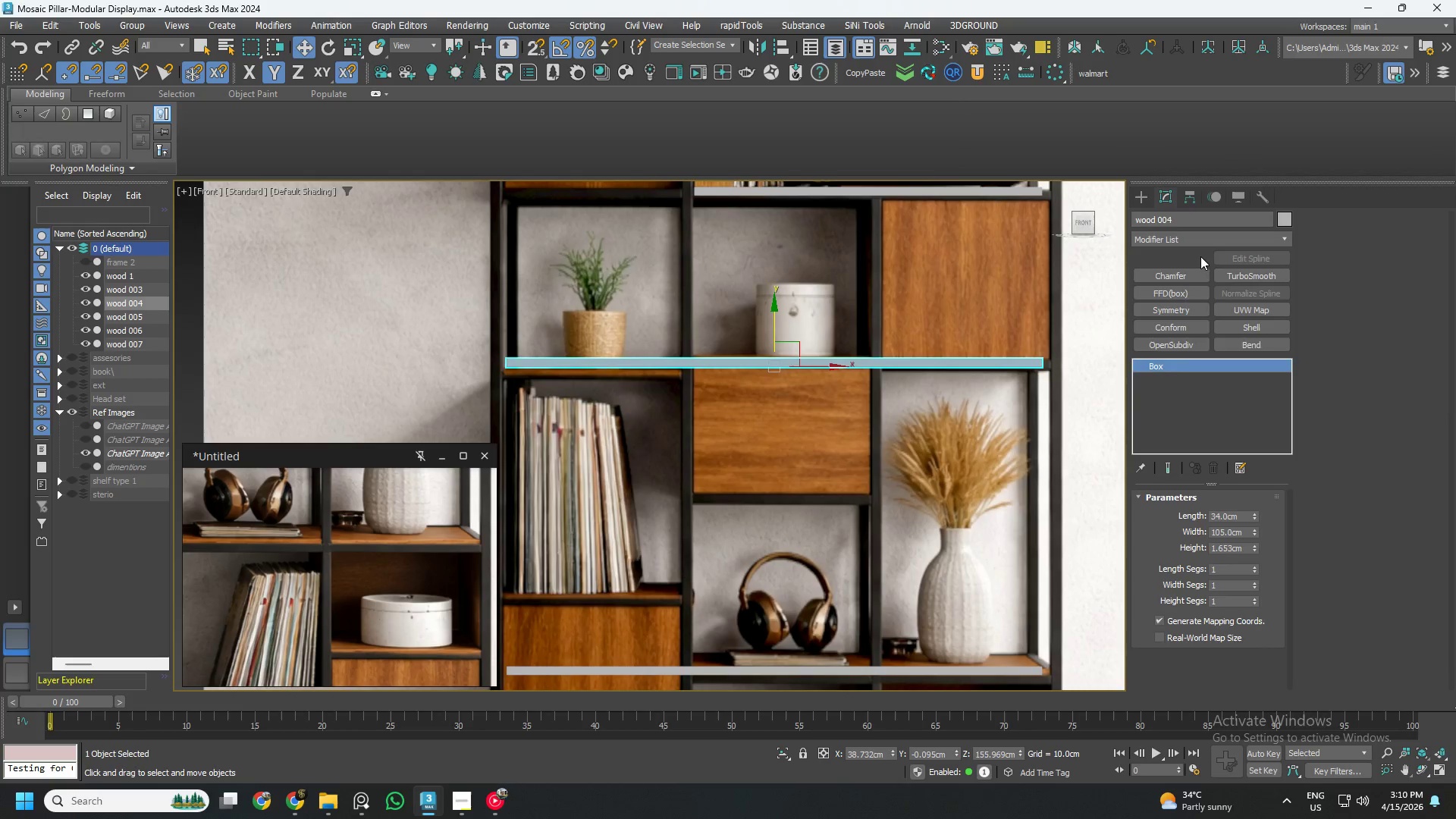 
key(1)
 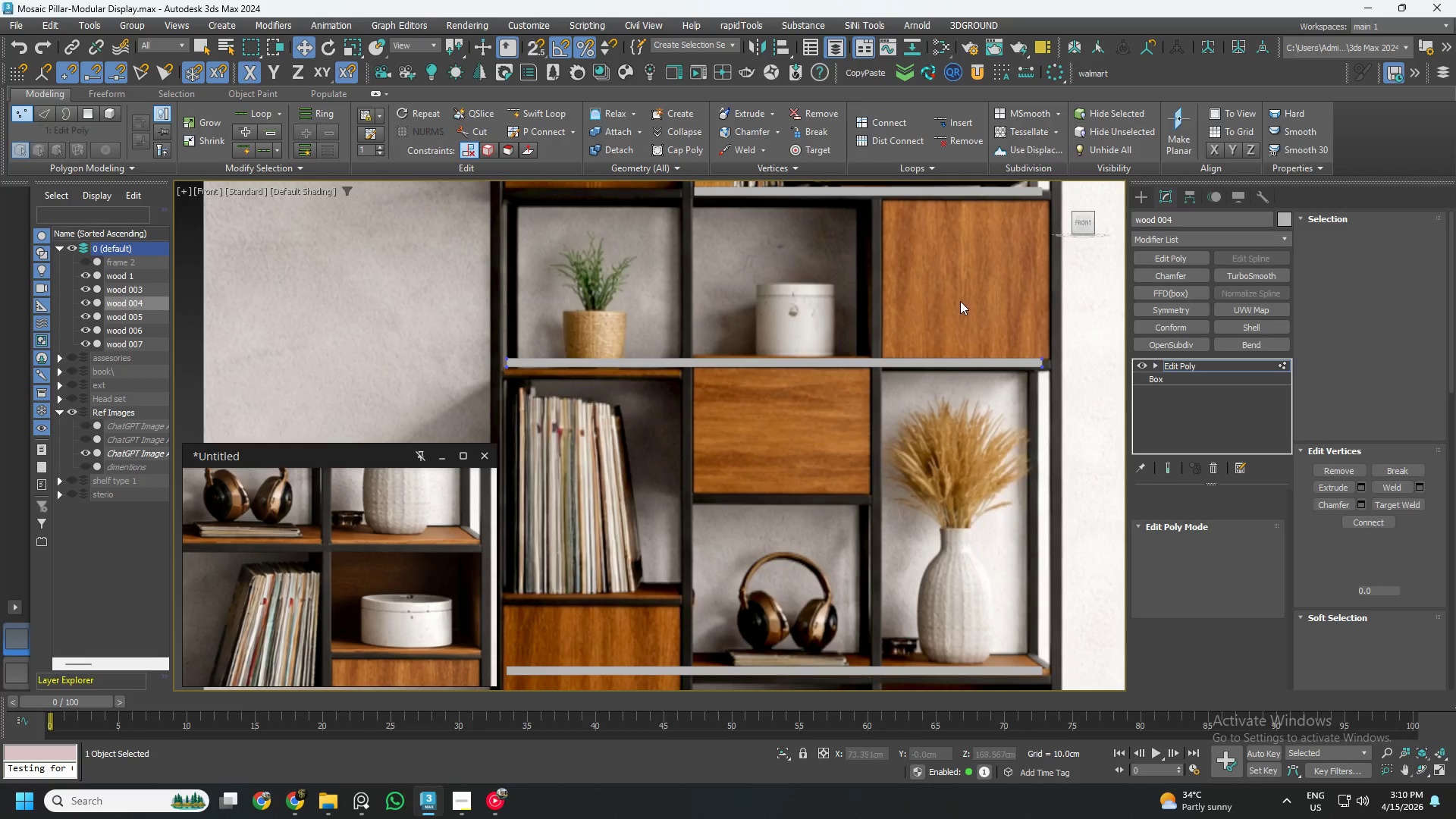 
left_click_drag(start_coordinate=[981, 293], to_coordinate=[1099, 428])
 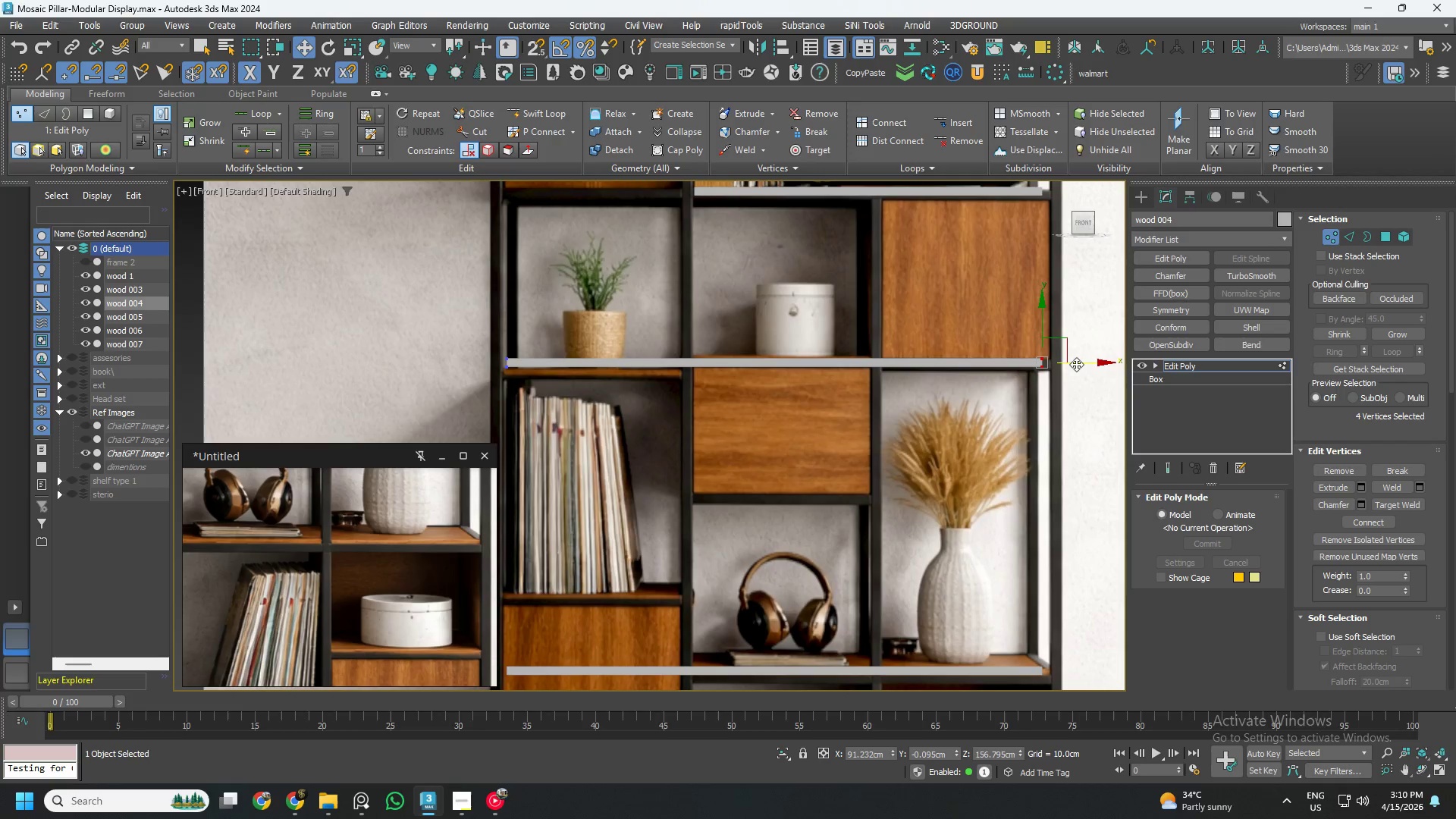 
left_click_drag(start_coordinate=[1078, 364], to_coordinate=[718, 384])
 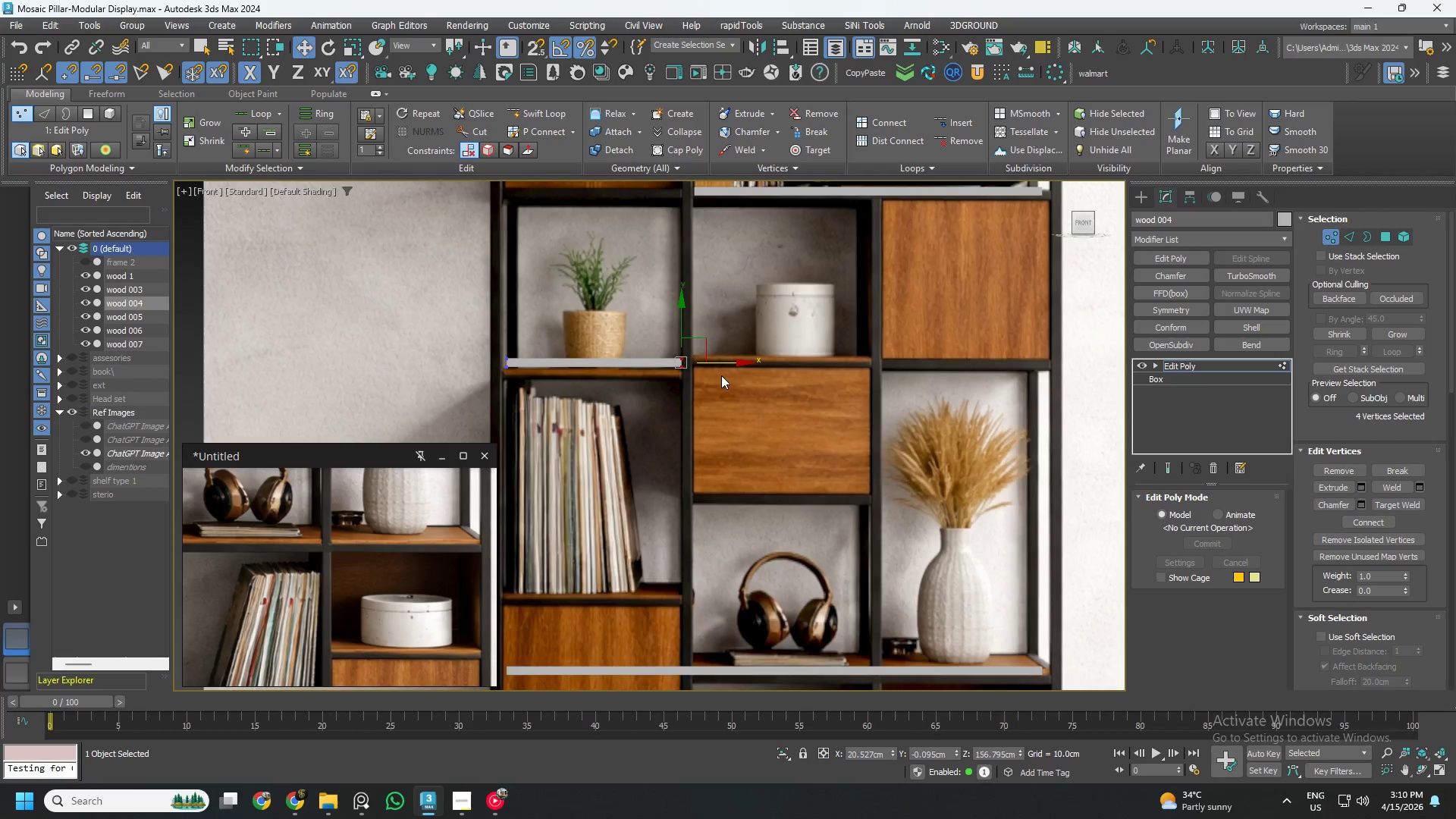 
key(1)
 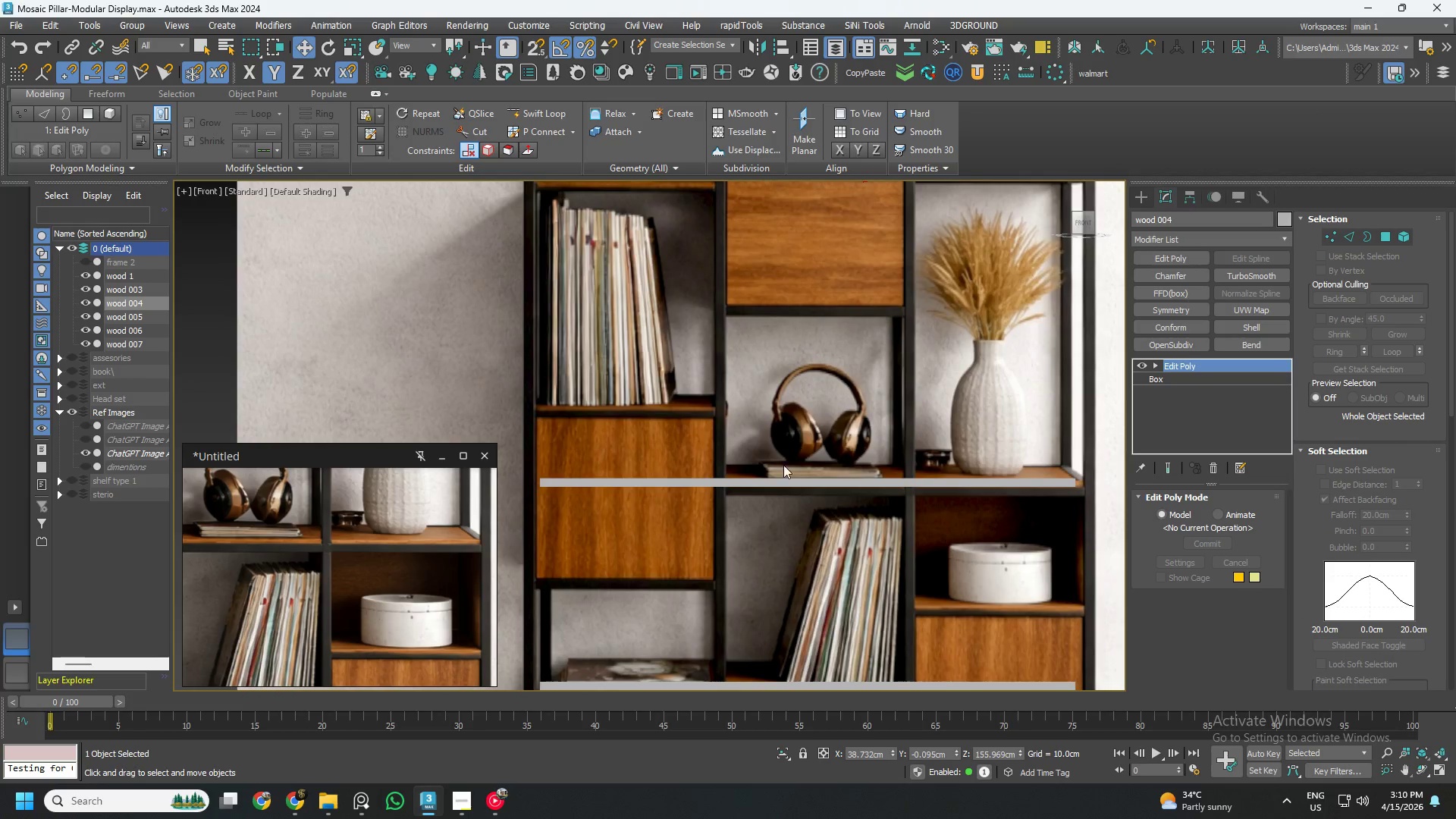 
left_click([769, 483])
 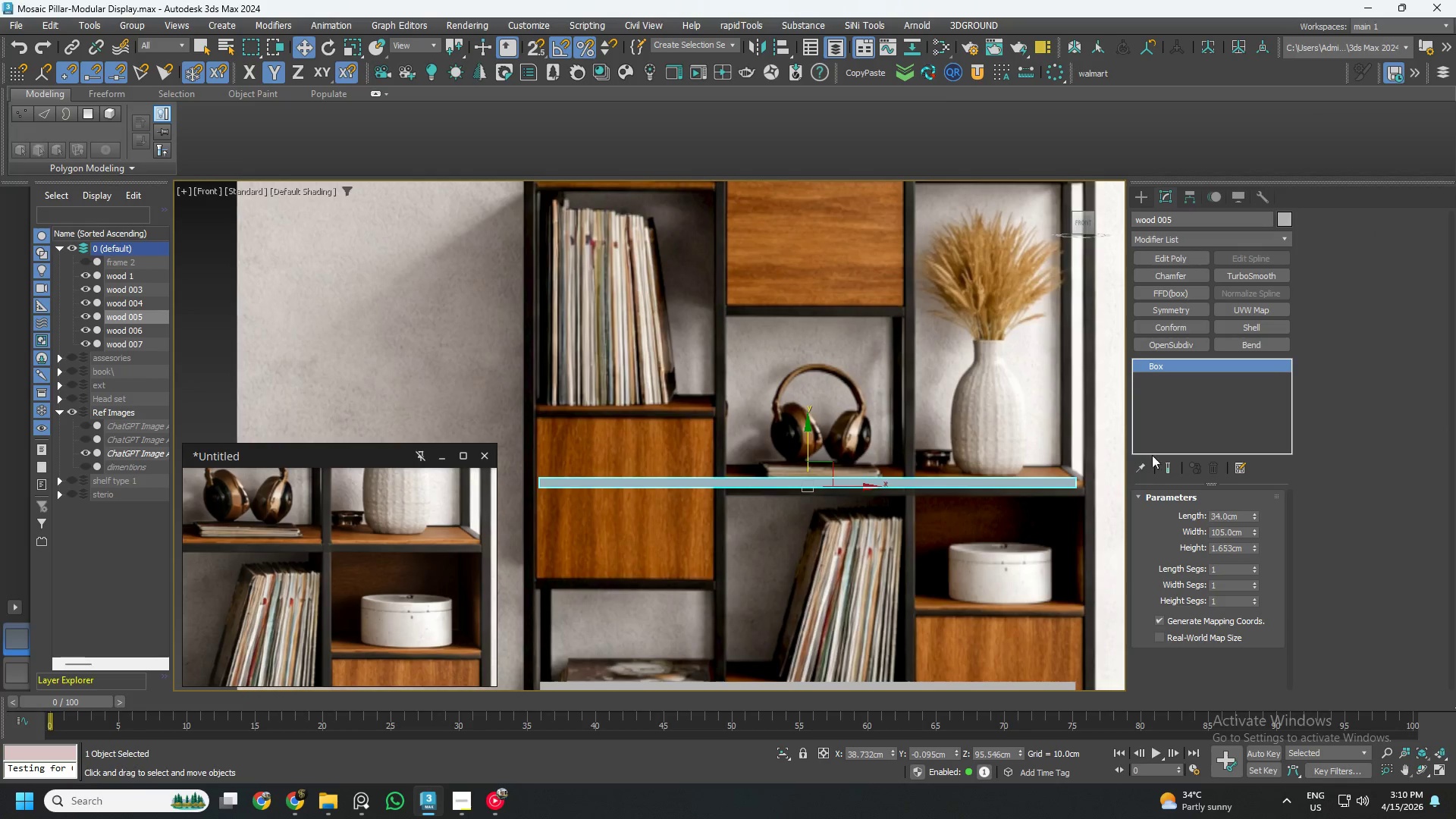 
key(1)
 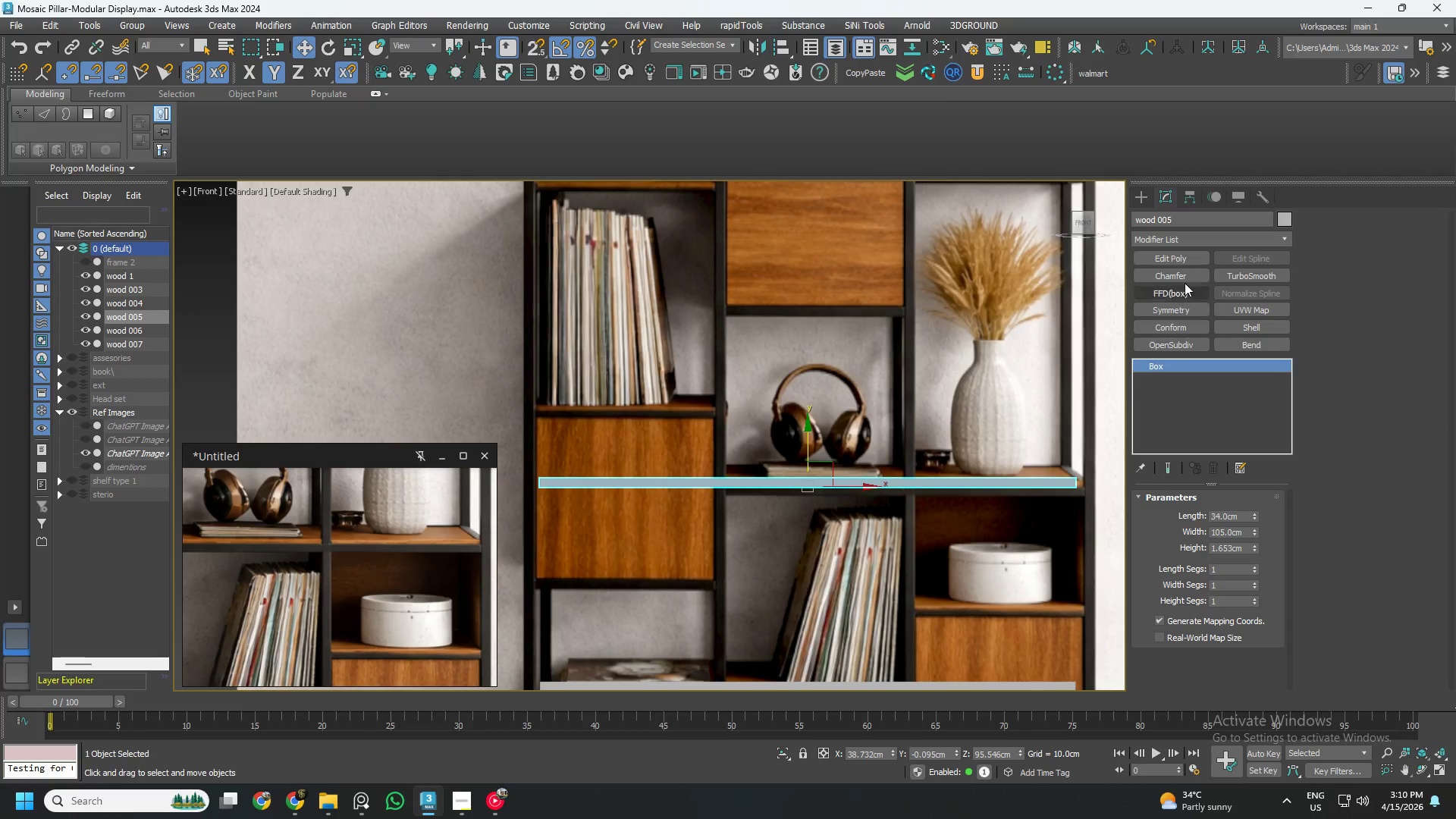 
left_click([1188, 256])
 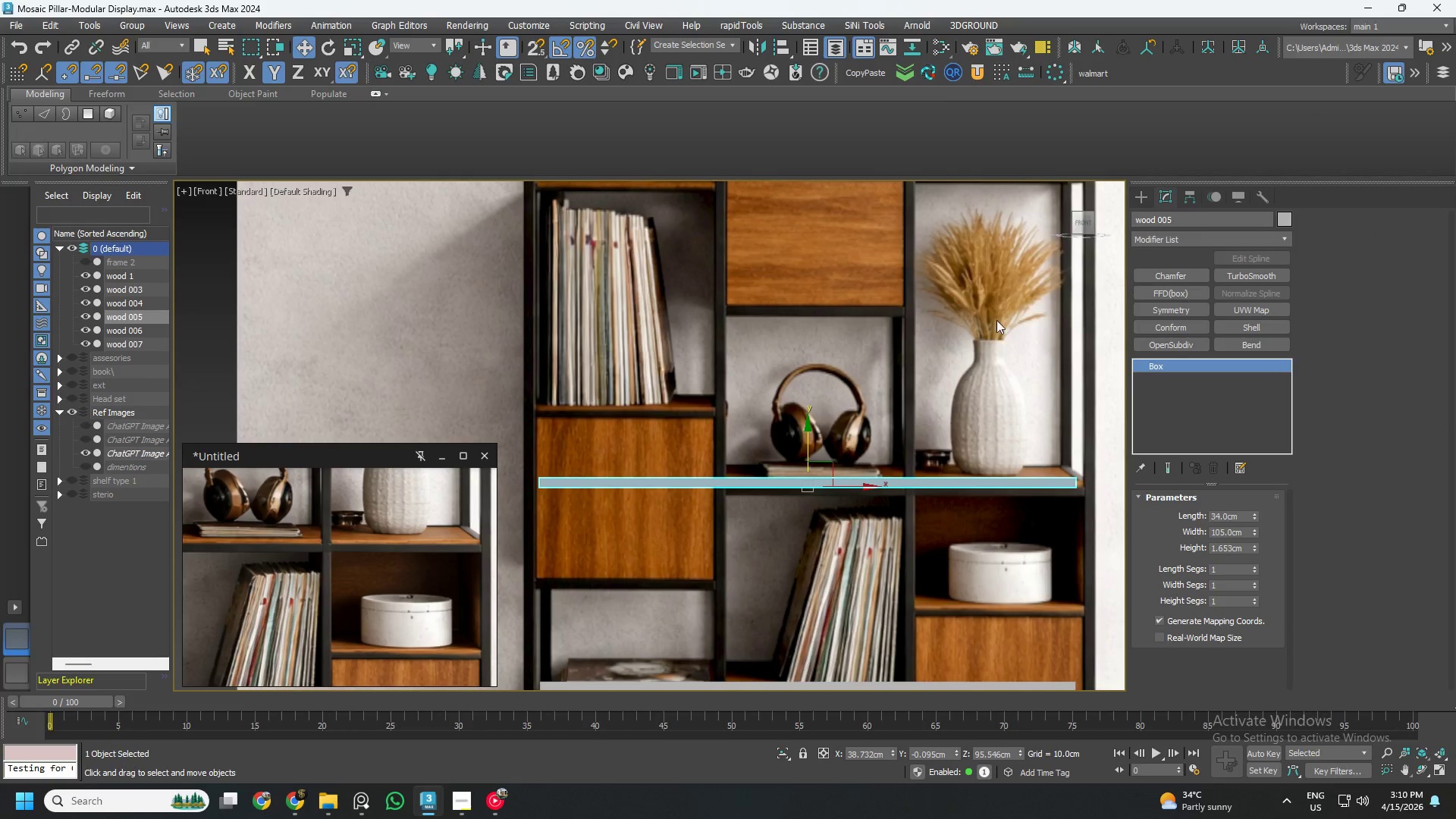 
key(1)
 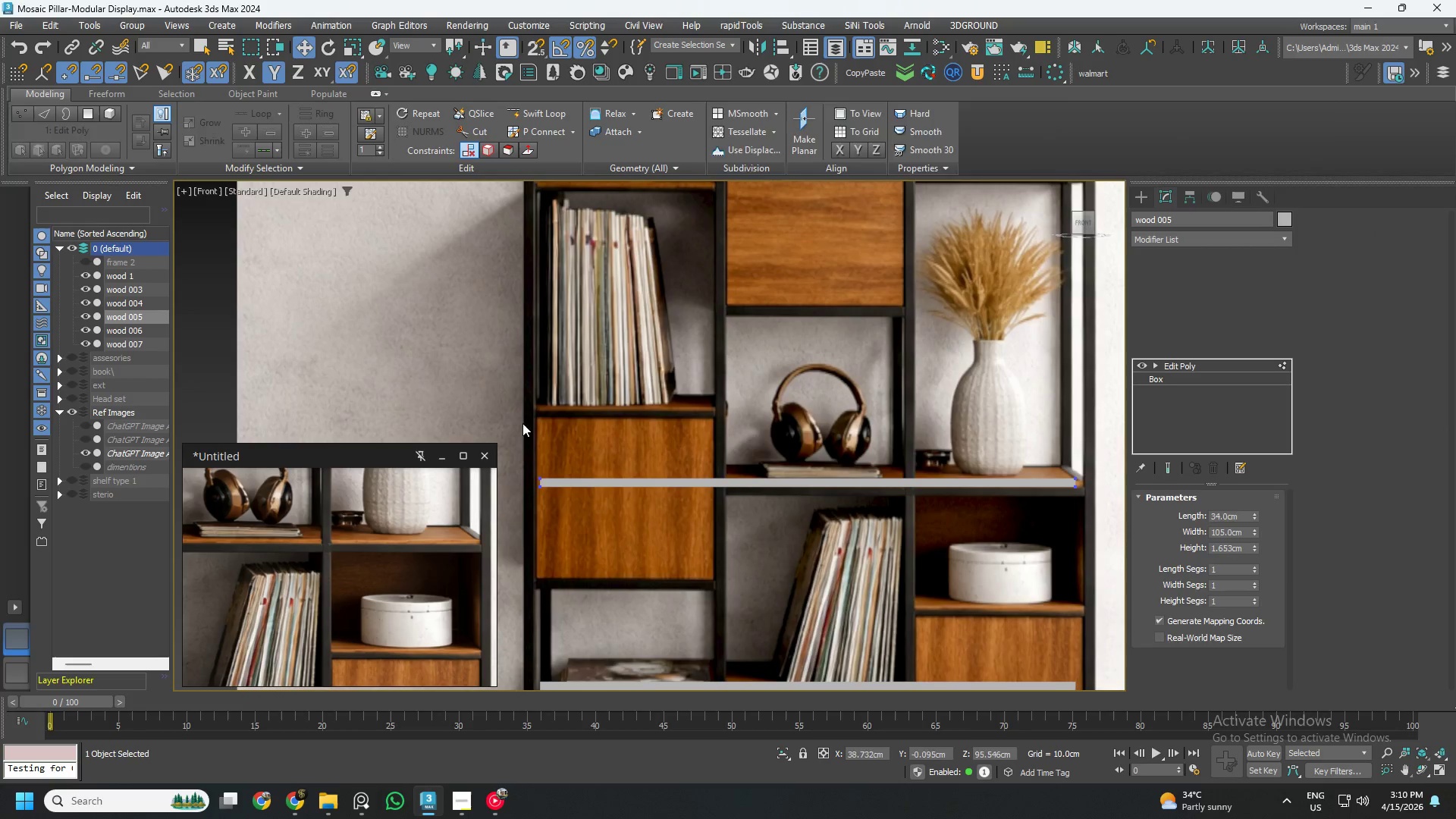 
left_click_drag(start_coordinate=[514, 420], to_coordinate=[623, 554])
 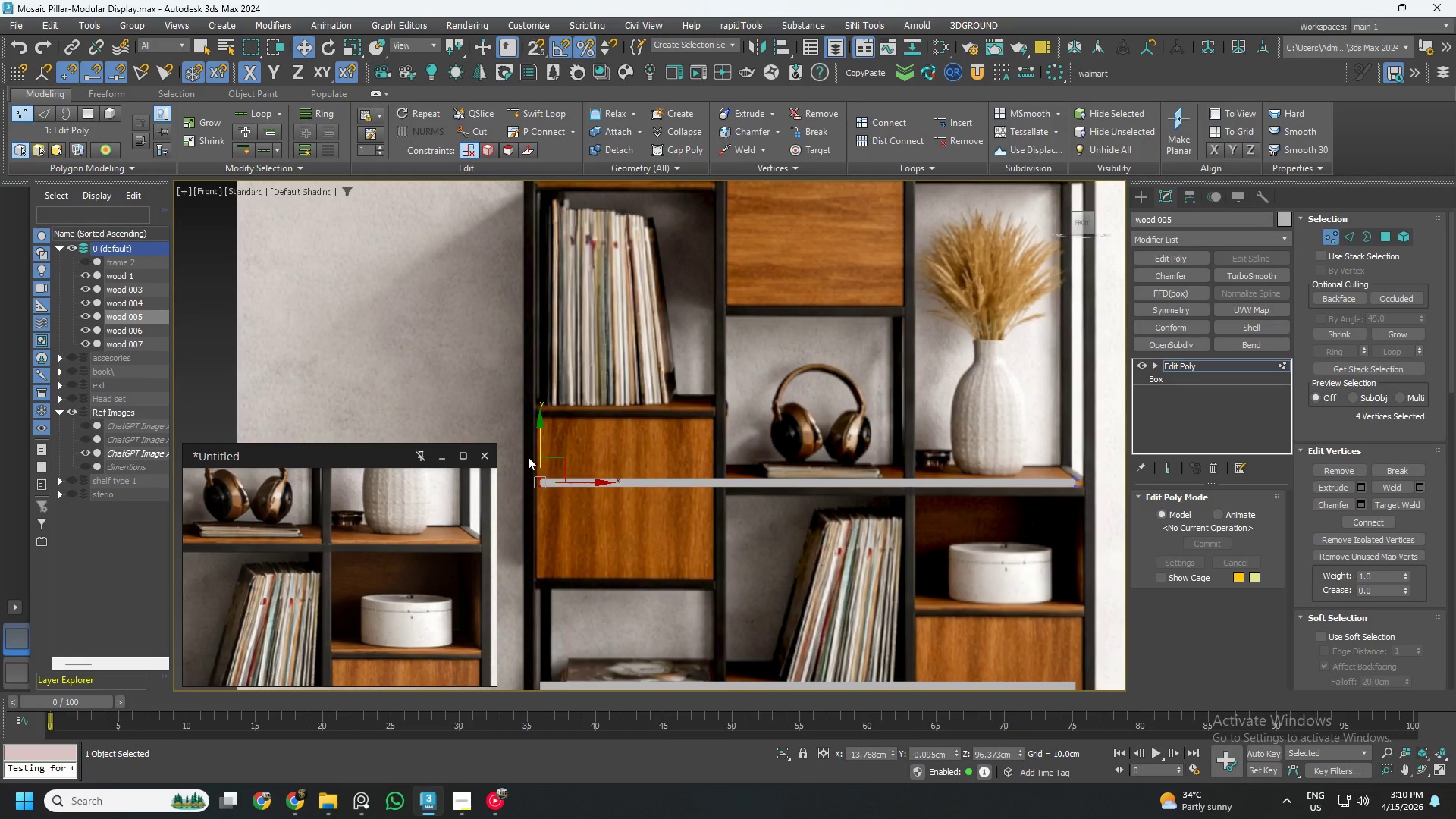 
left_click_drag(start_coordinate=[508, 394], to_coordinate=[599, 569])
 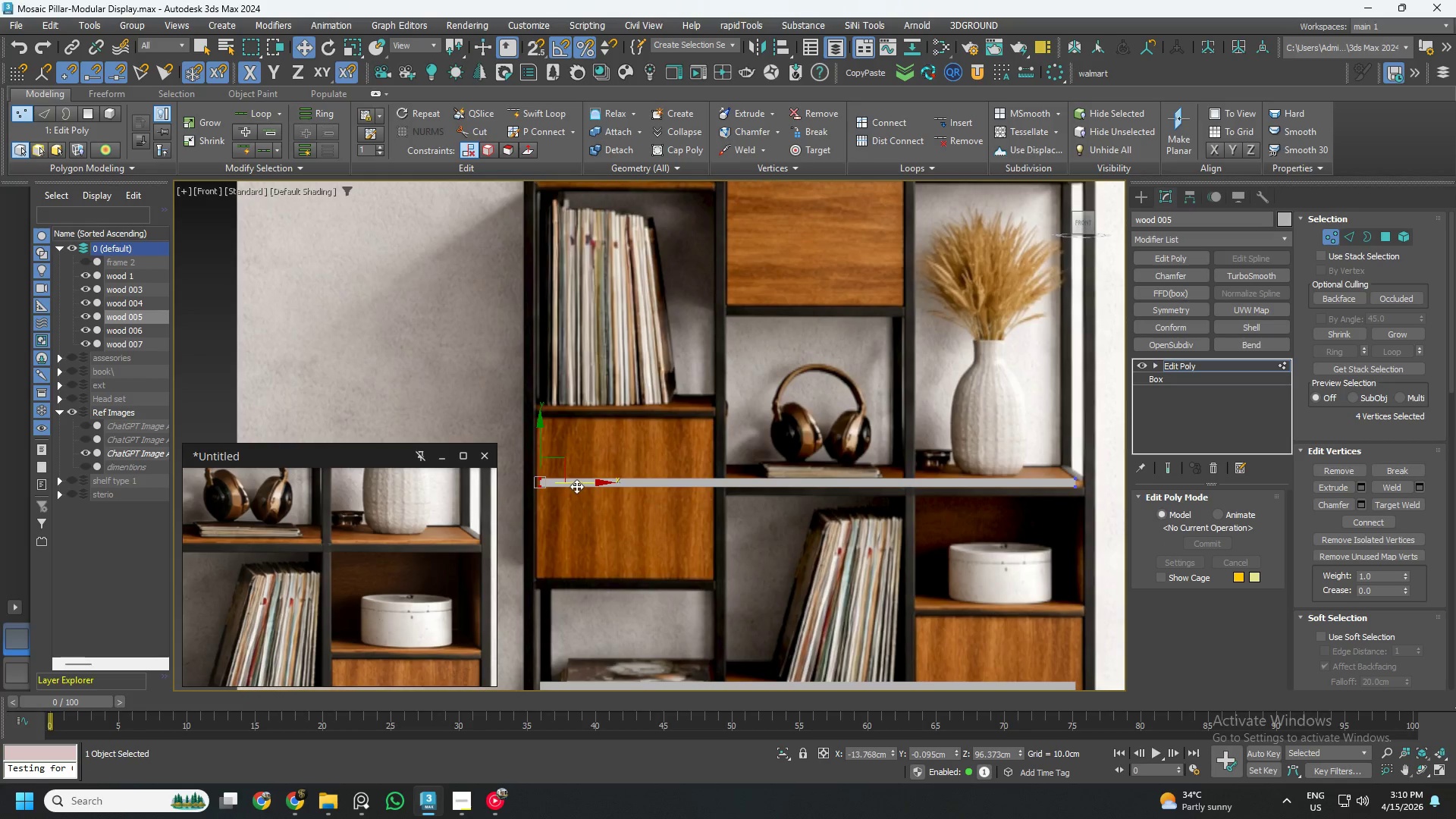 
left_click_drag(start_coordinate=[576, 482], to_coordinate=[761, 513])
 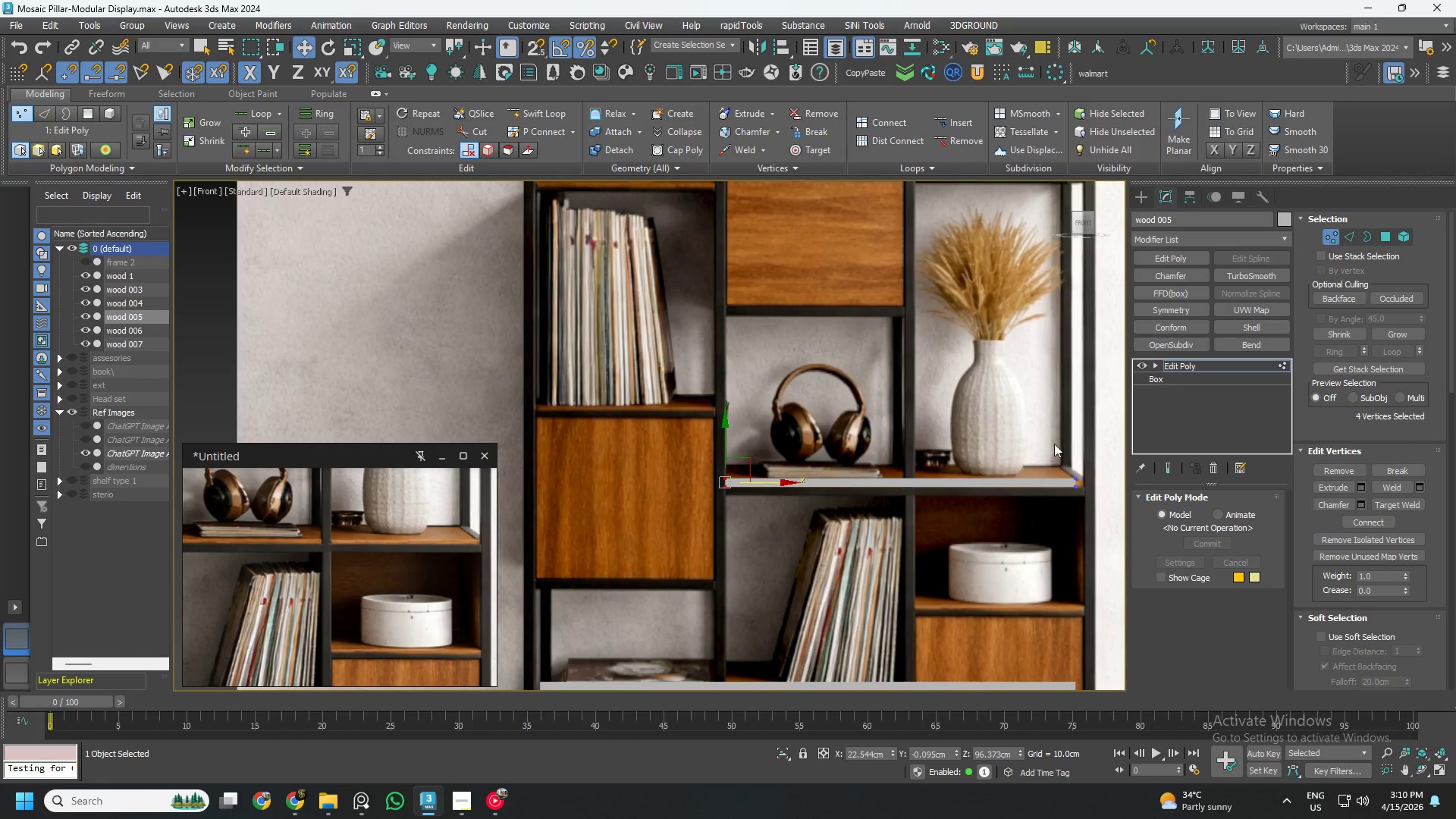 
type(11)
 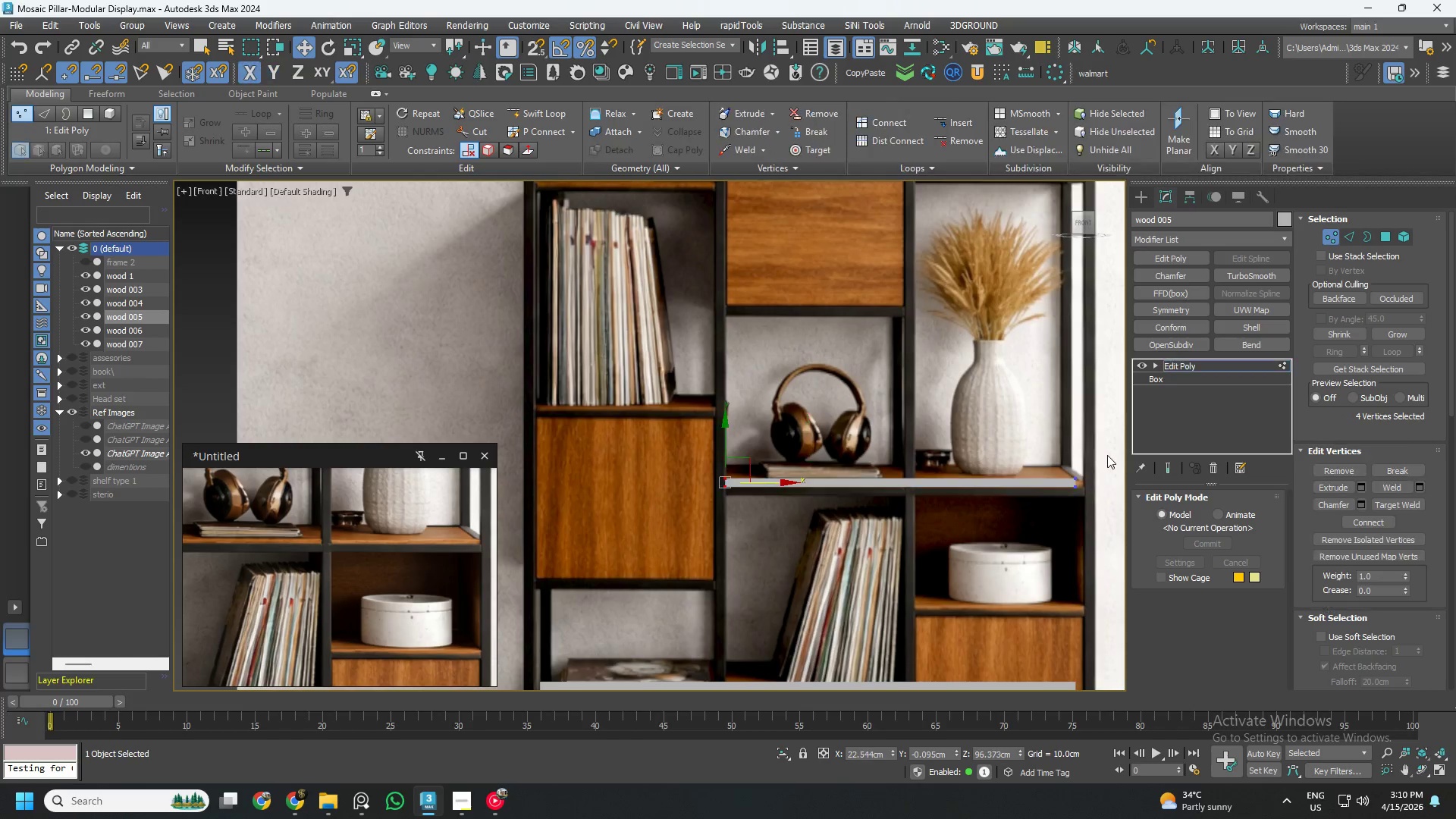 
left_click_drag(start_coordinate=[1107, 453], to_coordinate=[1048, 527])
 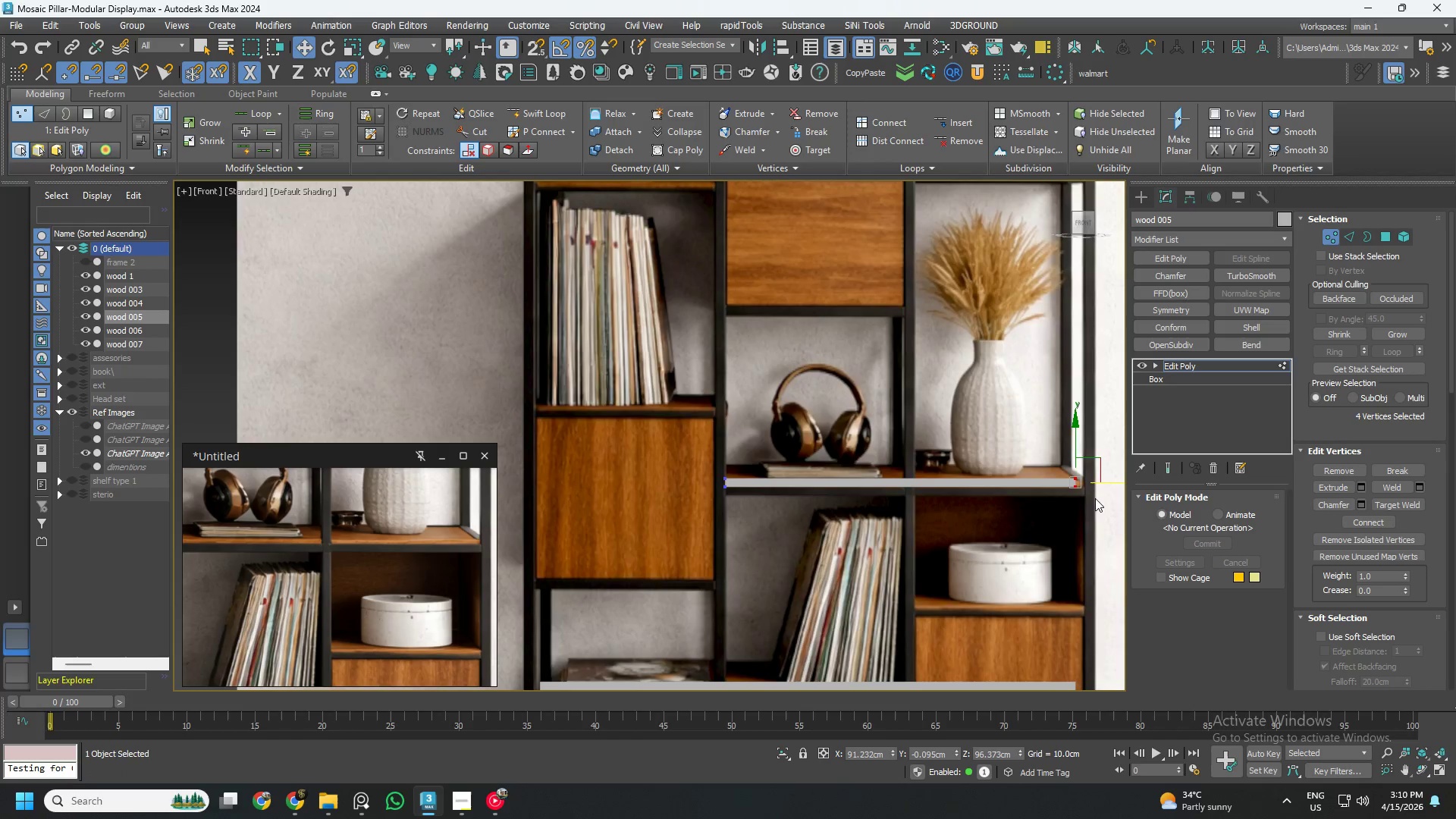 
scroll: coordinate [1100, 494], scroll_direction: up, amount: 3.0
 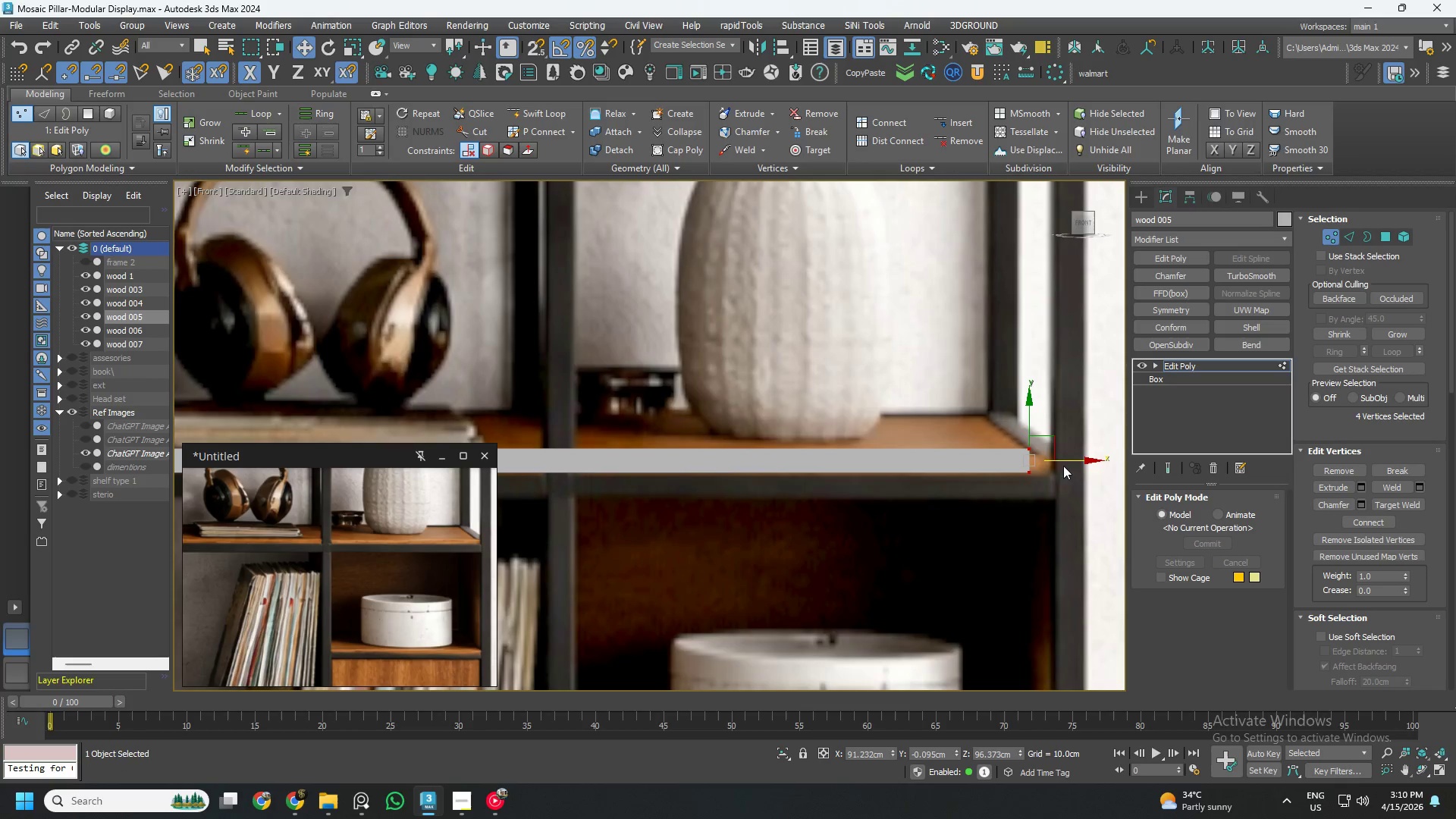 
left_click_drag(start_coordinate=[1066, 460], to_coordinate=[1080, 464])
 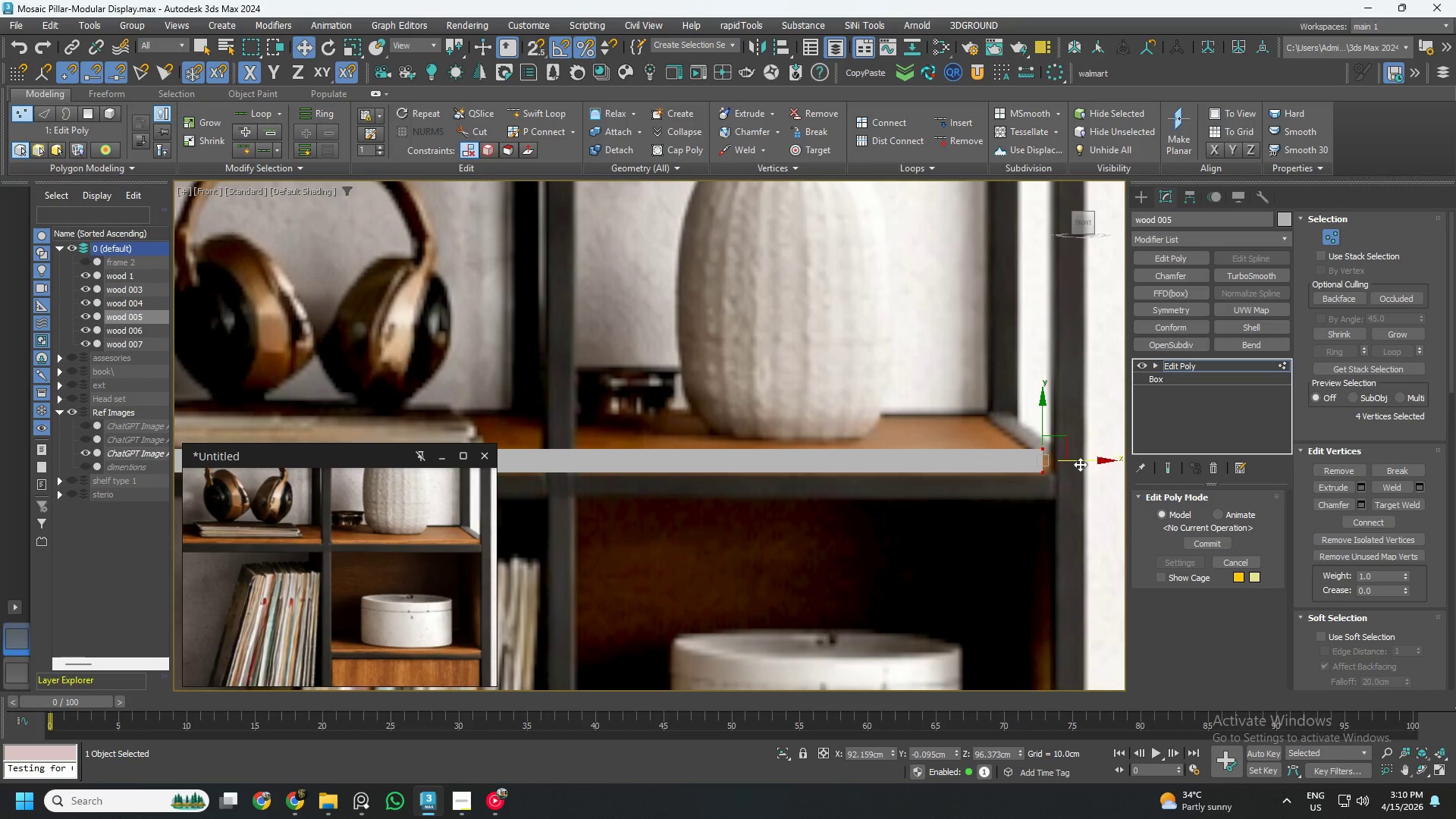 
key(1)
 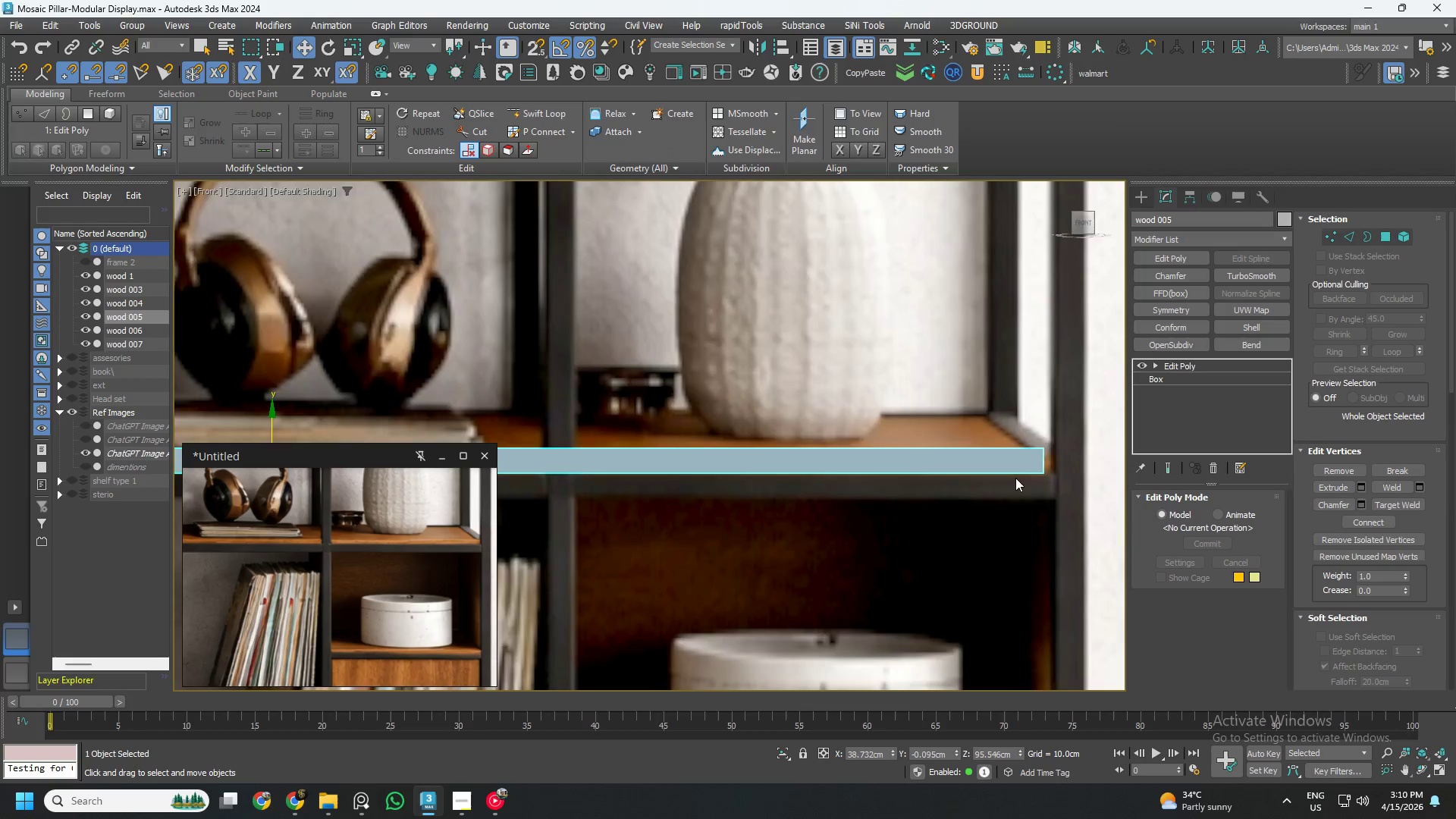 
scroll: coordinate [1017, 482], scroll_direction: down, amount: 5.0
 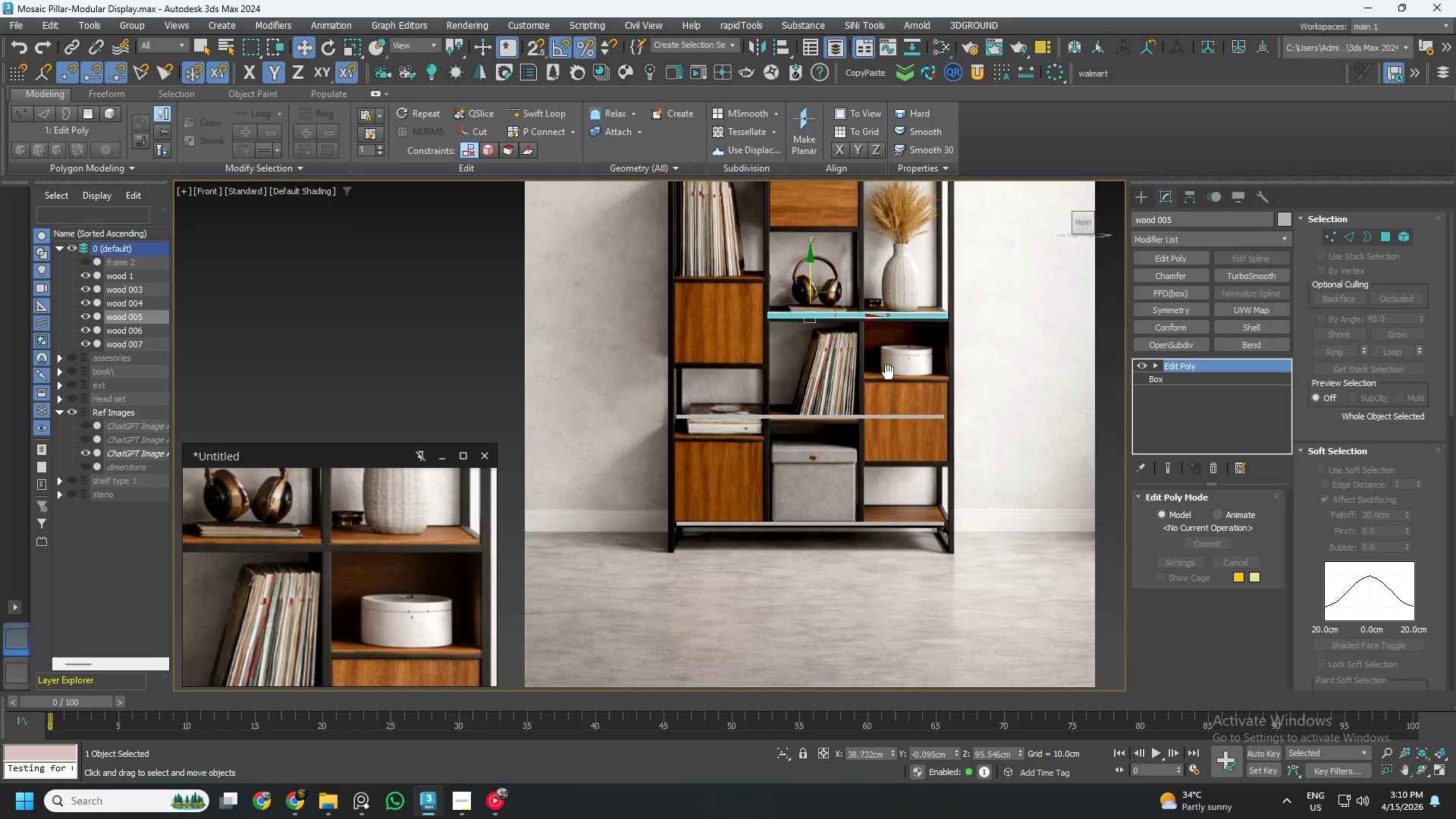 
key(1)
 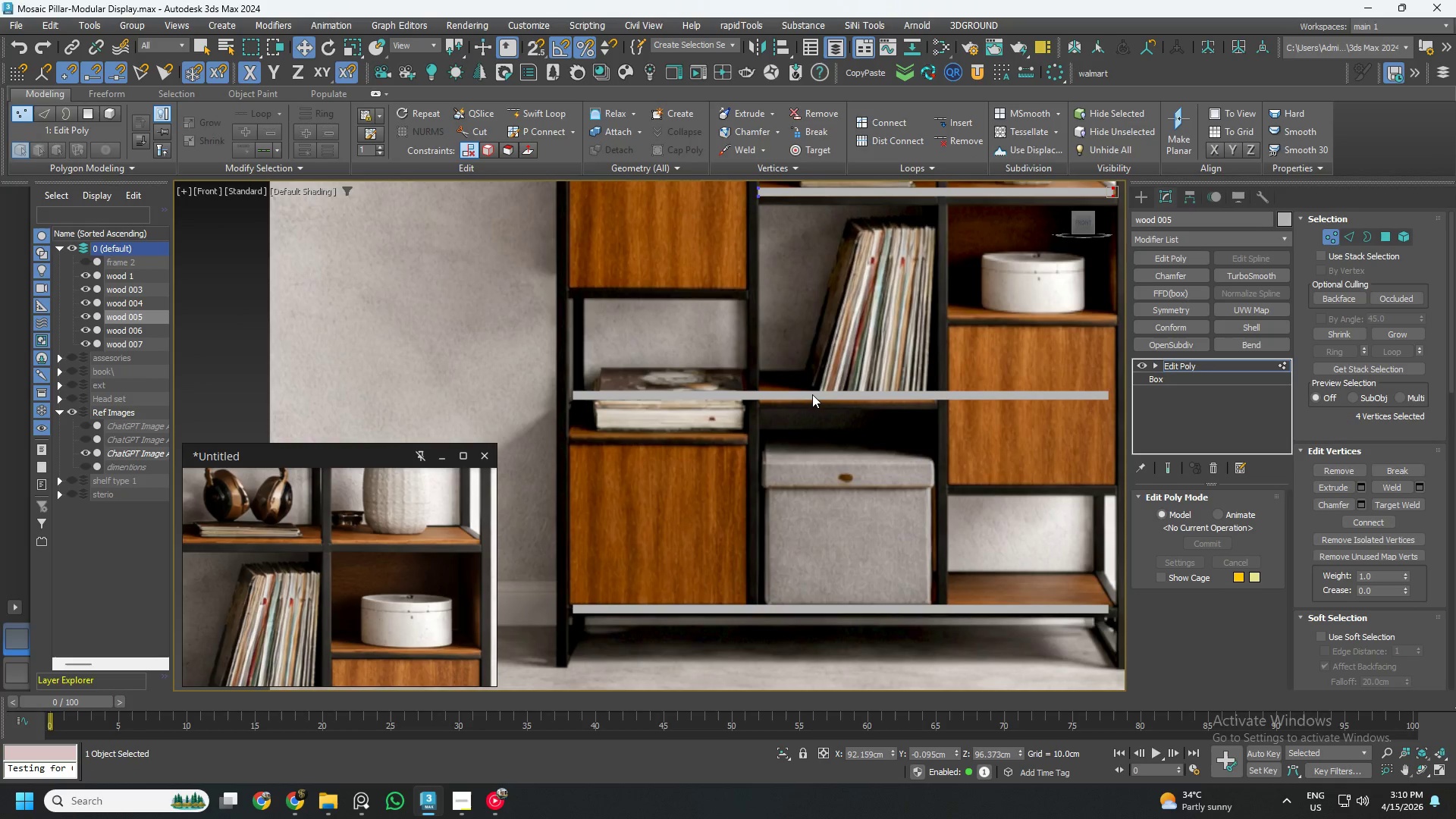 
scroll: coordinate [761, 418], scroll_direction: up, amount: 2.0
 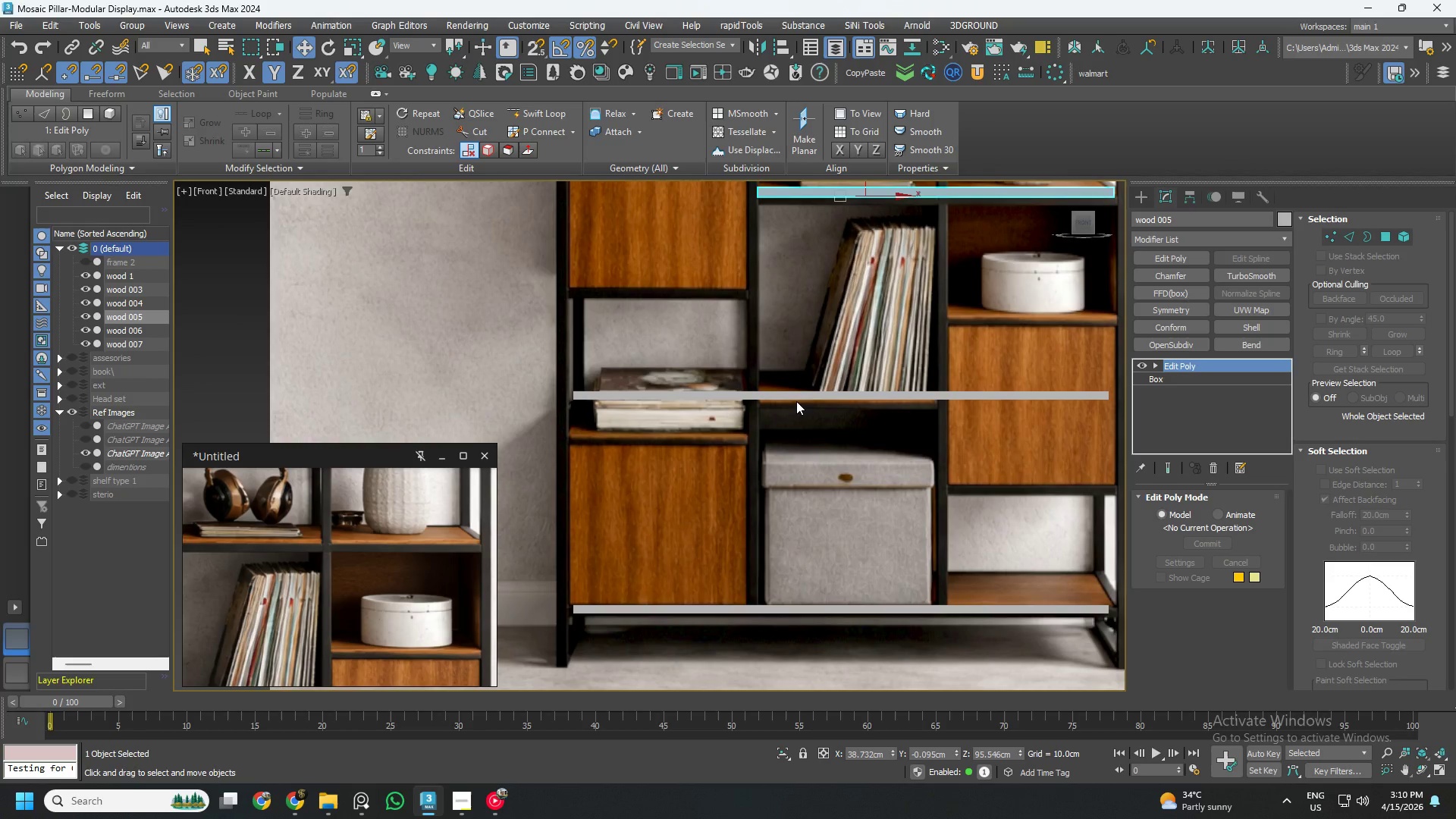 
key(1)
 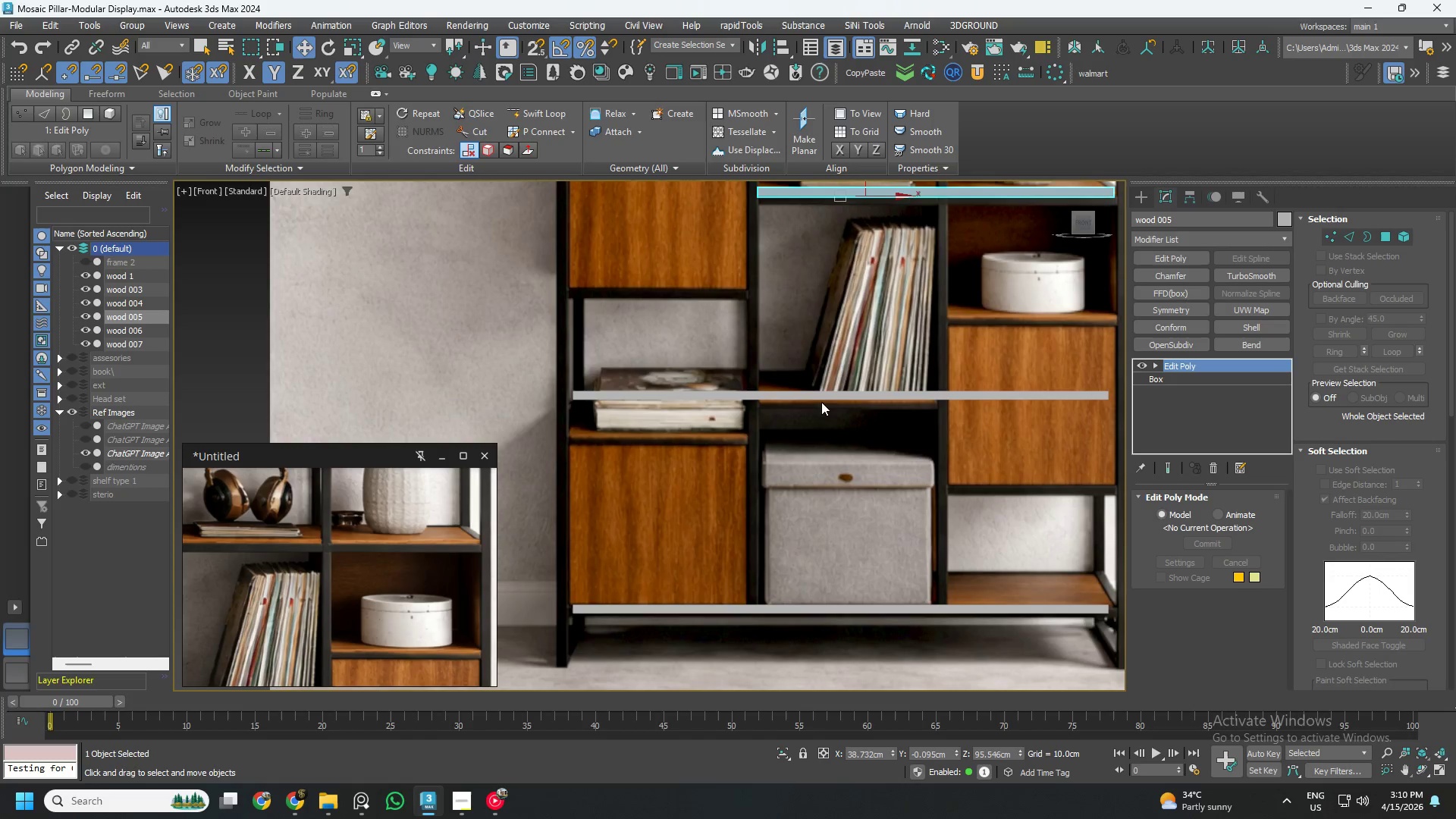 
left_click([827, 396])
 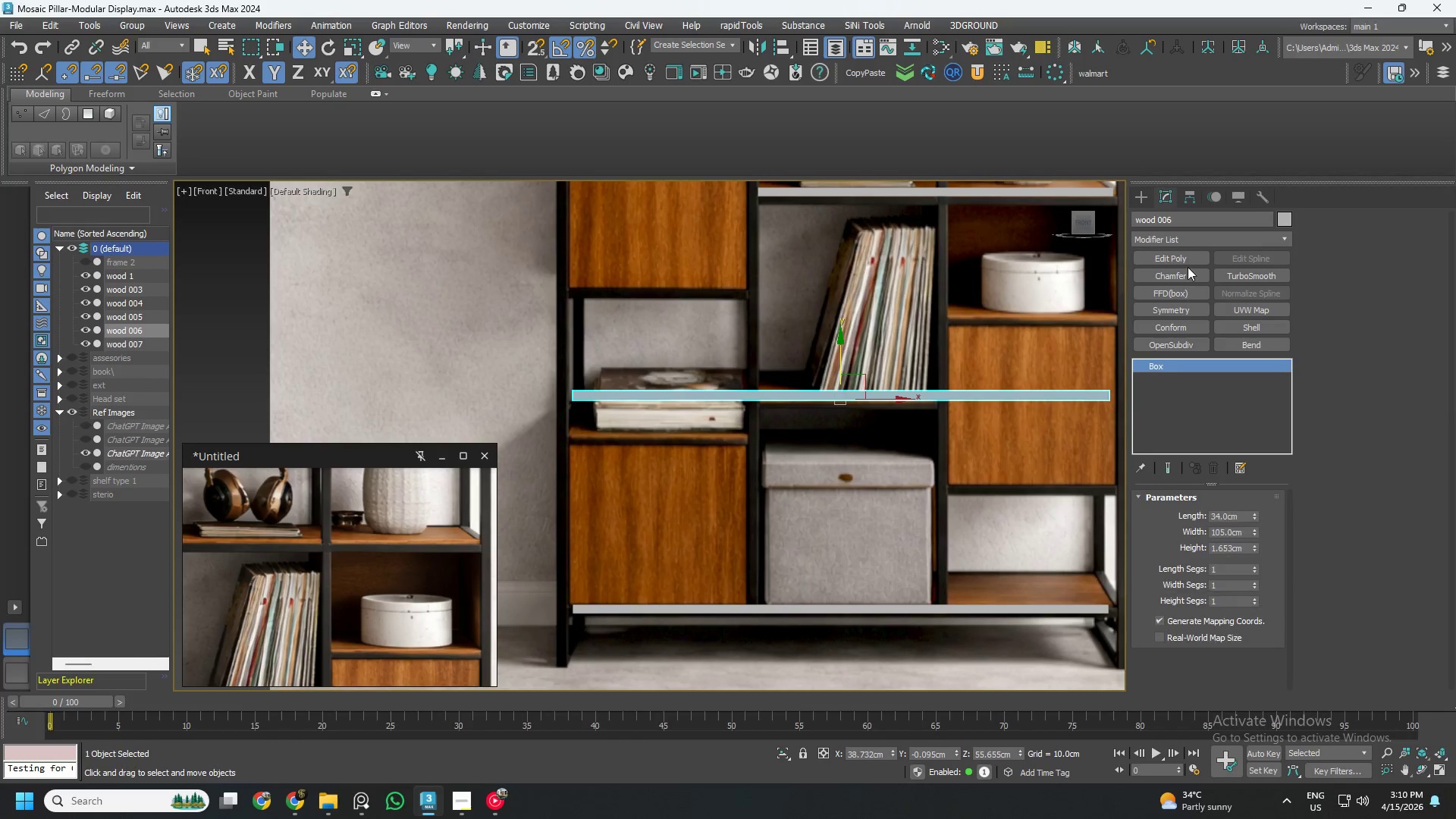 
left_click([1176, 261])
 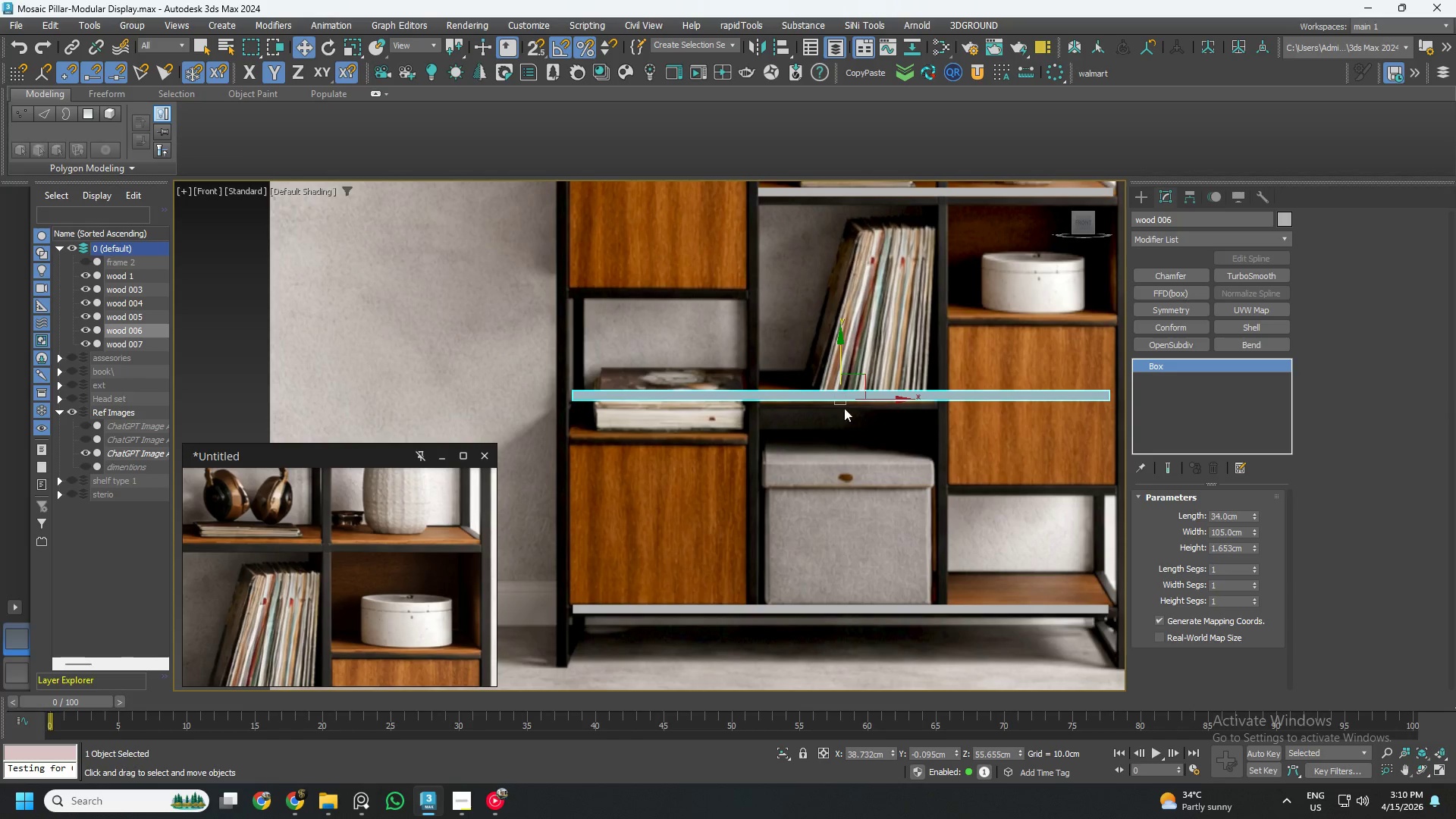 
key(1)
 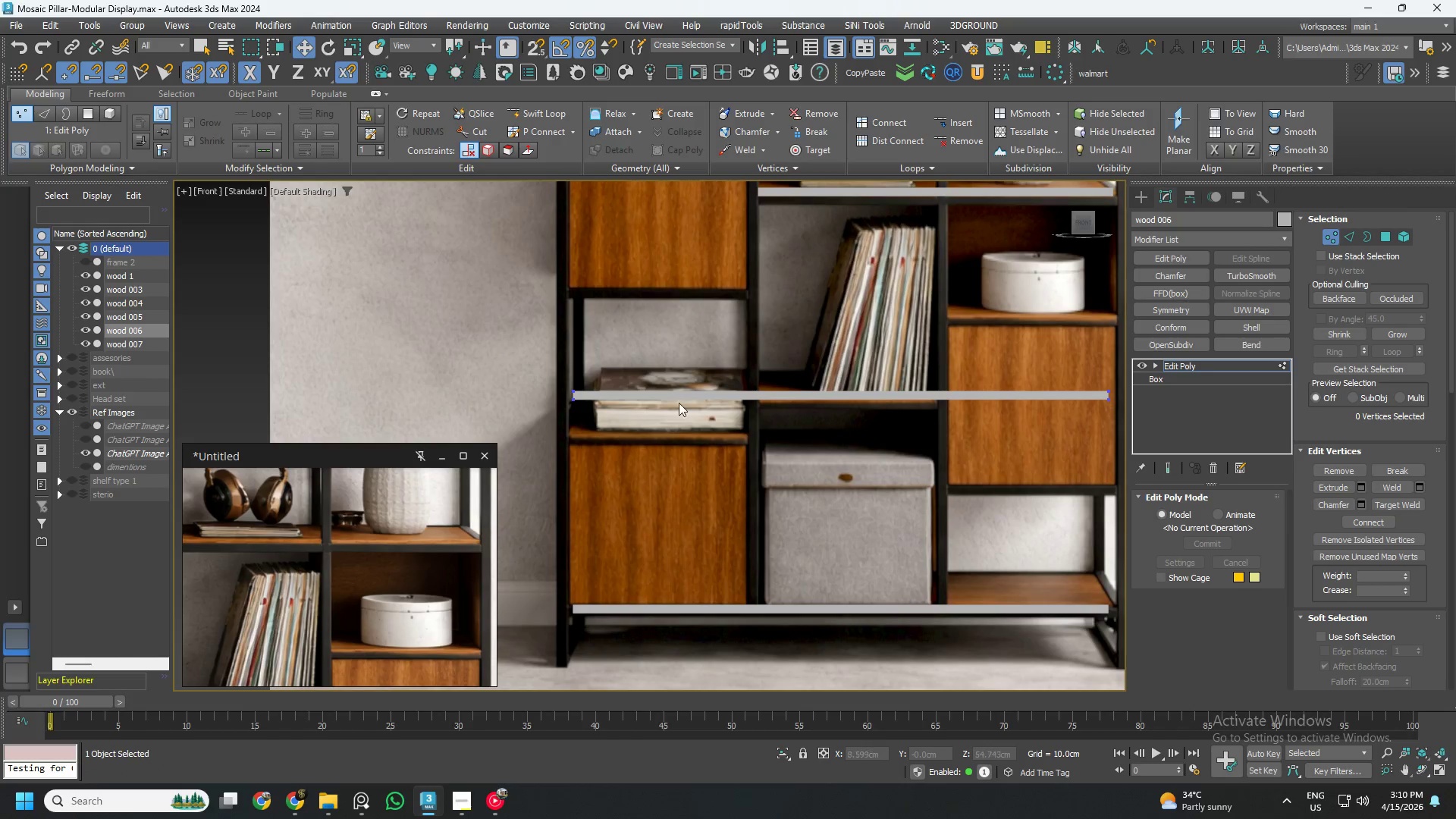 
left_click_drag(start_coordinate=[535, 328], to_coordinate=[655, 450])
 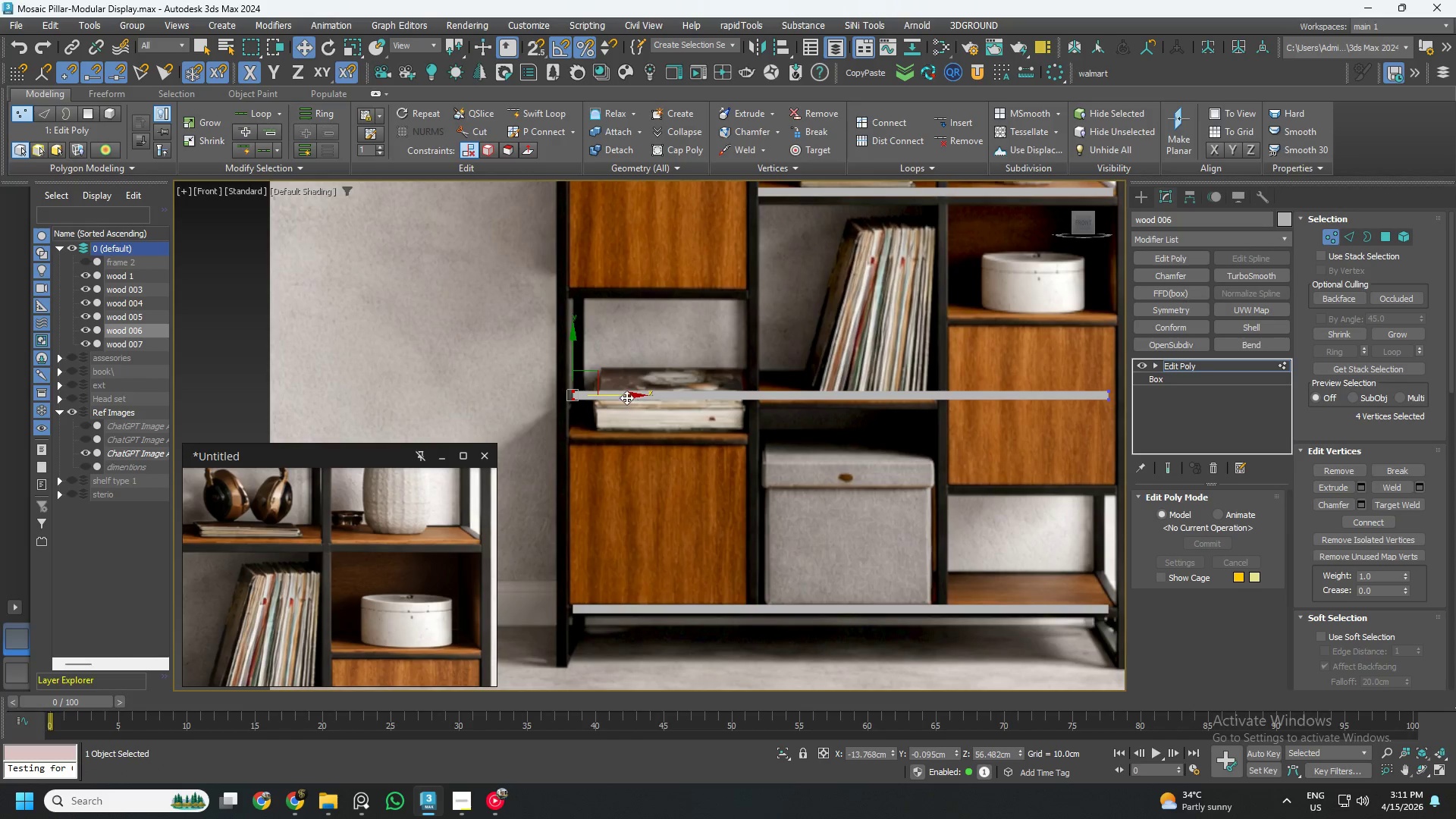 
left_click_drag(start_coordinate=[621, 397], to_coordinate=[807, 429])
 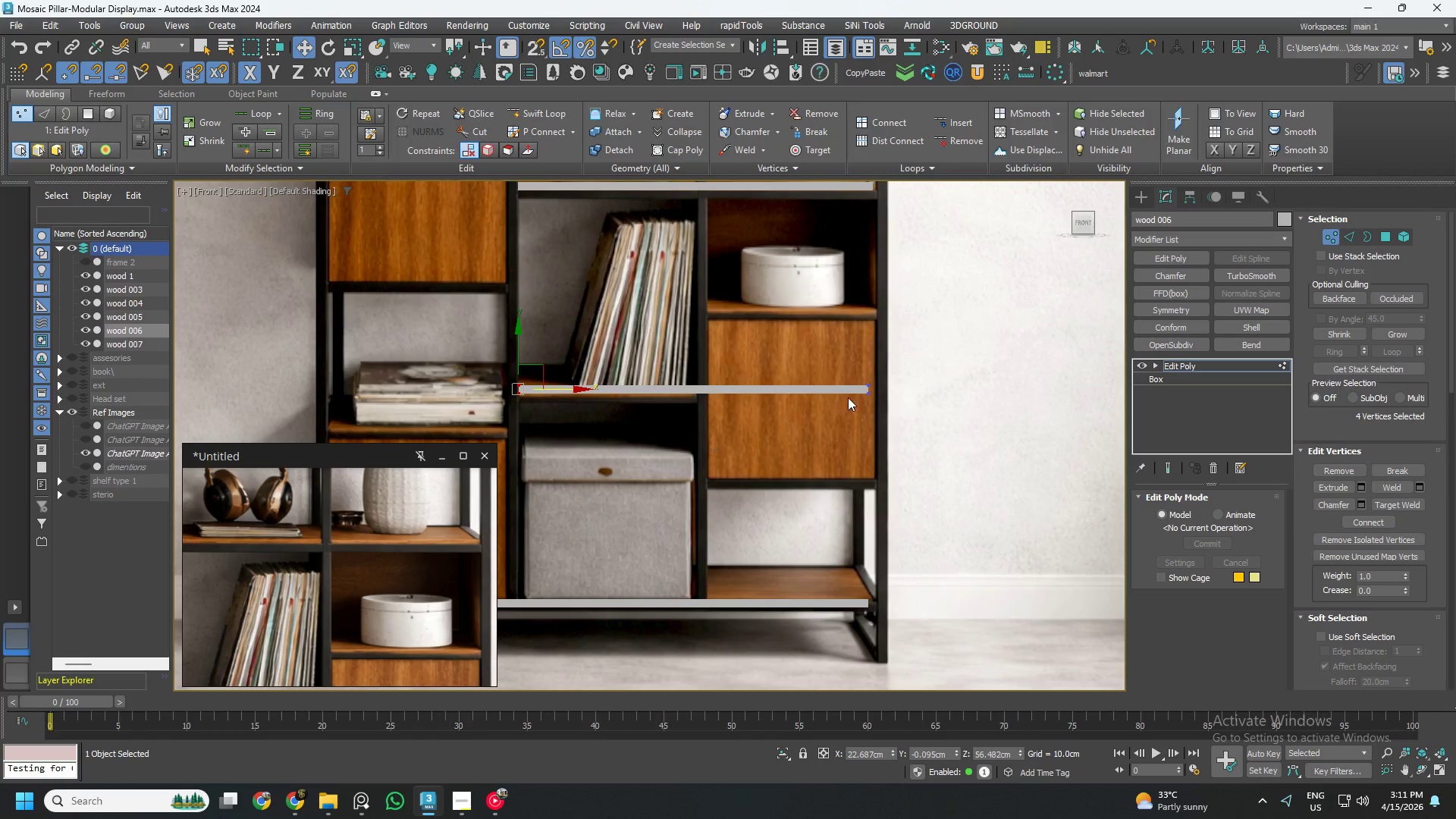 
left_click_drag(start_coordinate=[924, 335], to_coordinate=[780, 461])
 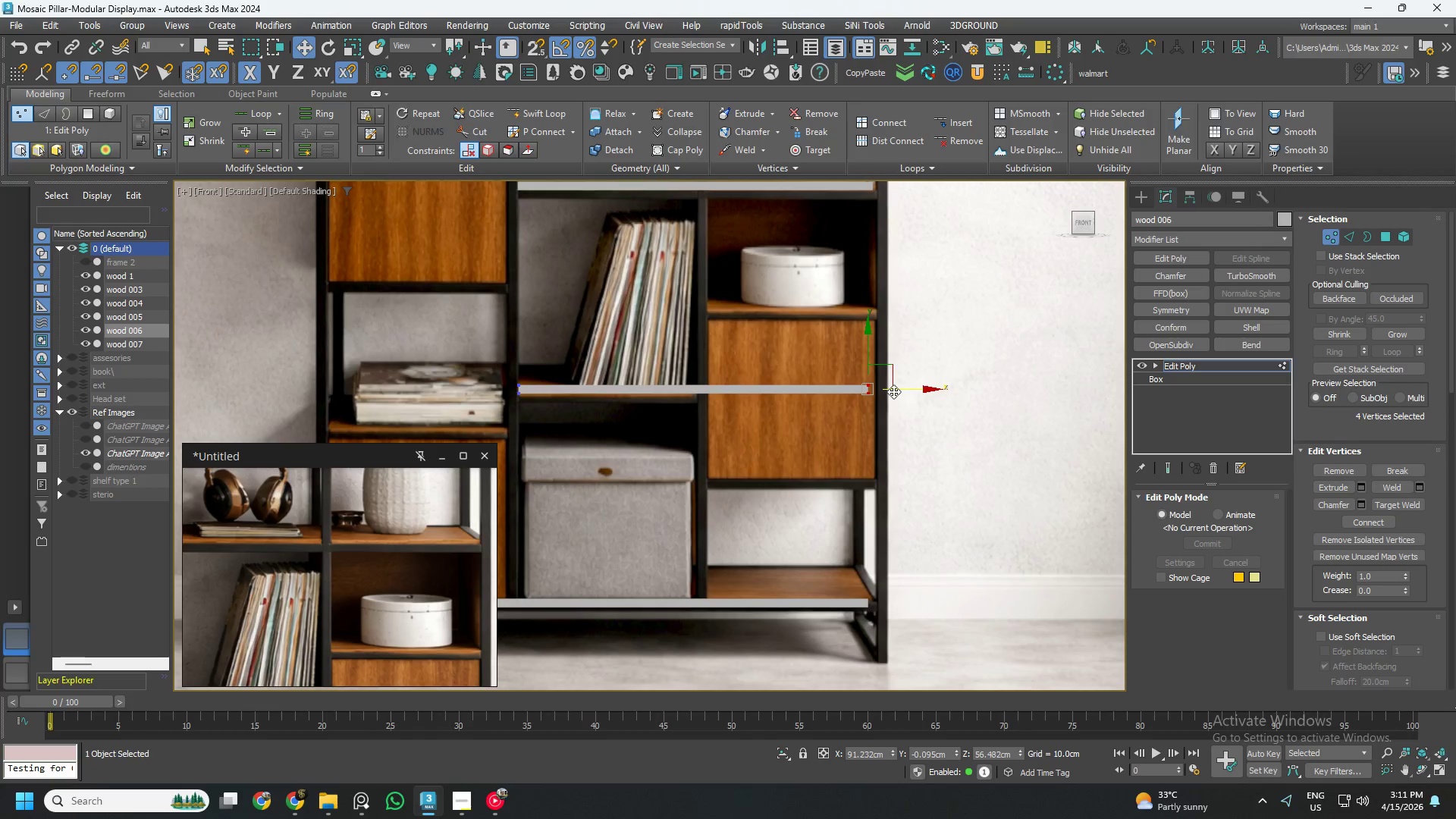 
left_click_drag(start_coordinate=[893, 391], to_coordinate=[723, 408])
 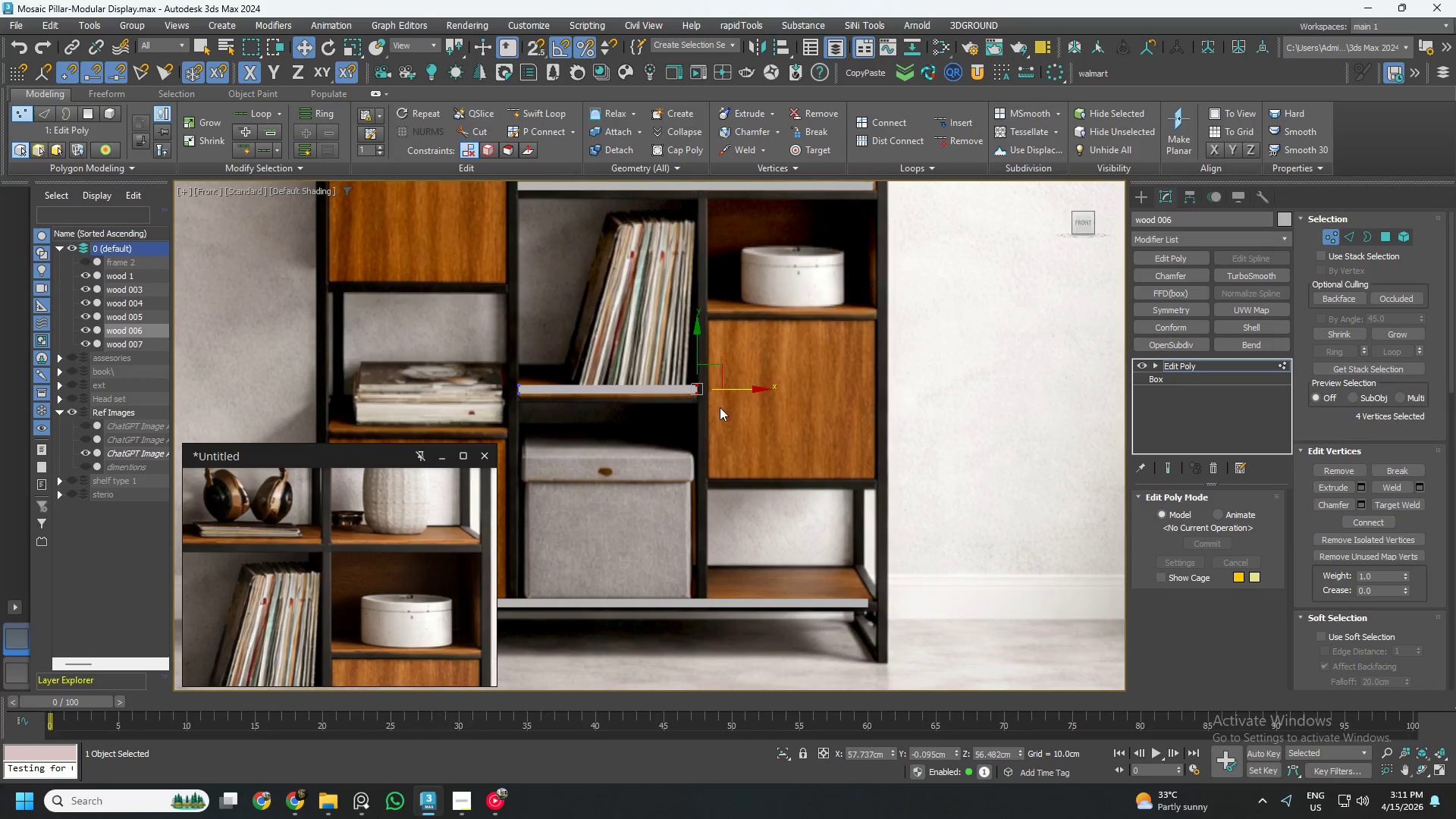 
key(Control+ControlLeft)
 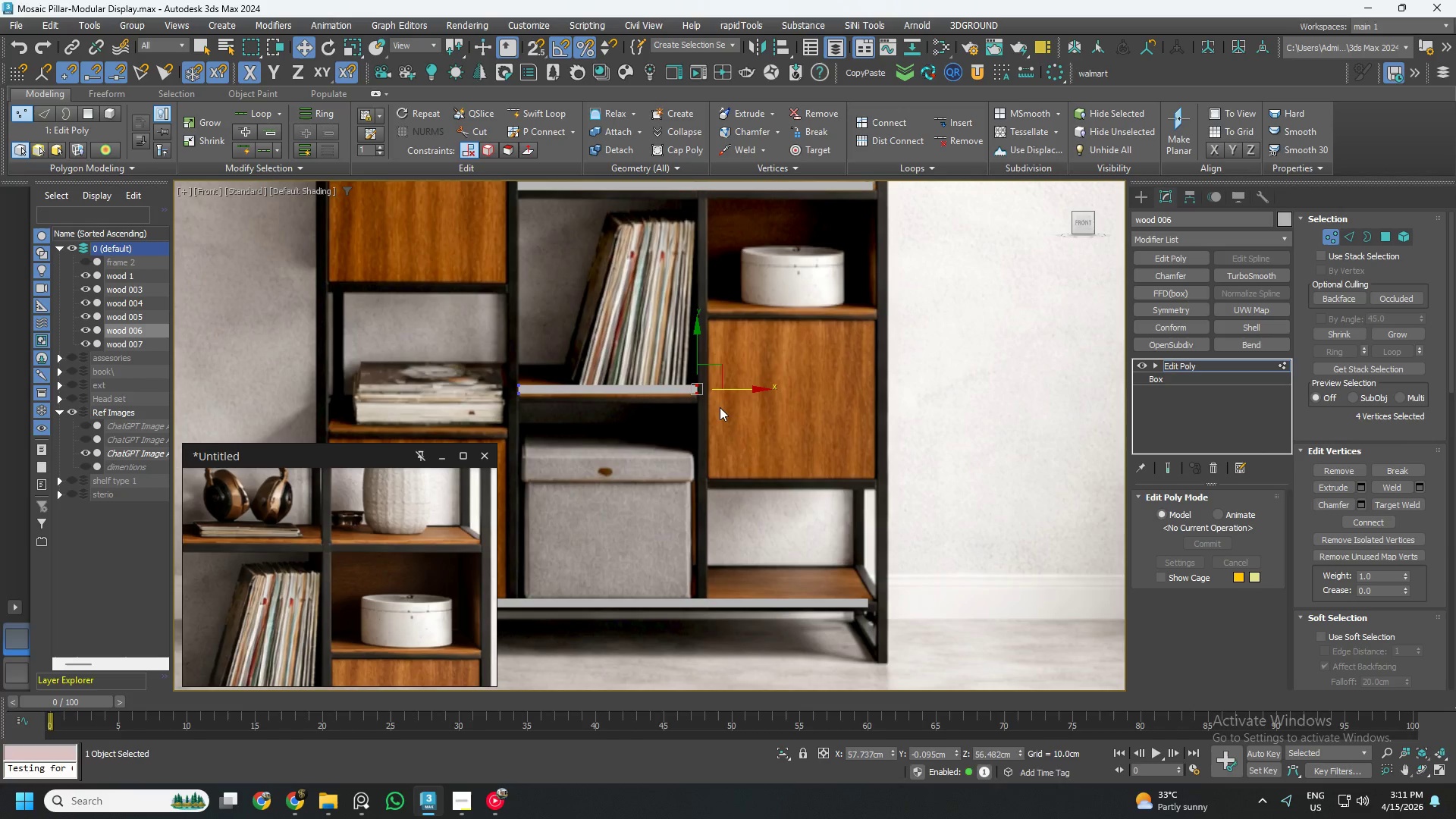 
key(Control+S)
 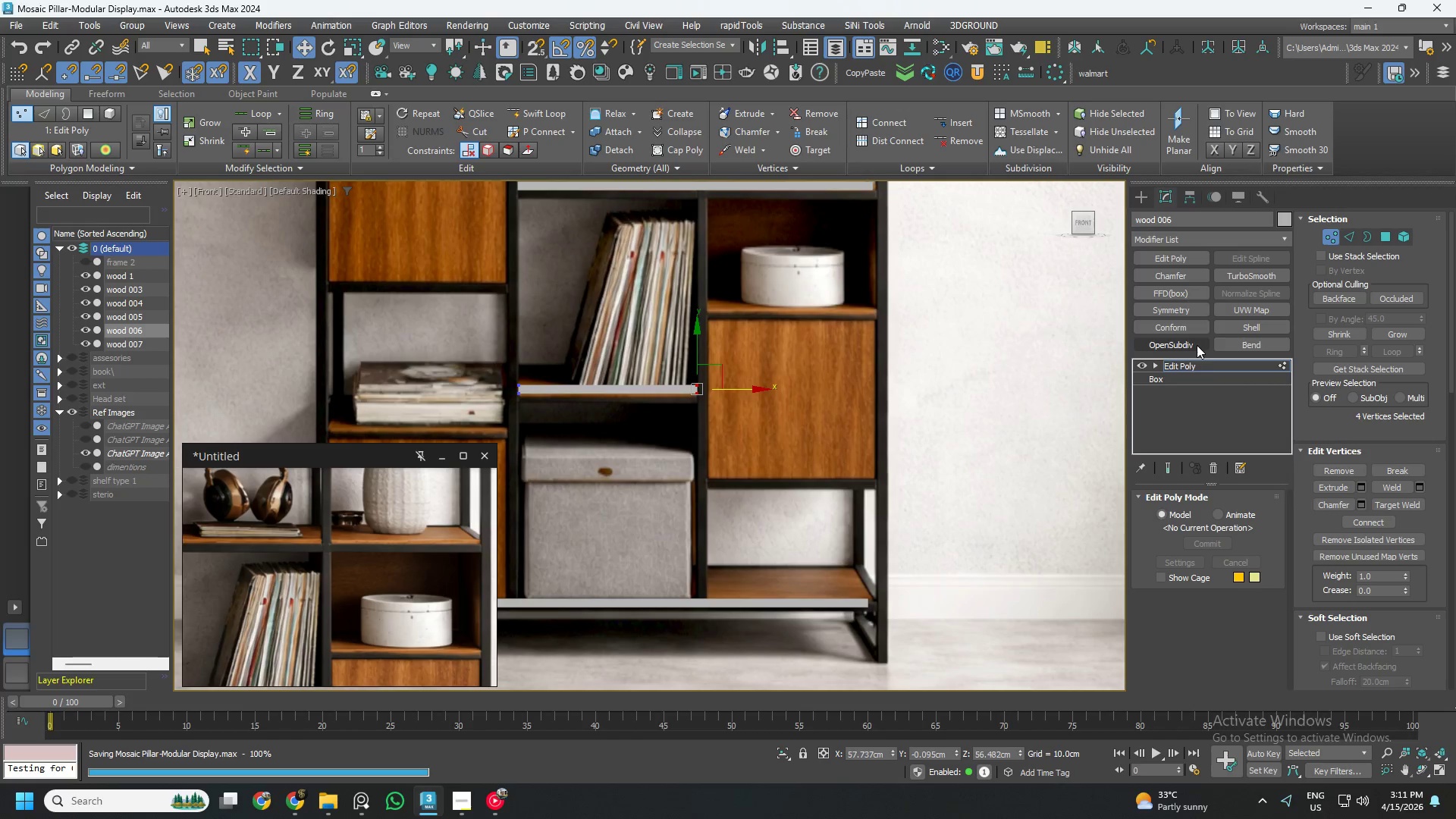 
left_click([1213, 363])
 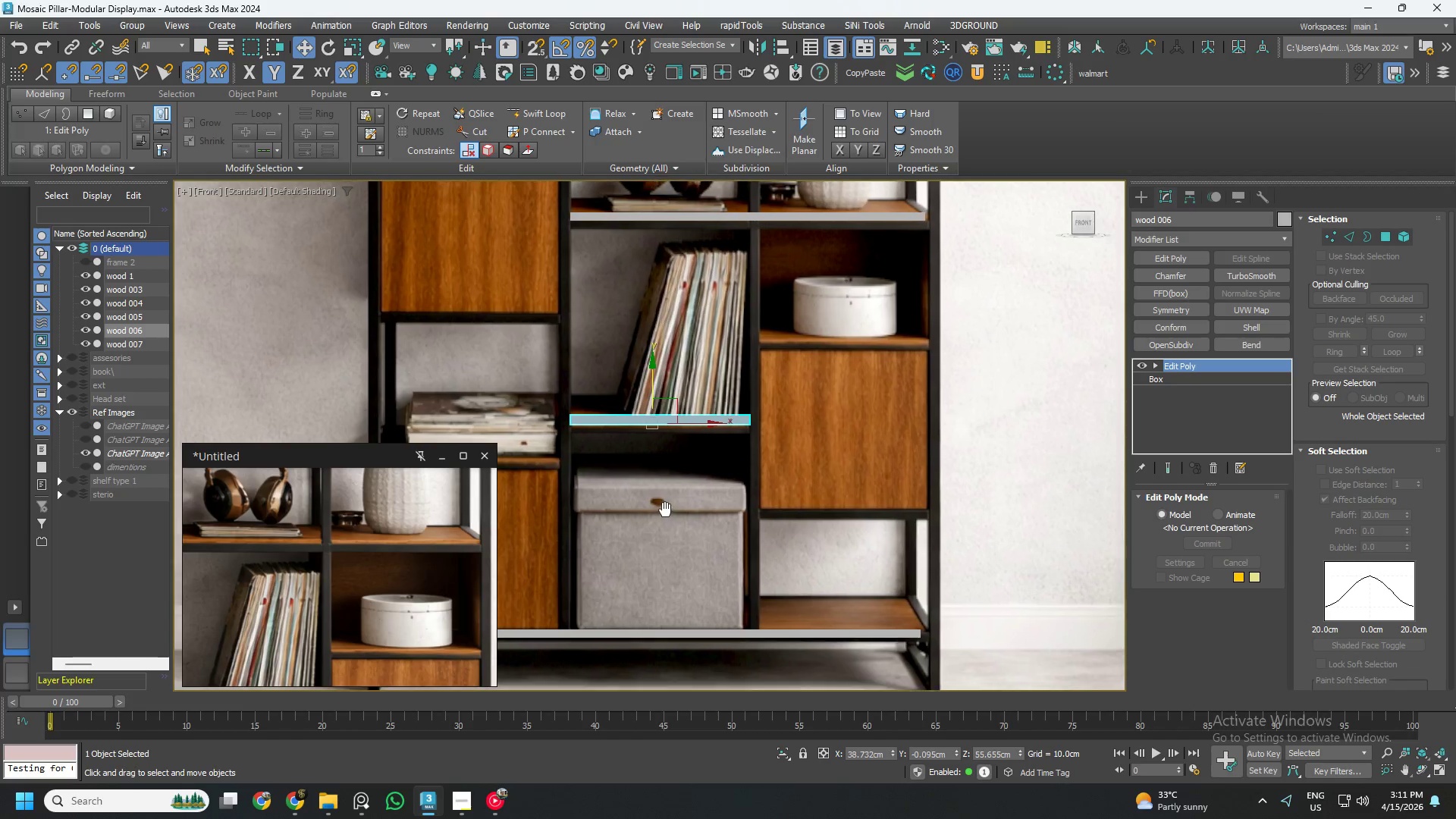 
scroll: coordinate [654, 411], scroll_direction: up, amount: 3.0
 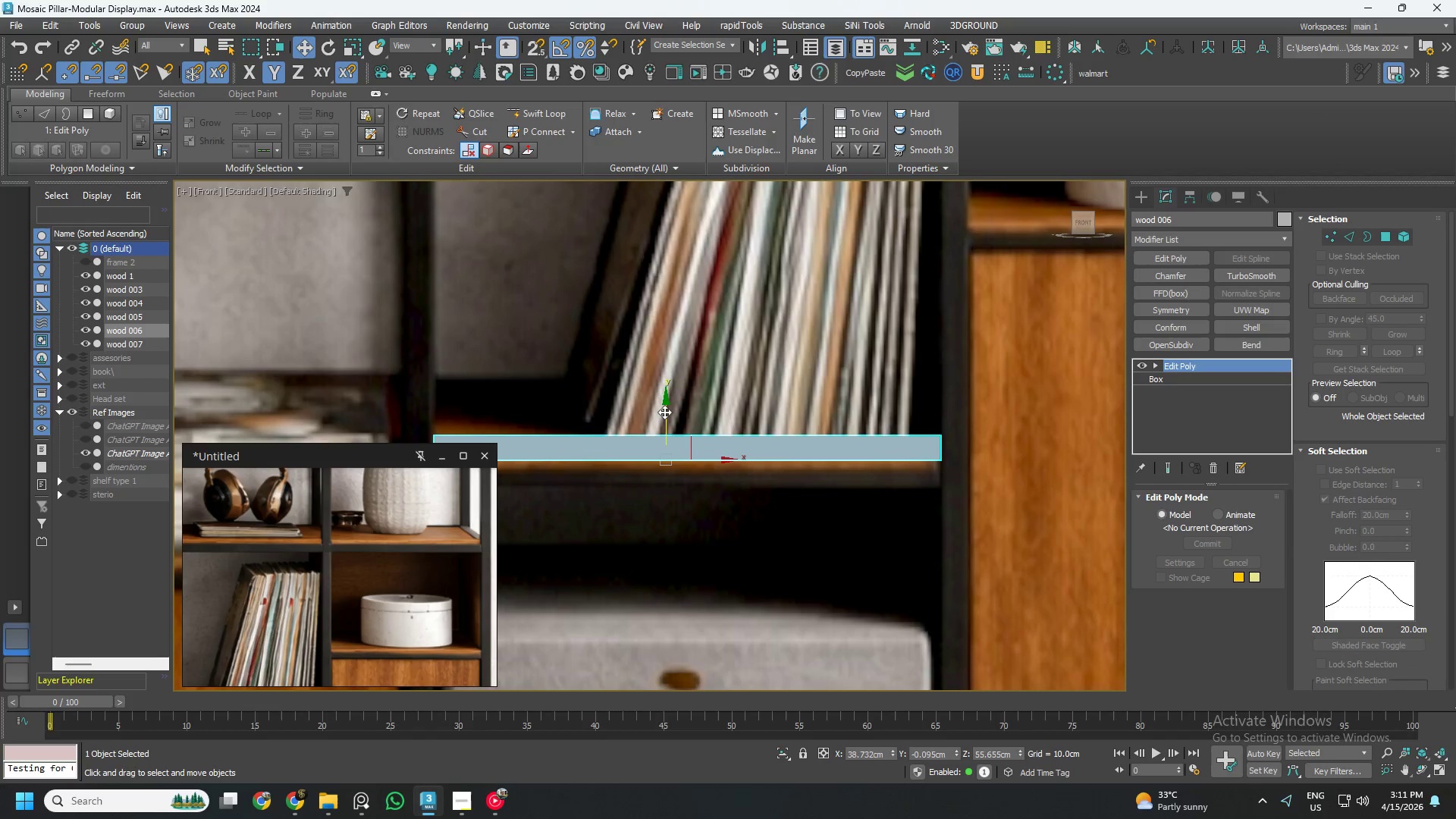 
left_click_drag(start_coordinate=[664, 413], to_coordinate=[672, 429])
 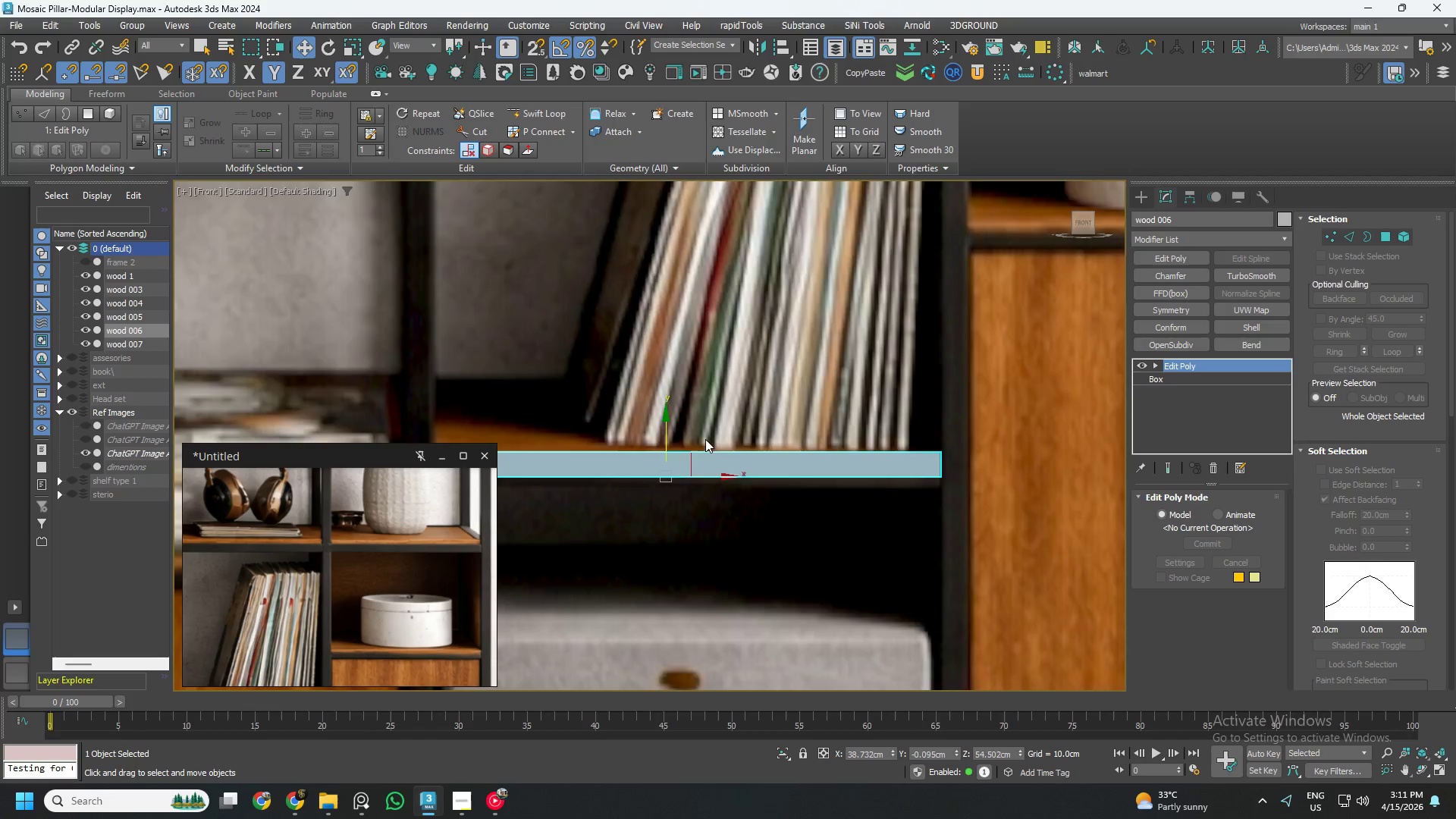 
scroll: coordinate [740, 456], scroll_direction: down, amount: 5.0
 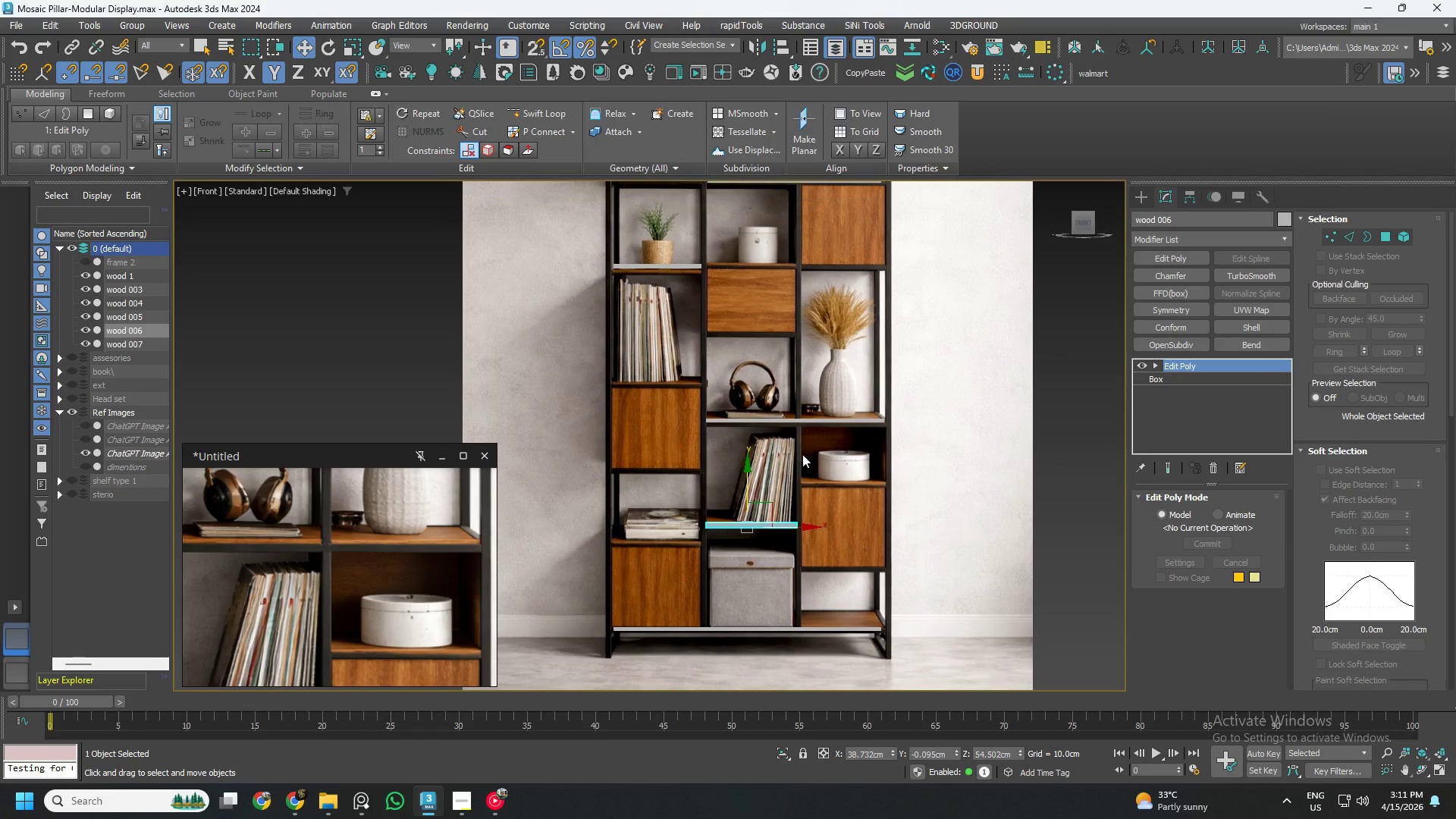 
scroll: coordinate [808, 424], scroll_direction: up, amount: 3.0
 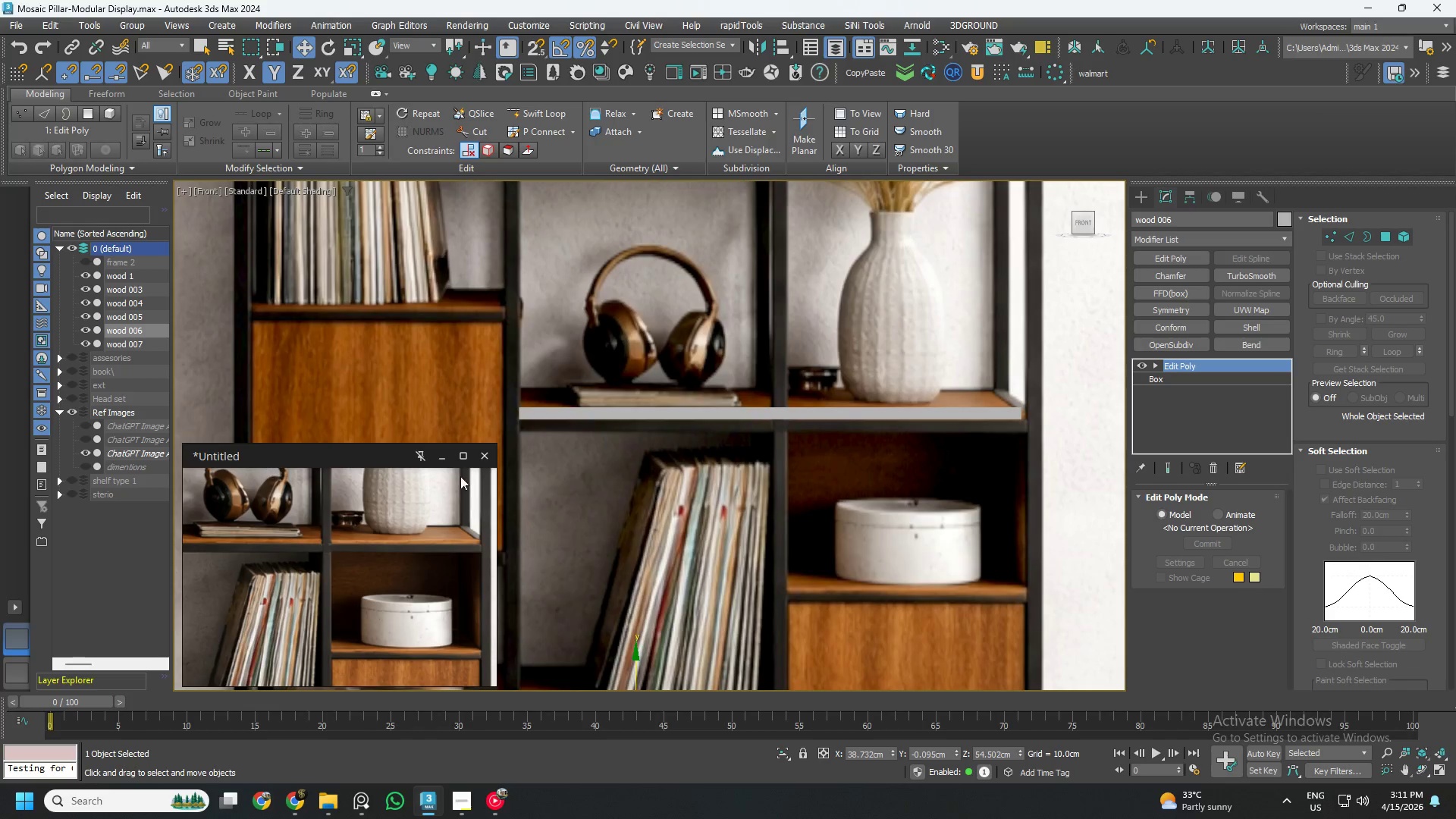 
scroll: coordinate [783, 417], scroll_direction: down, amount: 3.0
 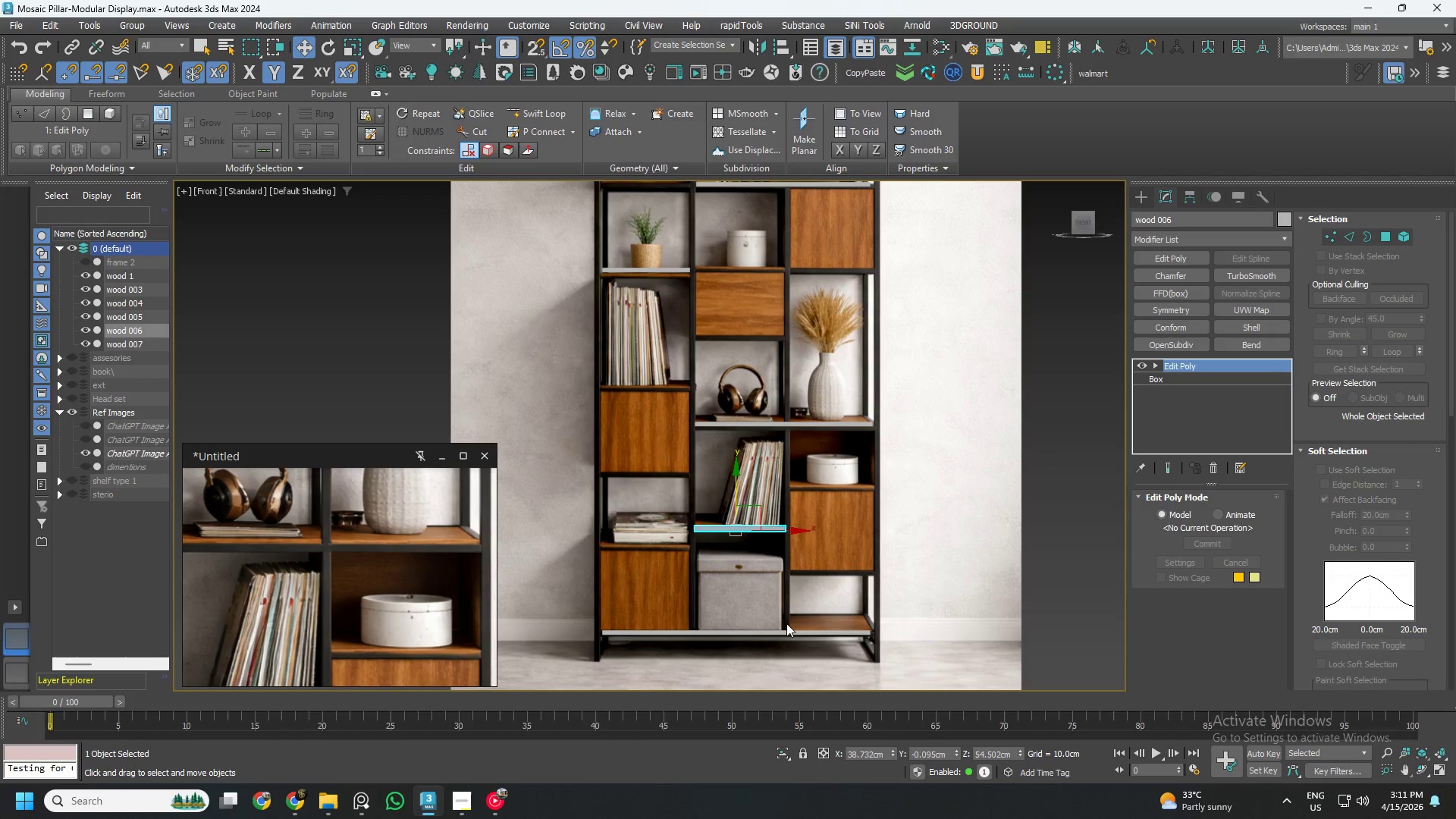 
left_click([783, 631])
 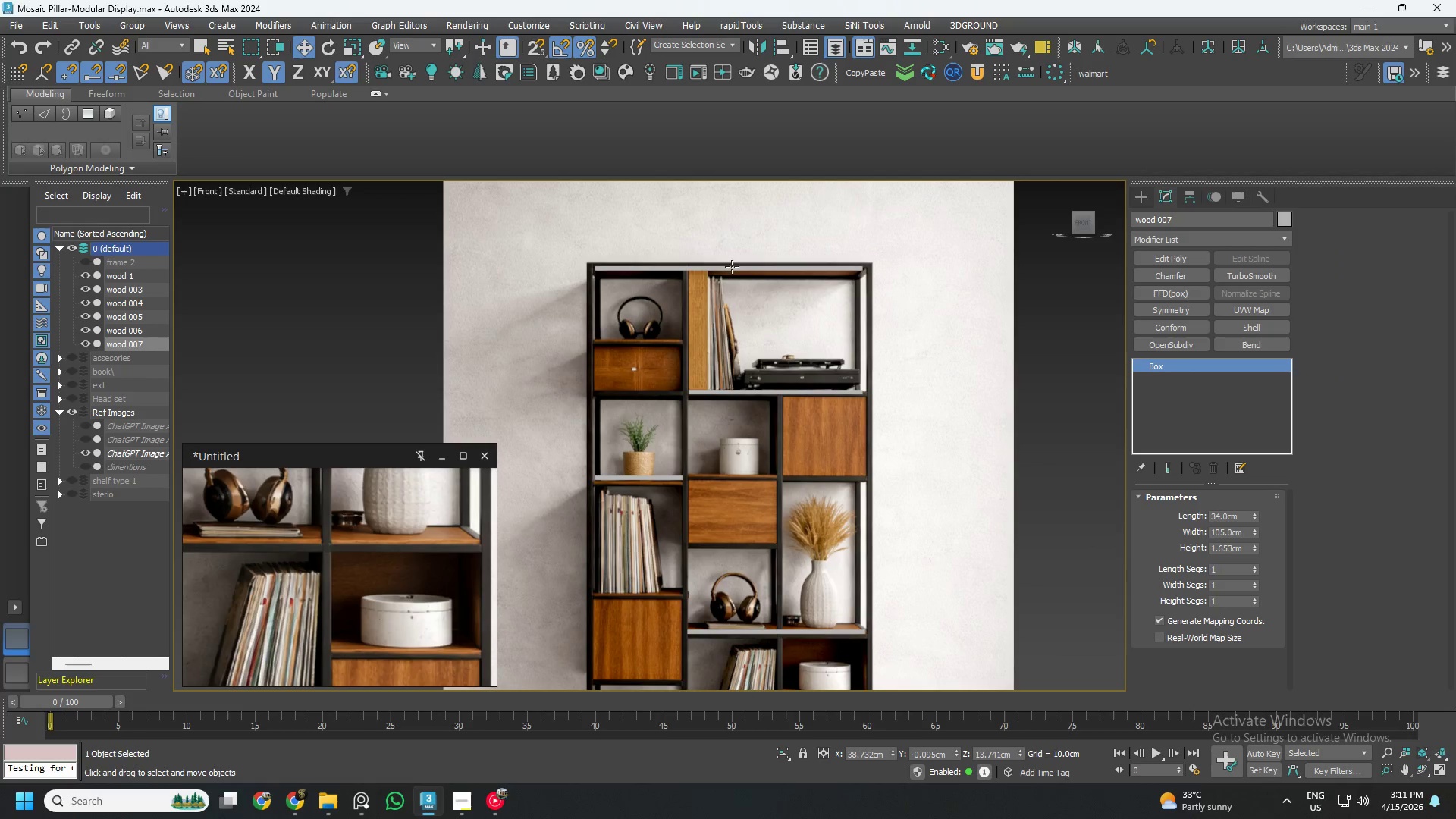 
left_click([732, 267])
 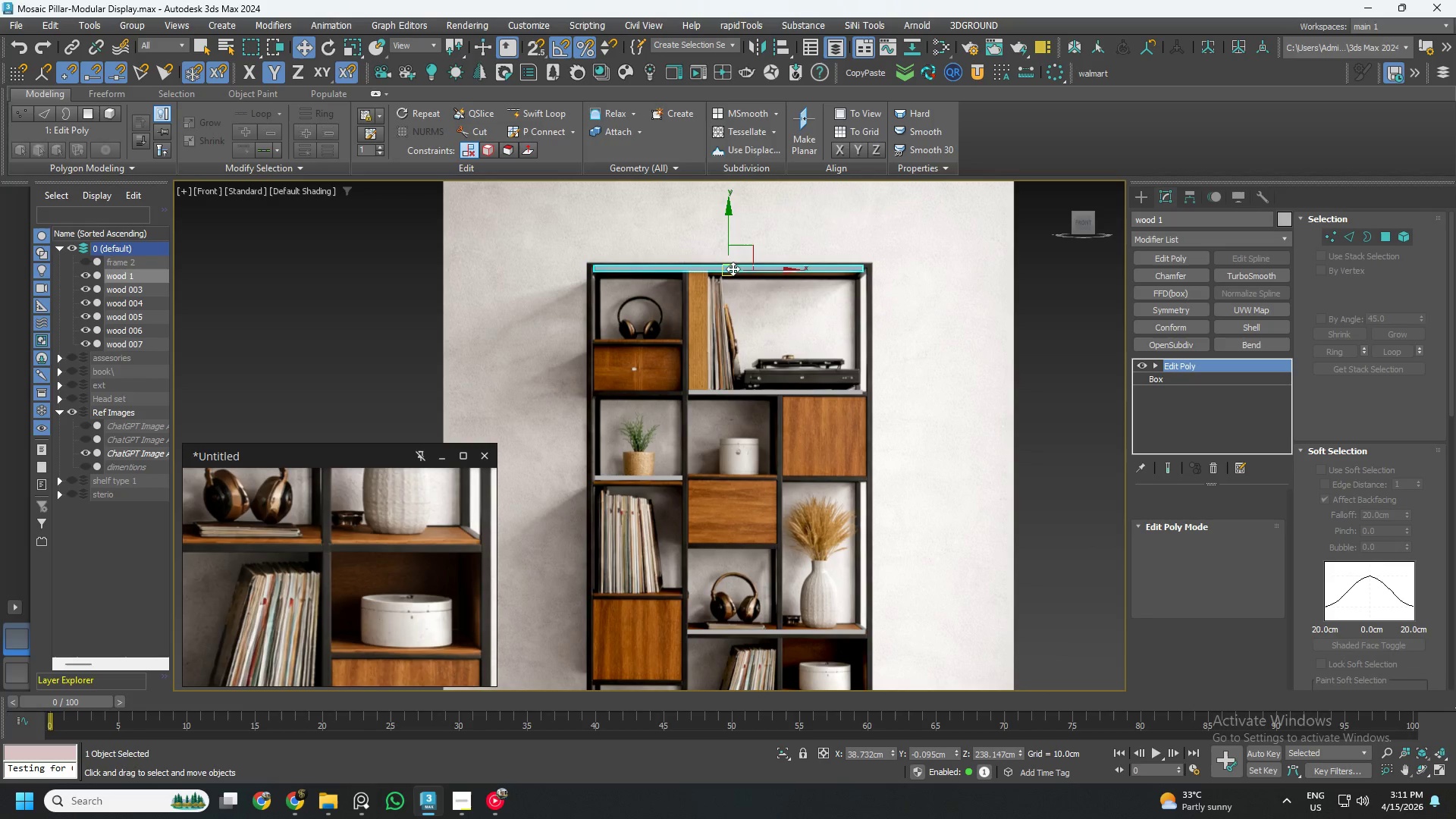 
hold_key(key=ShiftLeft, duration=1.56)
left_click_drag(start_coordinate=[727, 236], to_coordinate=[728, 287])
 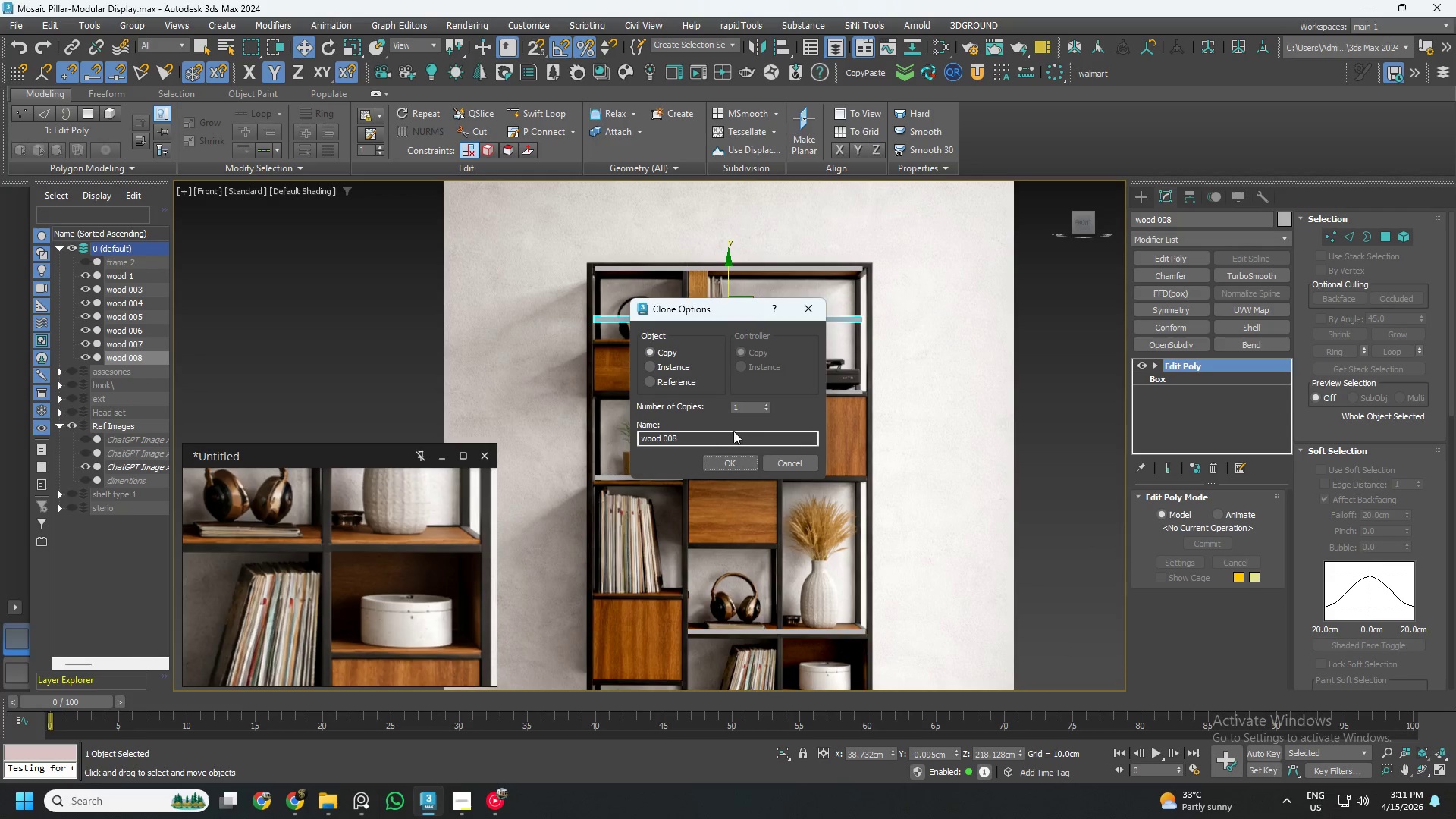 
left_click([704, 444])
 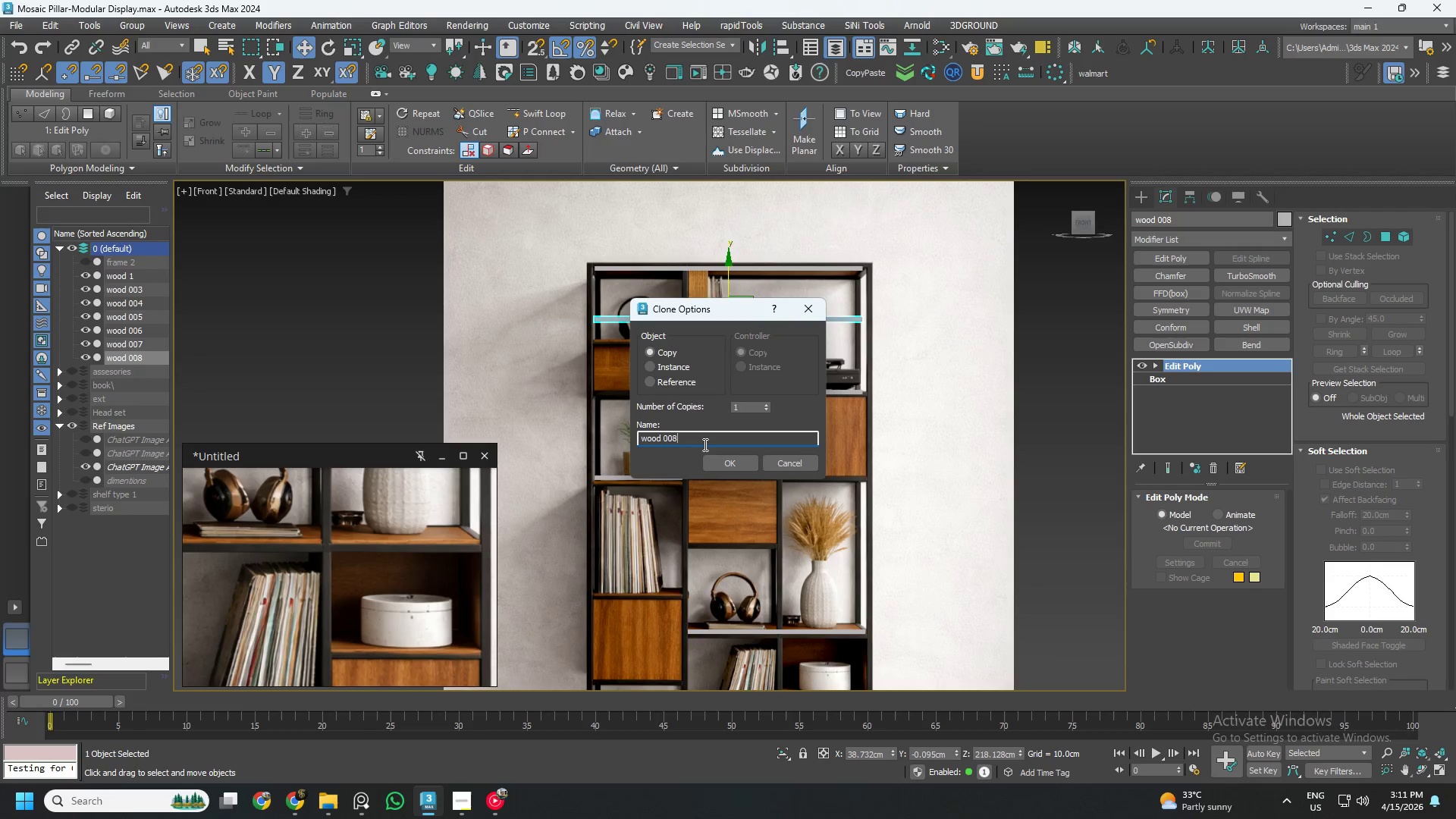 
hold_key(key=Backspace, duration=0.95)
 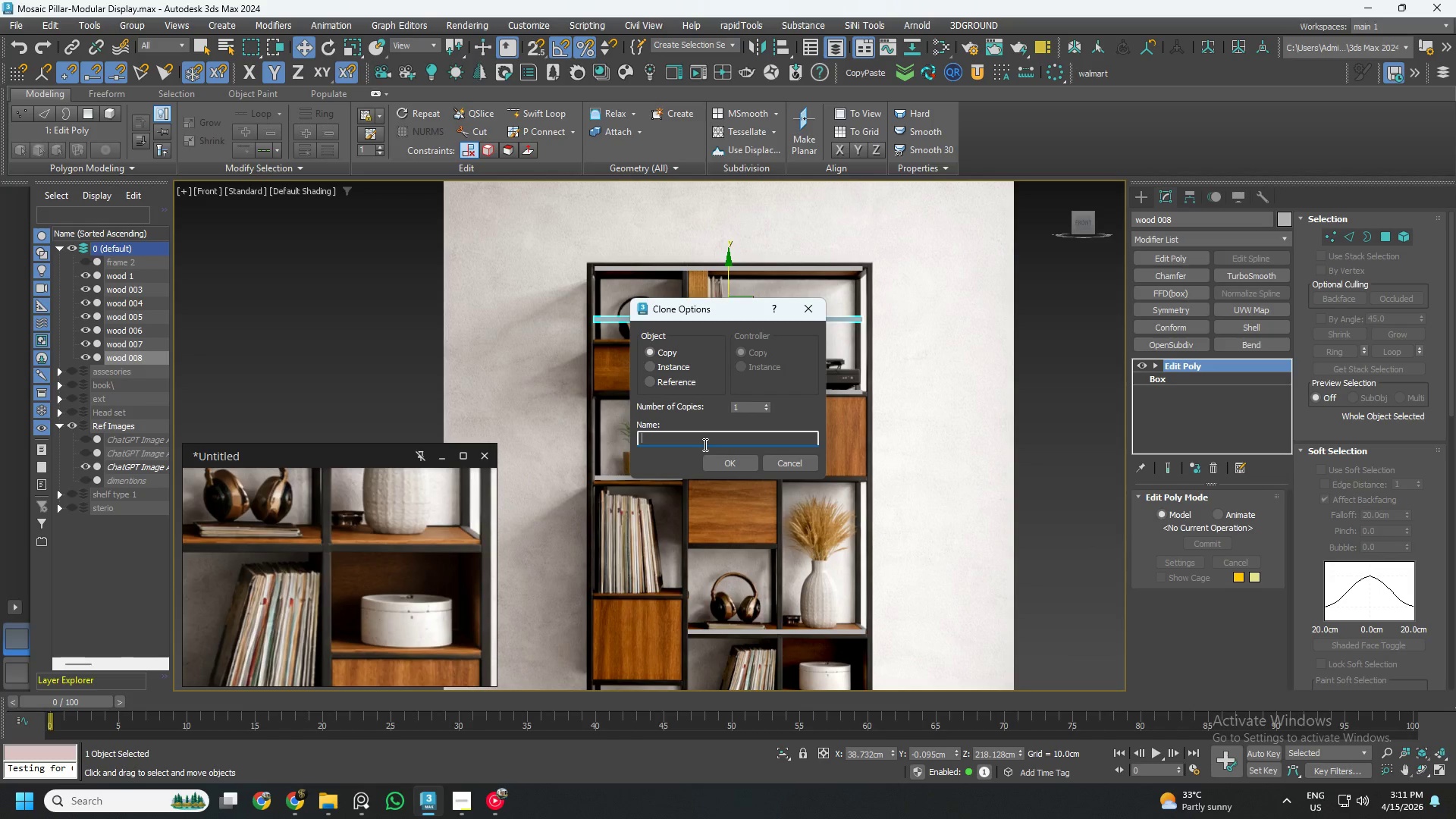 
type(wood box)
 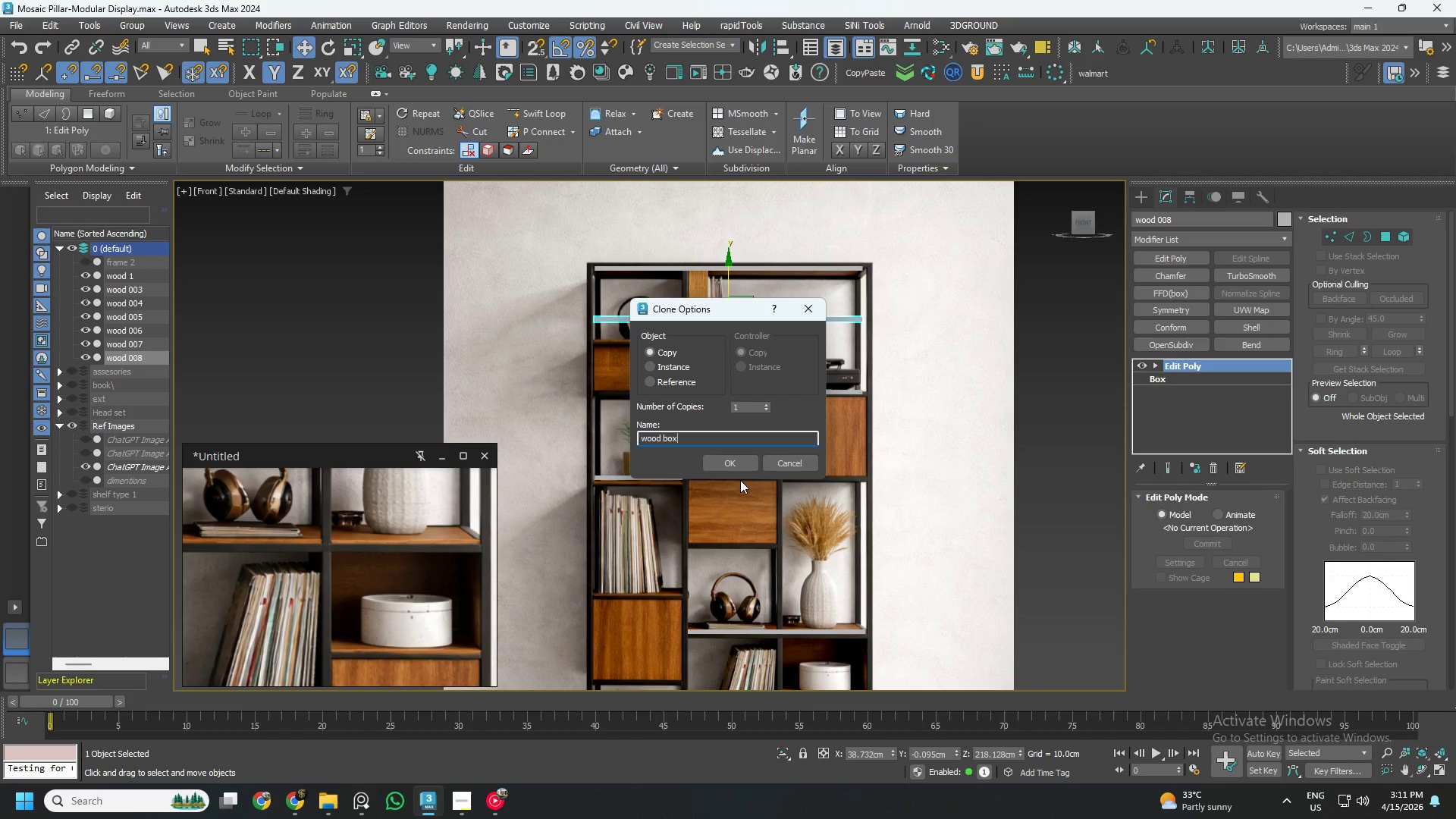 
left_click([736, 464])
 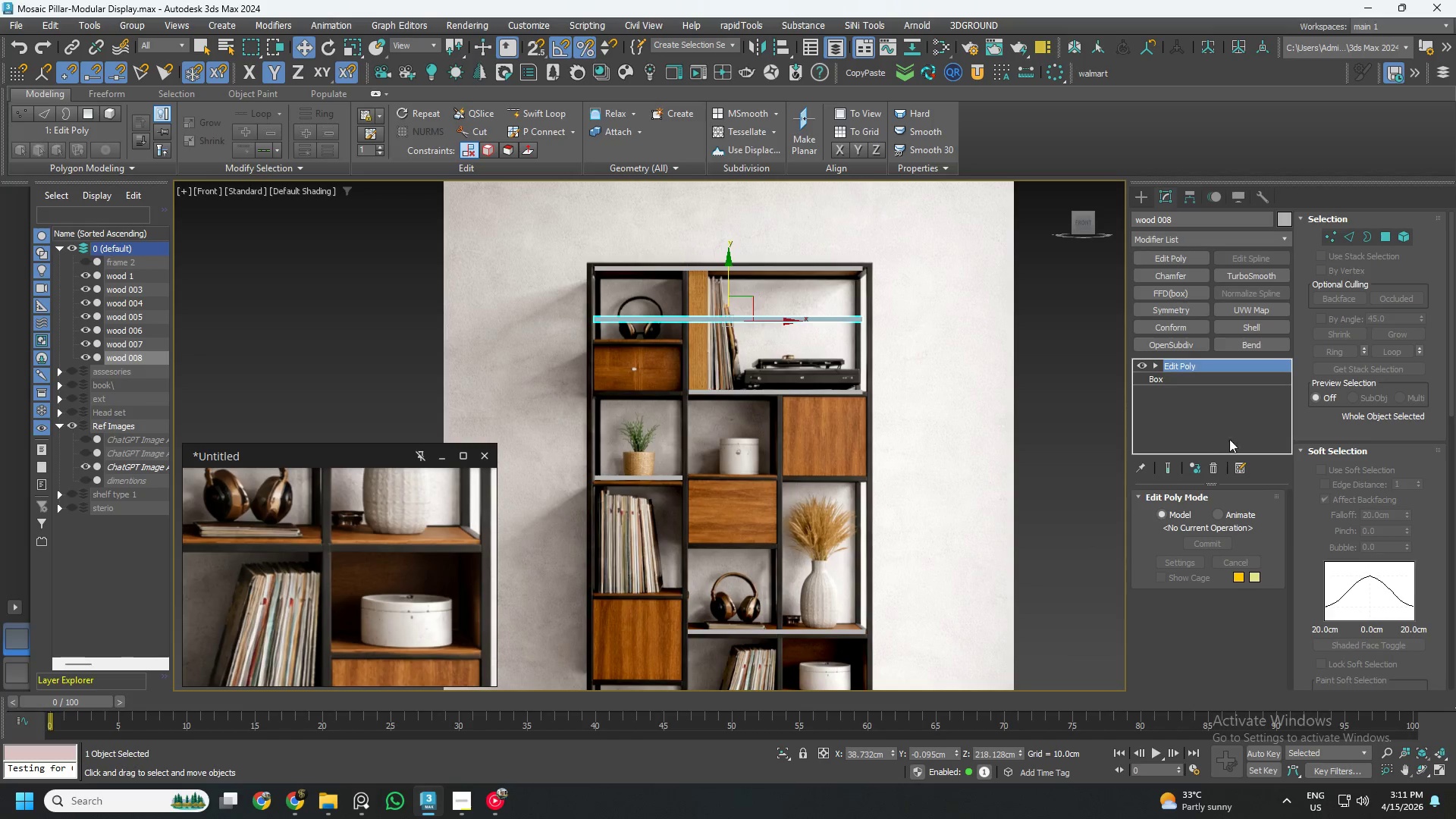 
left_click([1219, 470])
 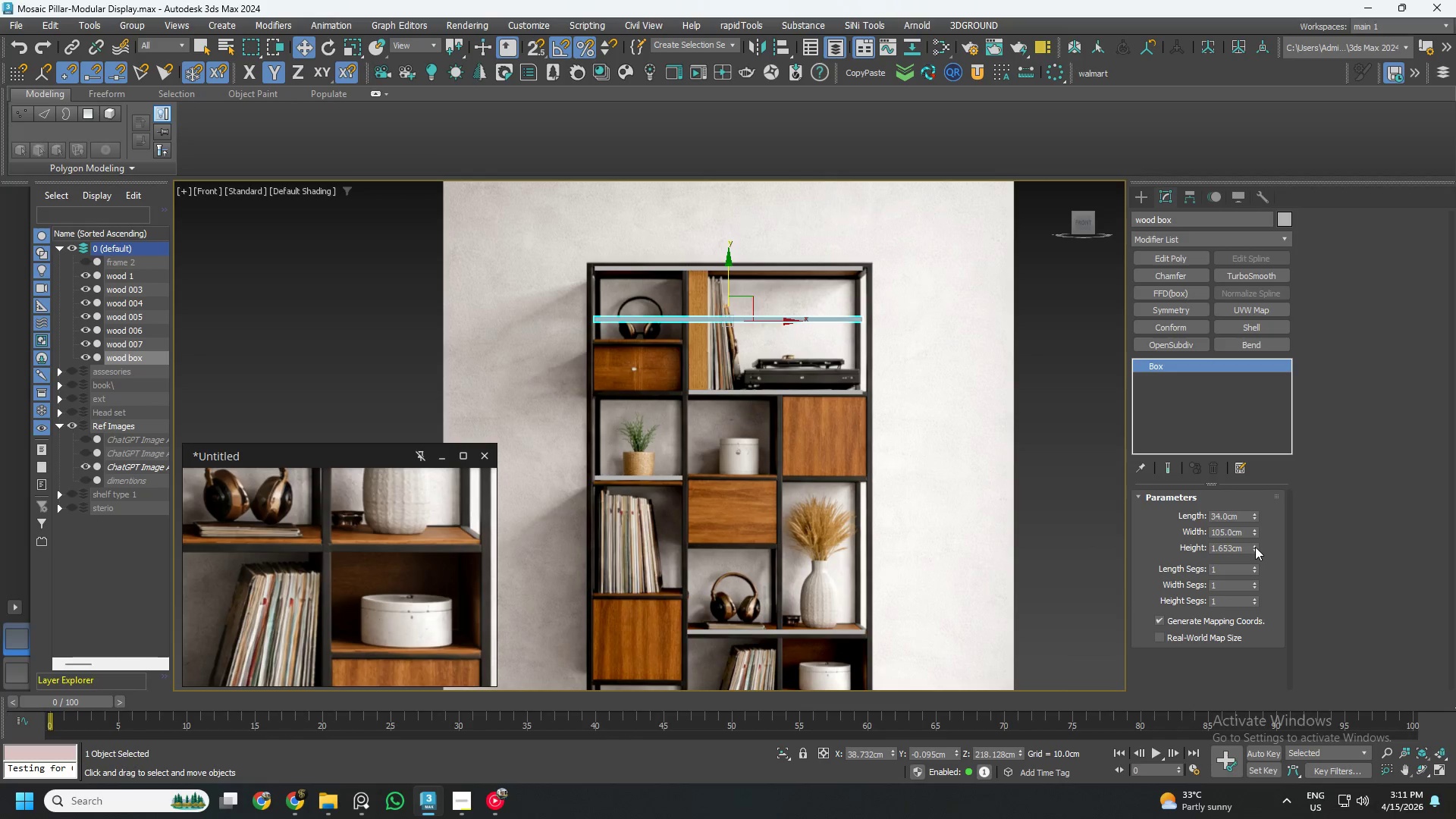 
left_click_drag(start_coordinate=[1256, 545], to_coordinate=[1218, 152])
 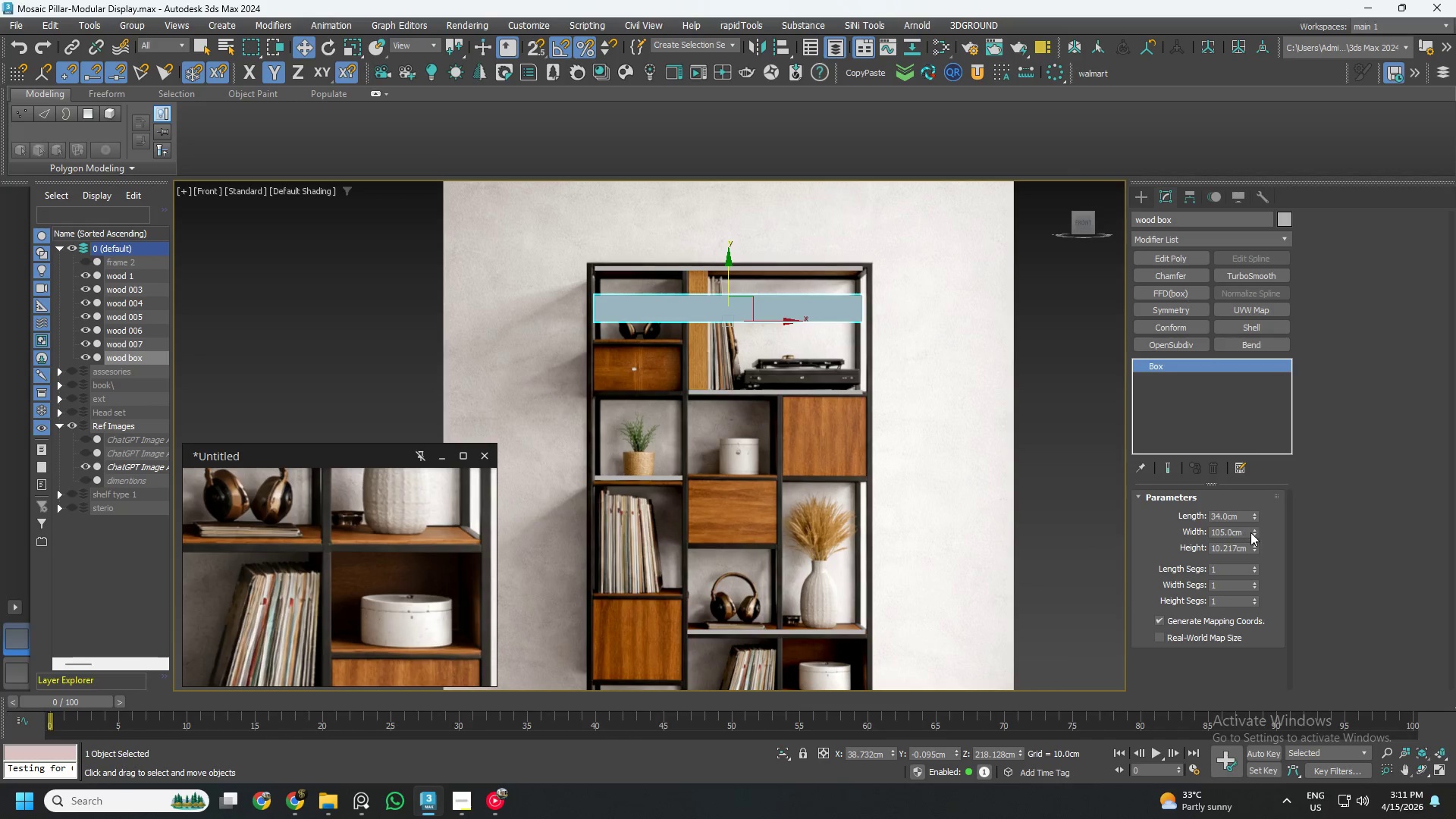 
left_click_drag(start_coordinate=[1252, 530], to_coordinate=[1260, 582])
 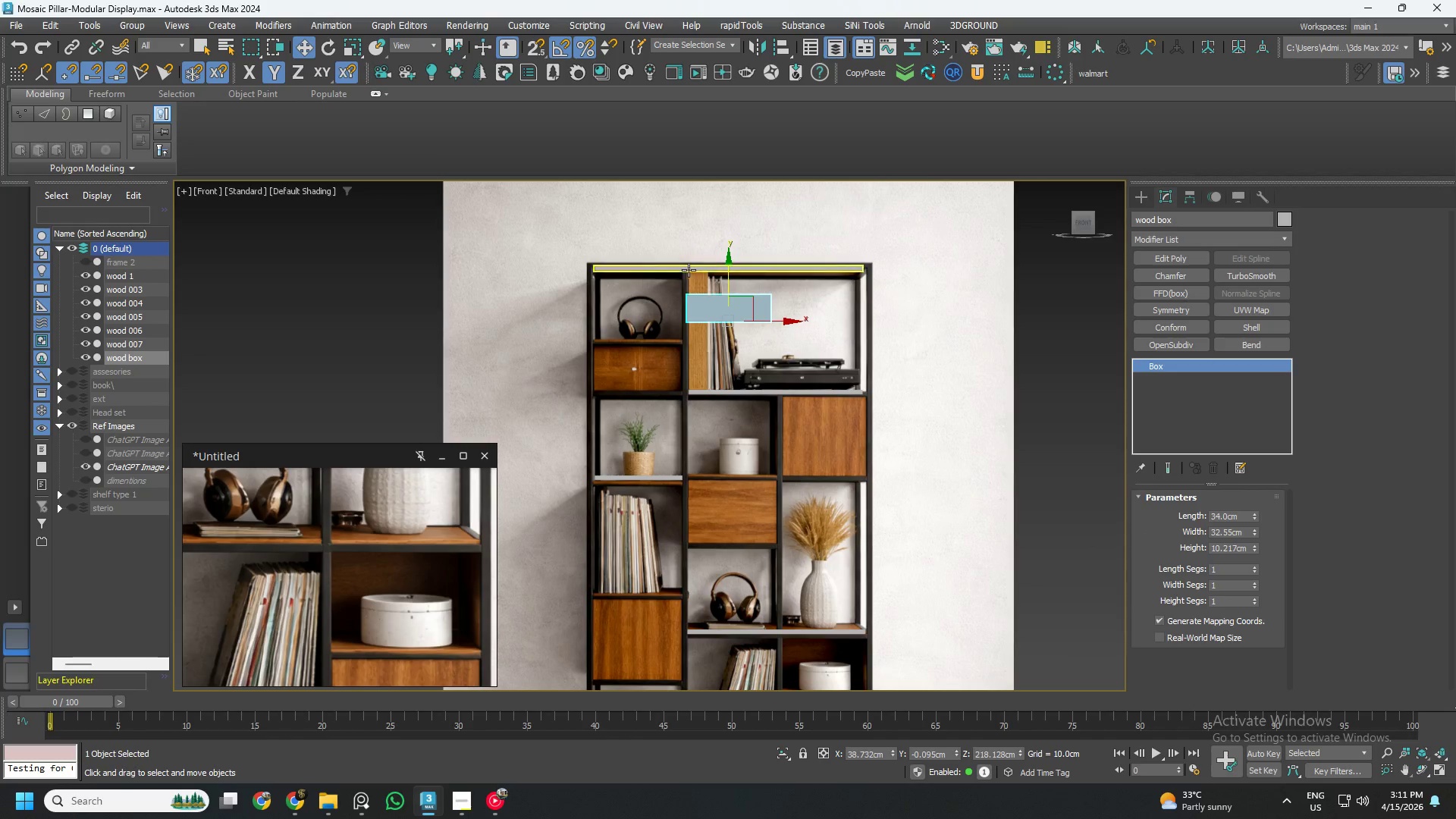 
scroll: coordinate [716, 293], scroll_direction: up, amount: 2.0
 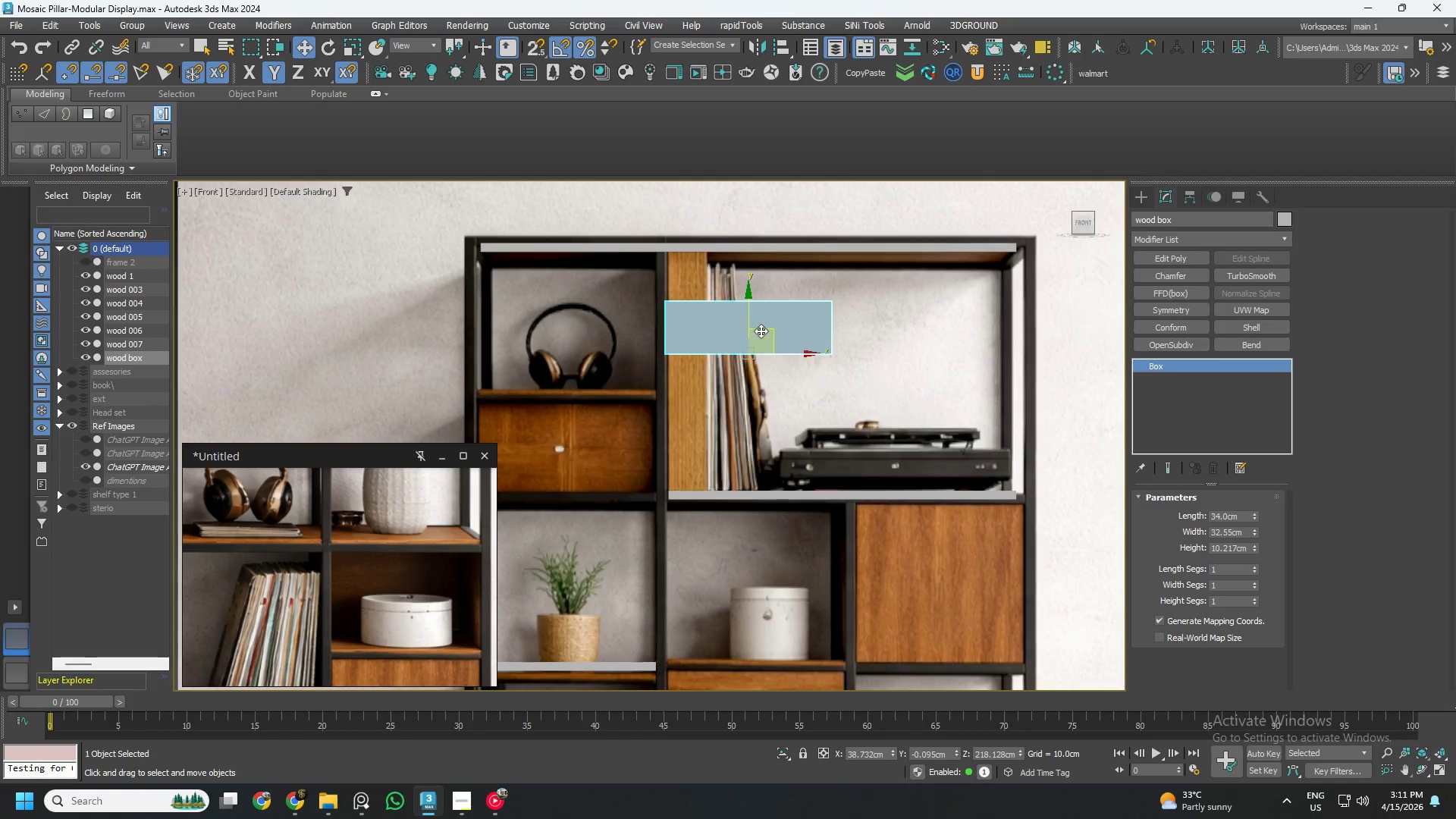 
left_click_drag(start_coordinate=[762, 331], to_coordinate=[565, 421])
 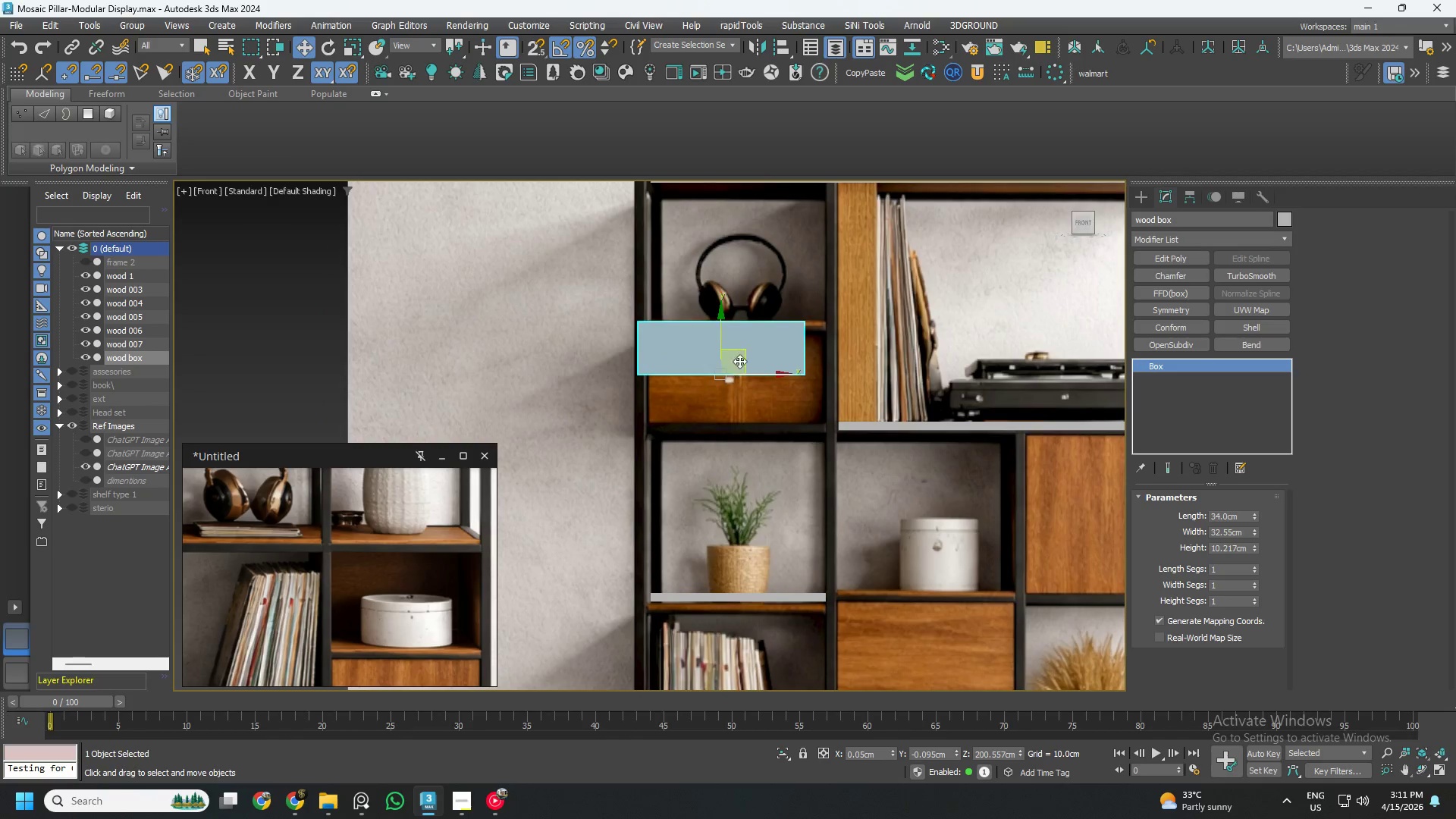 
left_click_drag(start_coordinate=[742, 355], to_coordinate=[758, 401])
 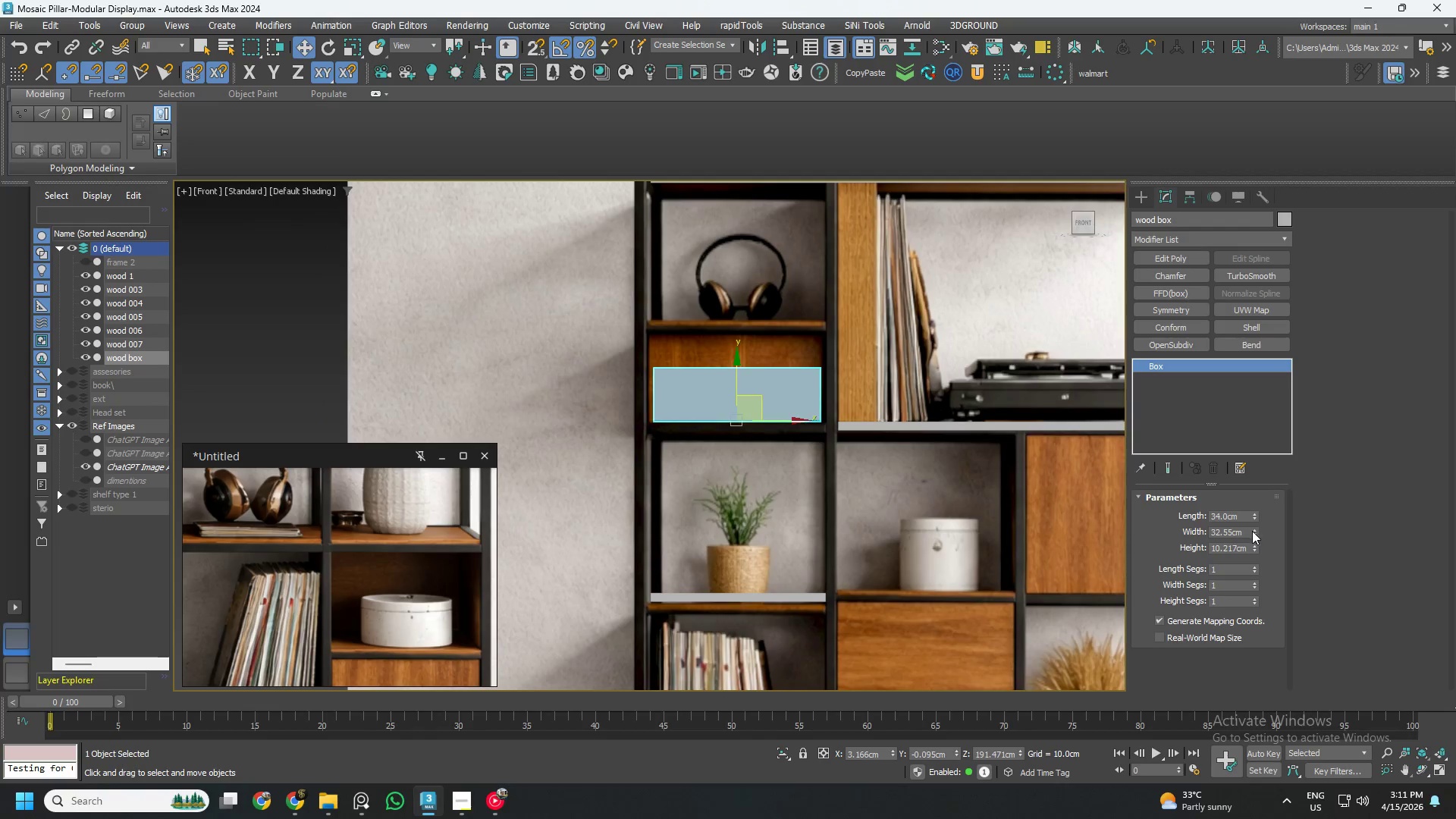 
left_click_drag(start_coordinate=[1253, 531], to_coordinate=[1252, 527])
 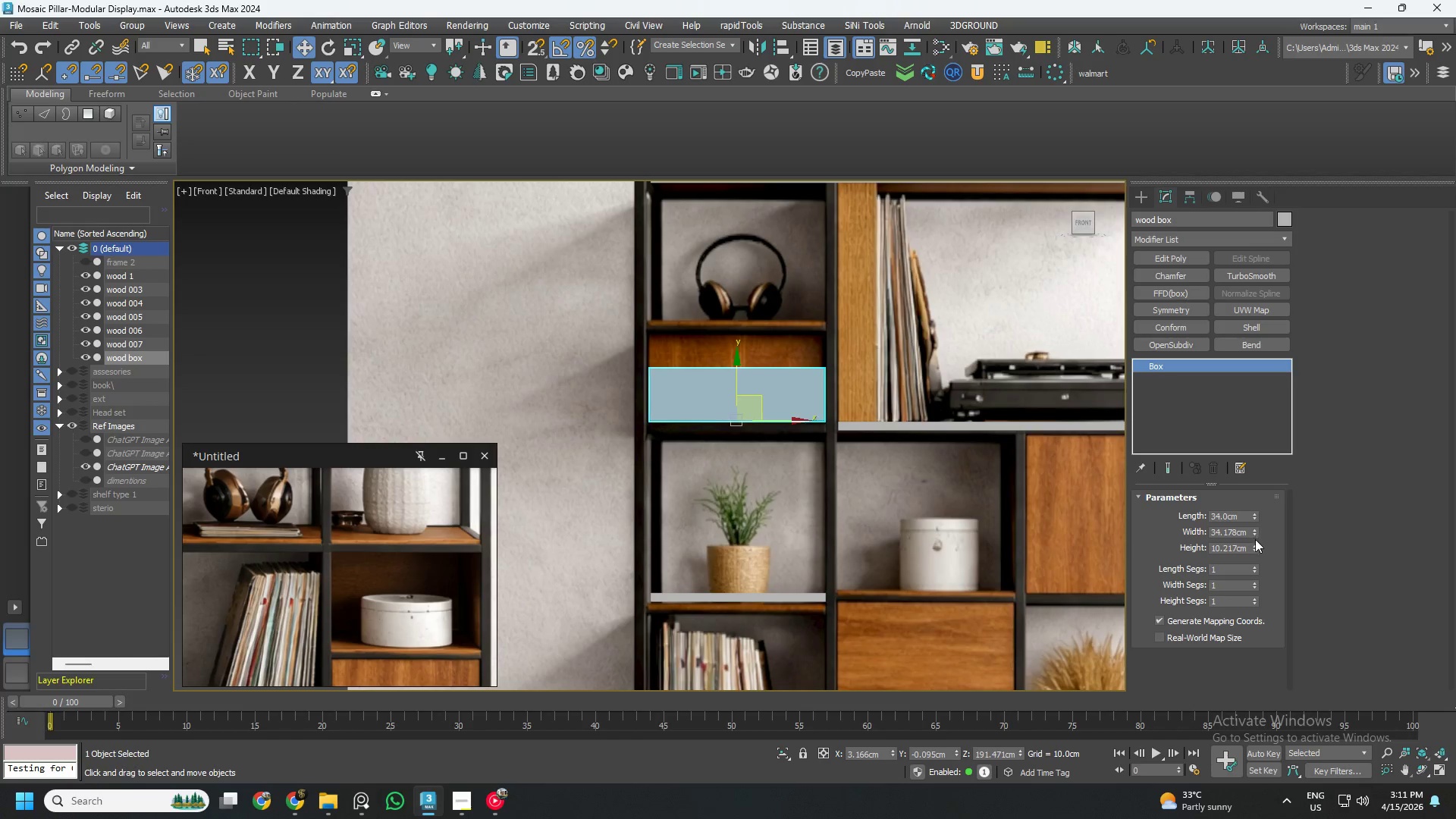 
left_click_drag(start_coordinate=[1251, 544], to_coordinate=[1236, 475])
 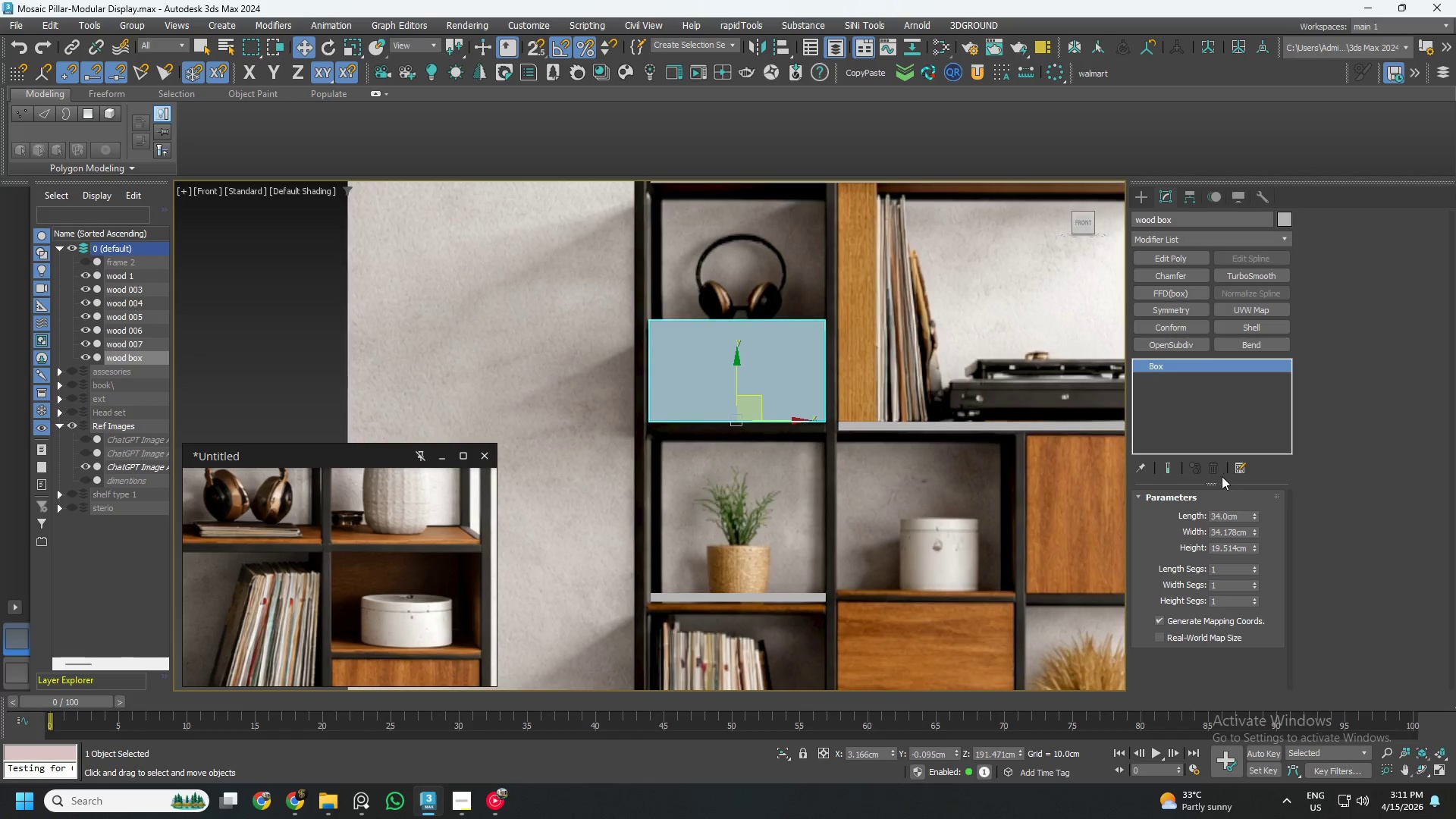 
key(Alt+AltLeft)
 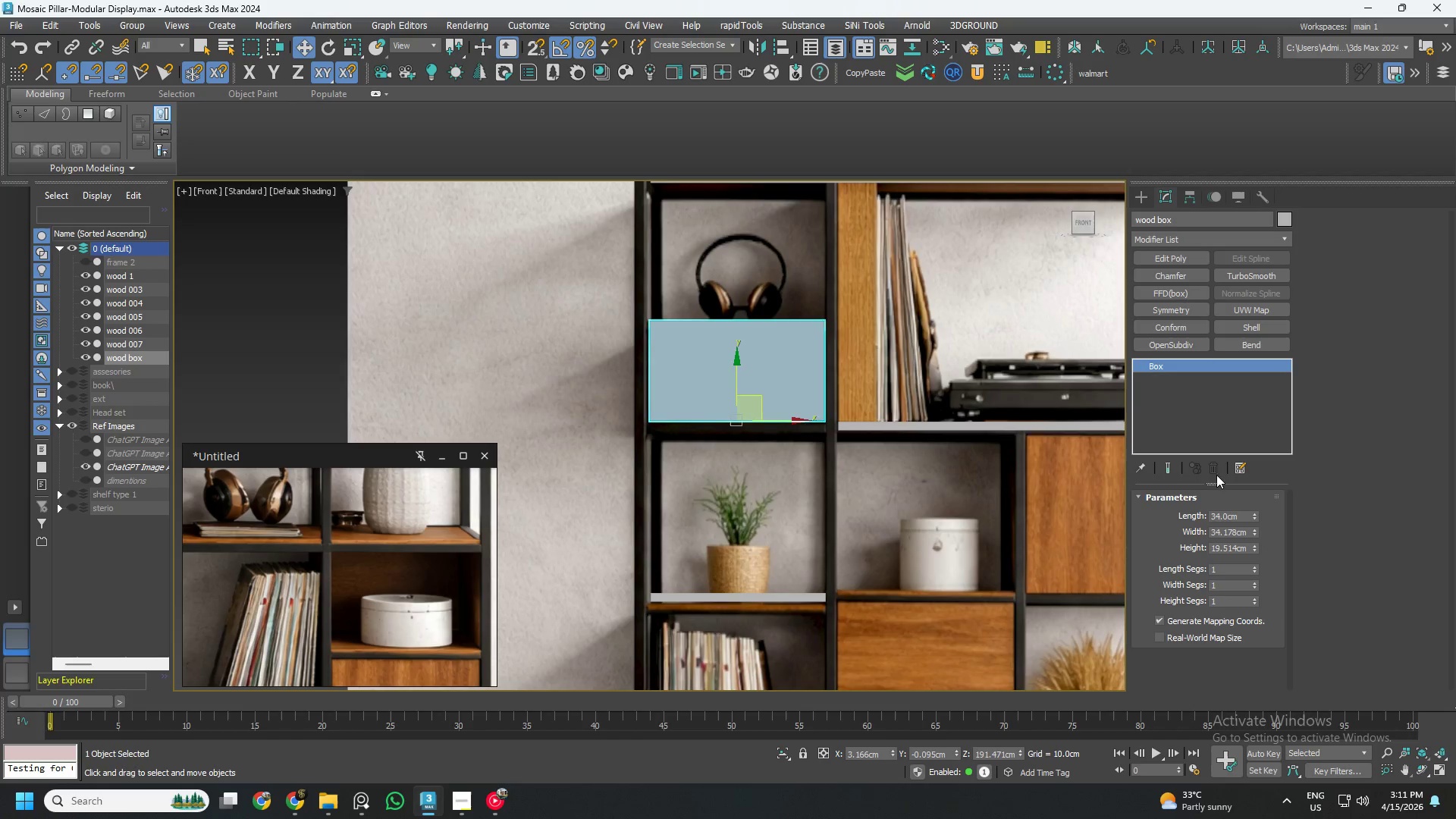 
key(Alt+X)
 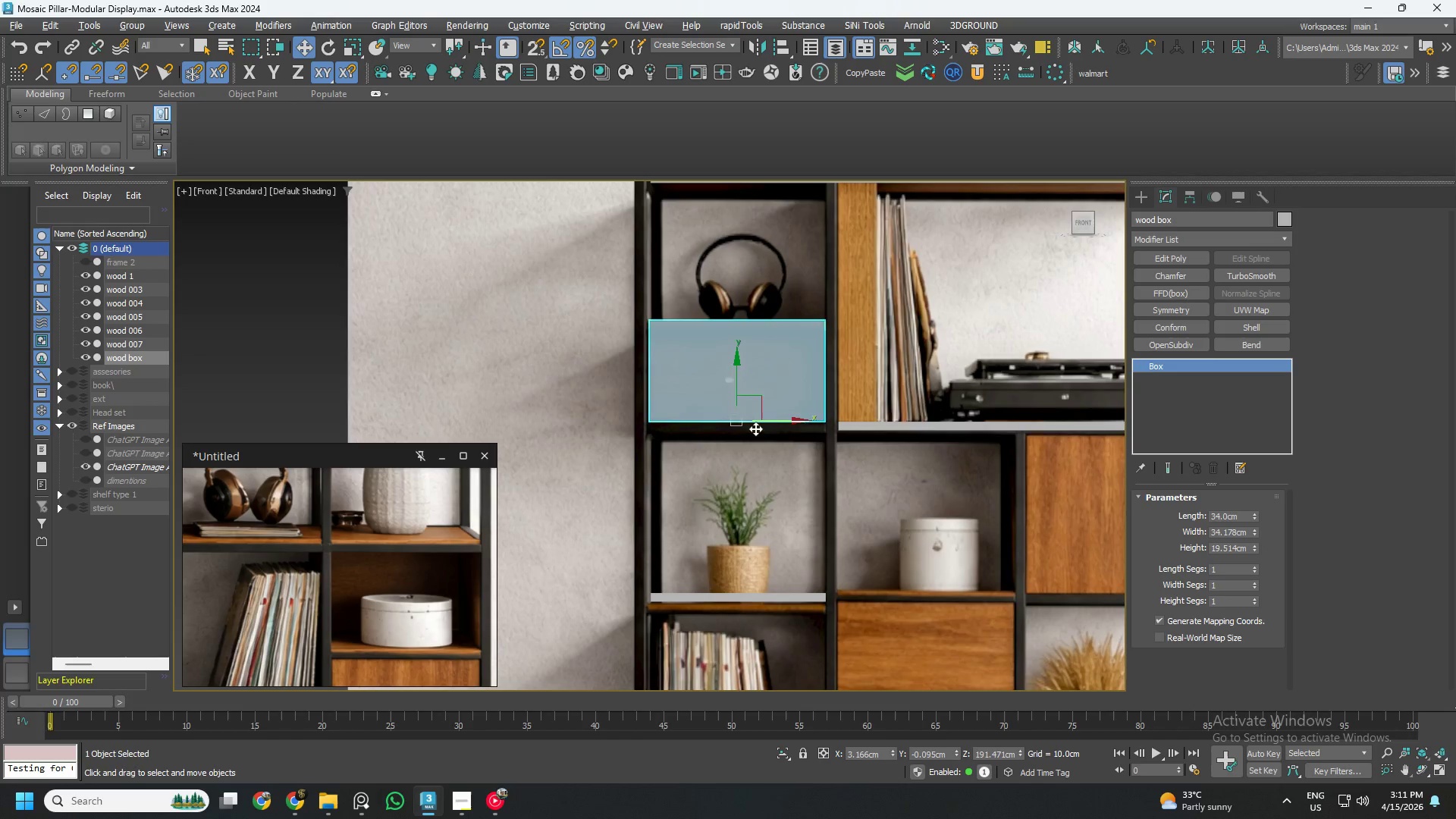 
hold_key(key=AltLeft, duration=0.78)
 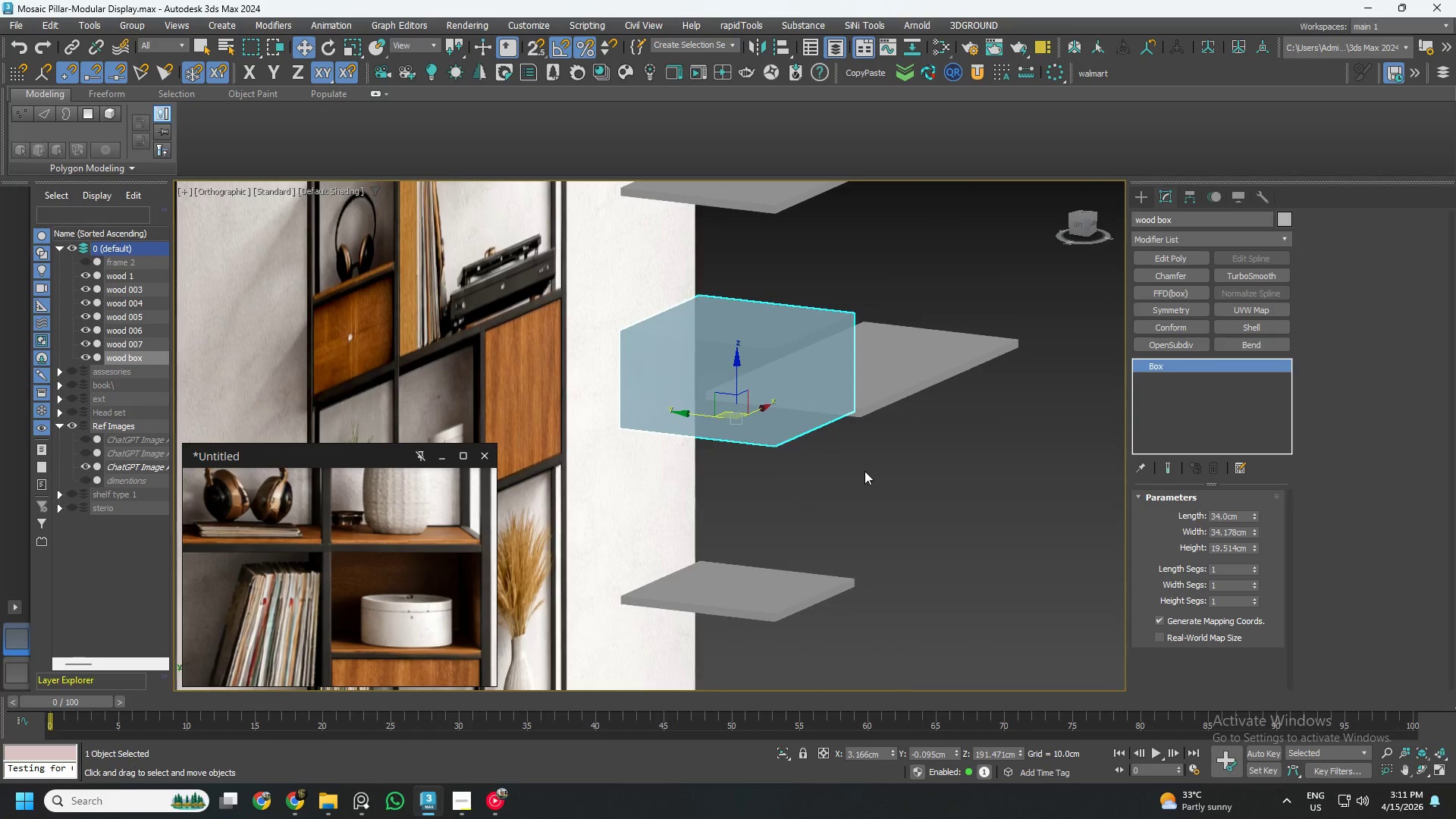 
hold_key(key=AltLeft, duration=0.94)
 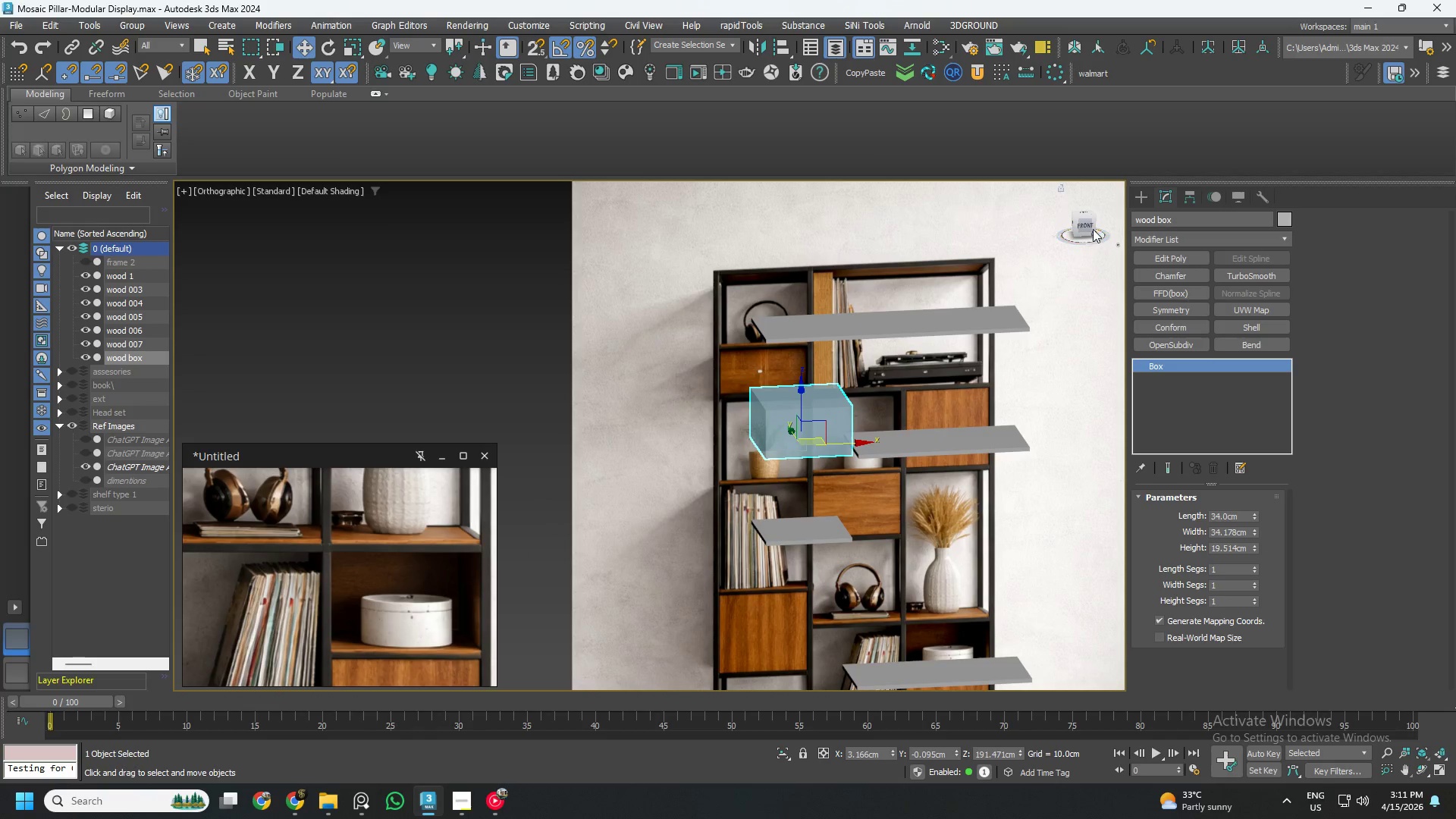 
scroll: coordinate [865, 472], scroll_direction: down, amount: 2.0
 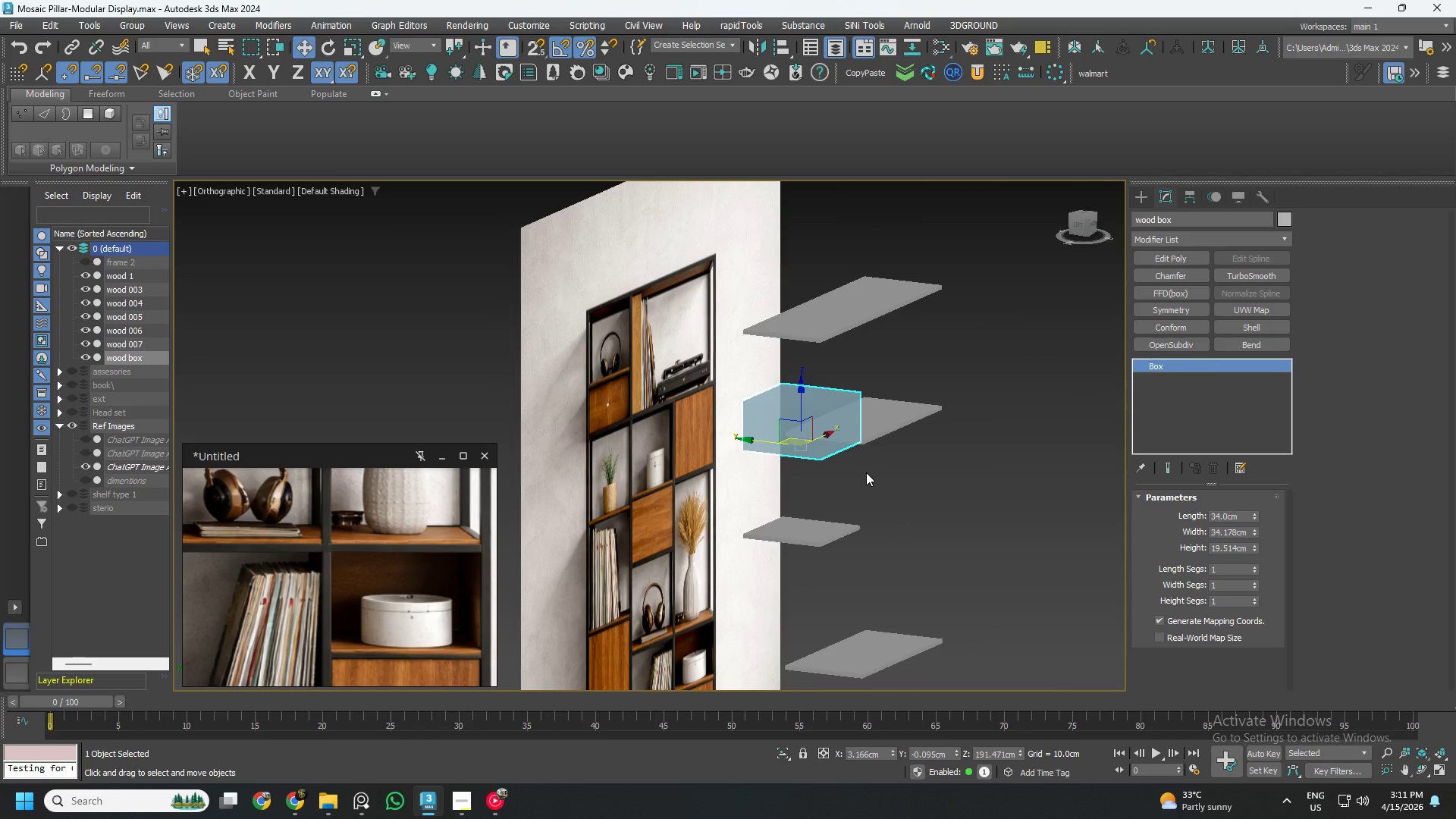 
left_click([1084, 224])
 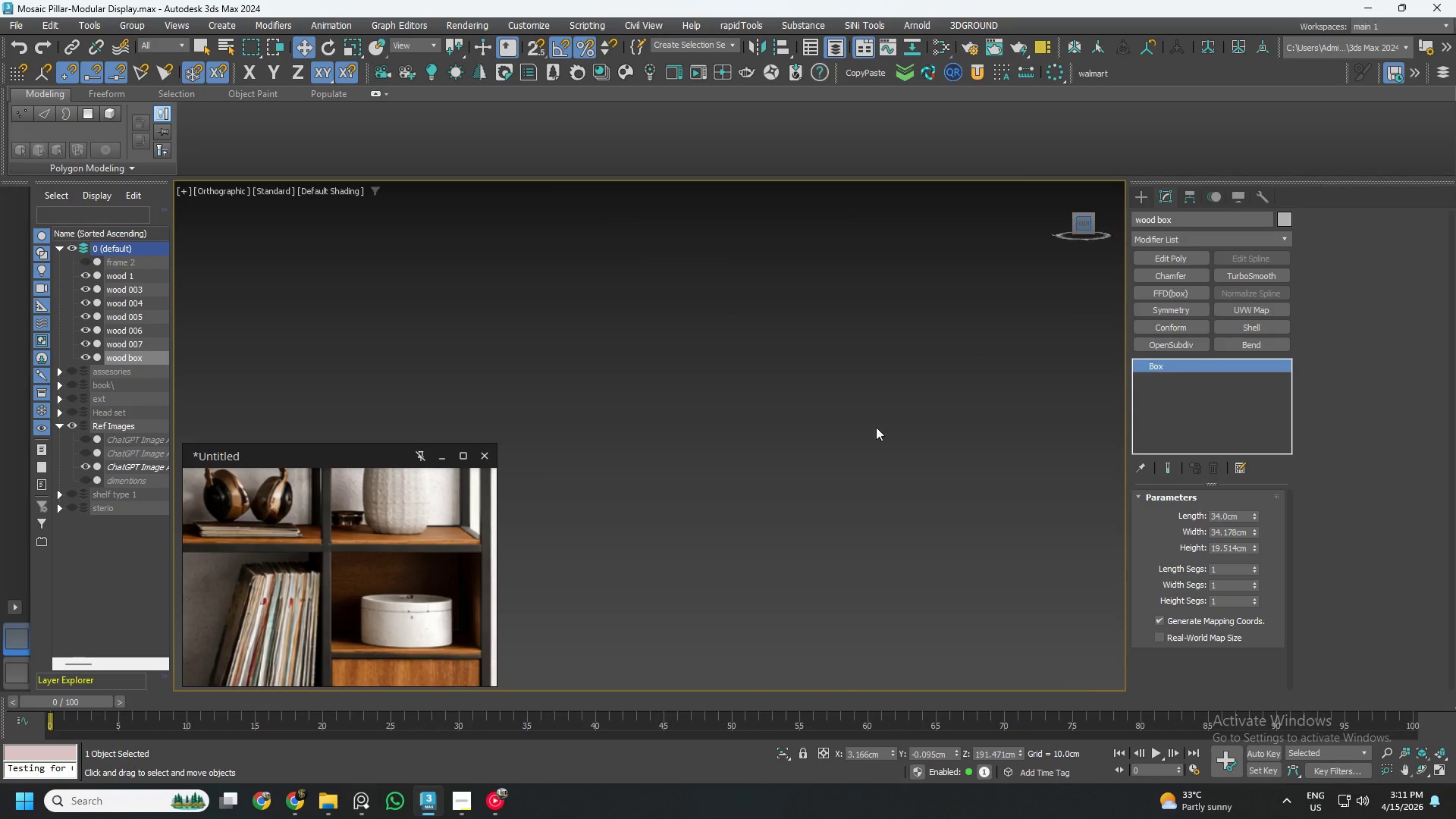 
key(Z)
 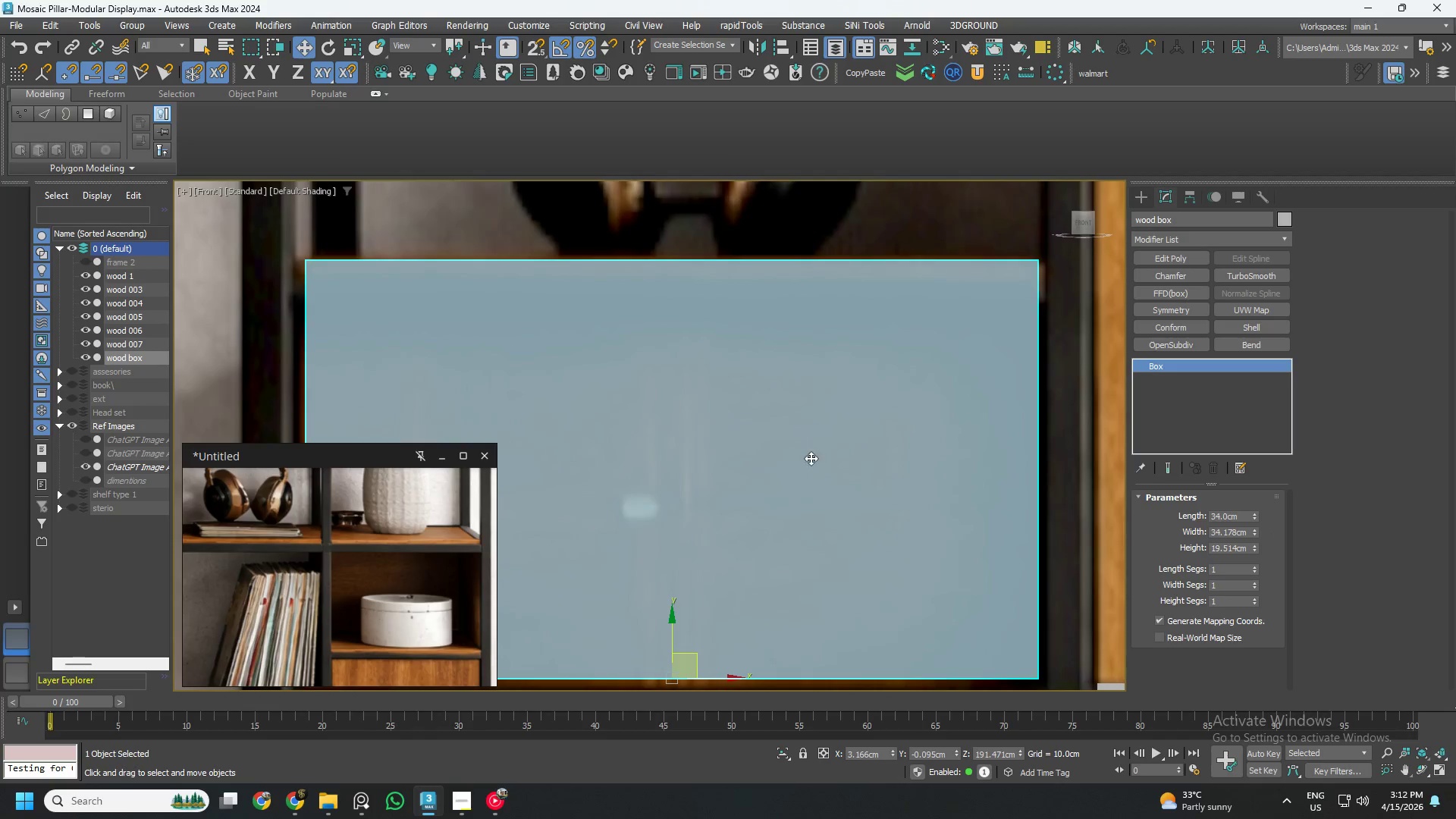 
scroll: coordinate [810, 467], scroll_direction: down, amount: 6.0
 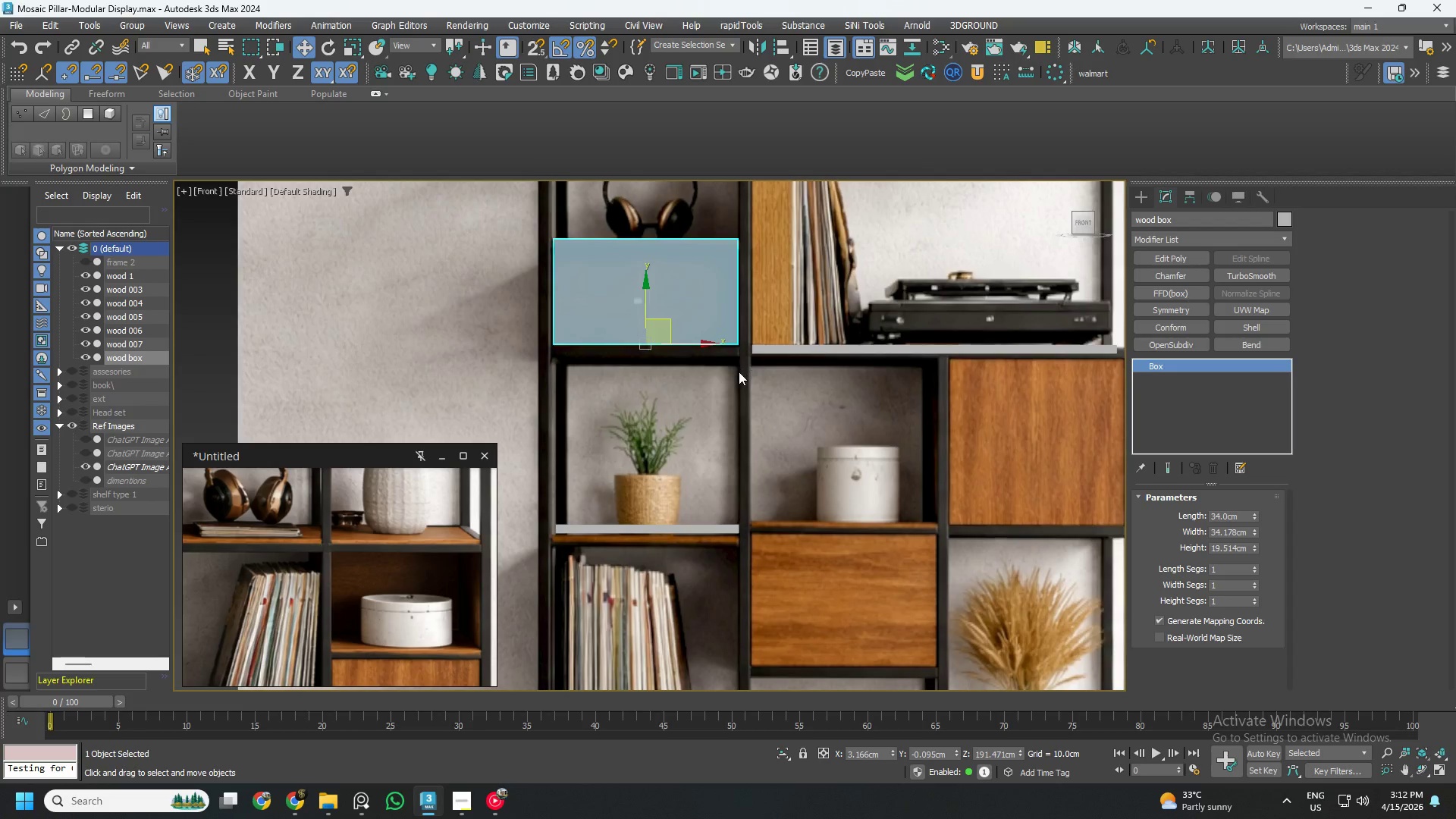 
hold_key(key=ShiftLeft, duration=2.78)
left_click_drag(start_coordinate=[672, 320], to_coordinate=[1065, 498])
 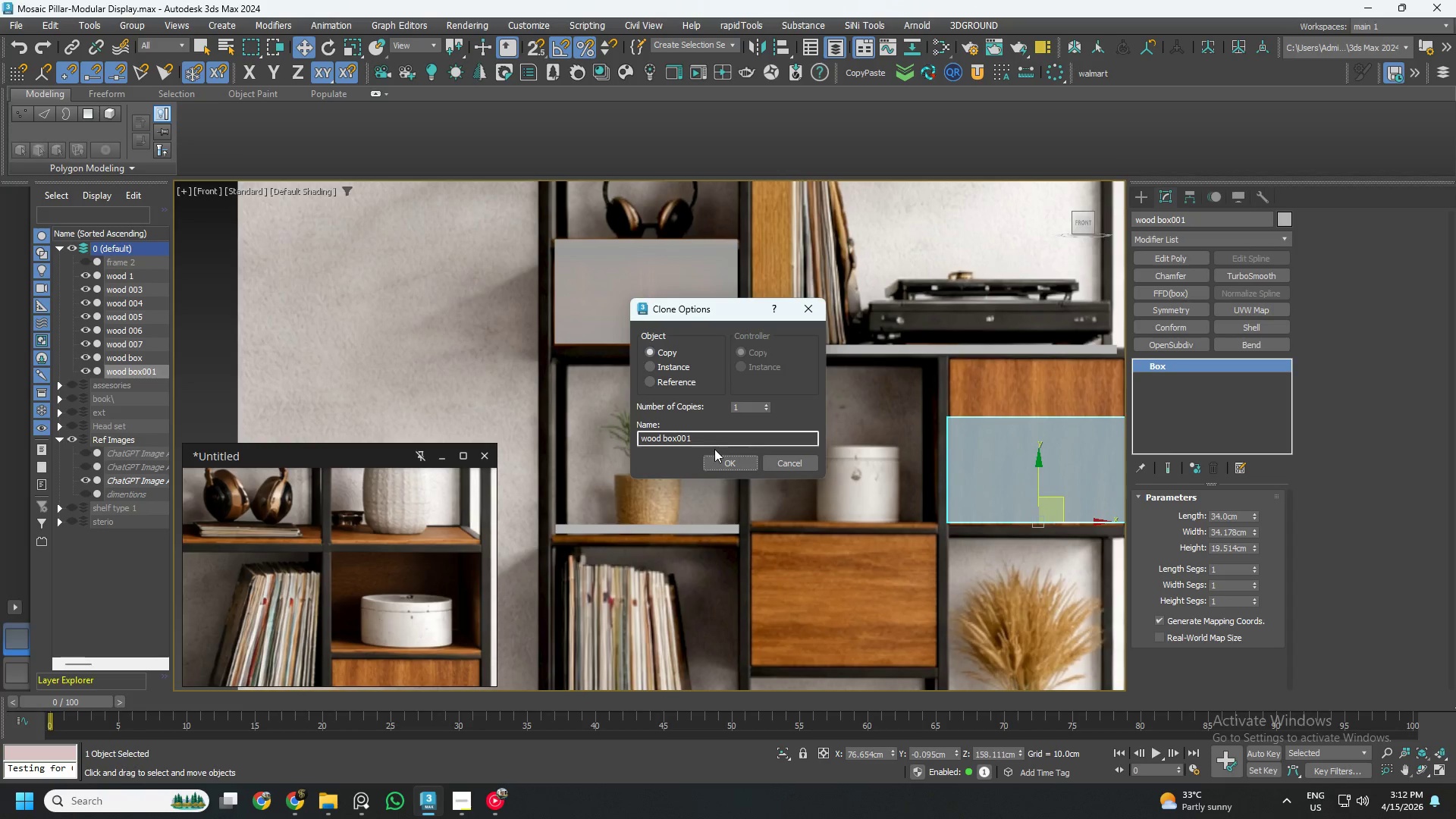 
left_click([716, 458])
 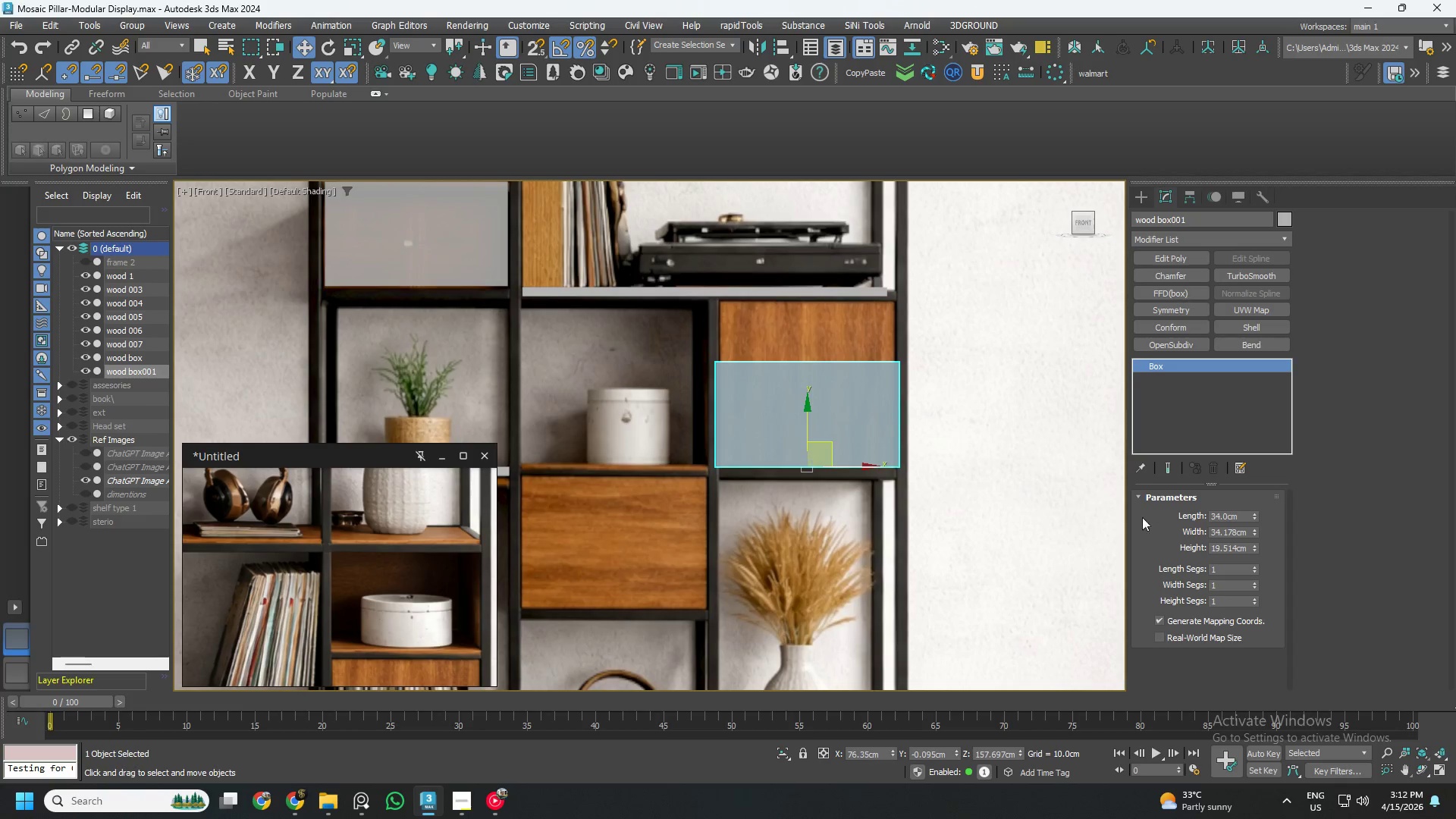 
left_click_drag(start_coordinate=[1252, 529], to_coordinate=[1254, 534])
 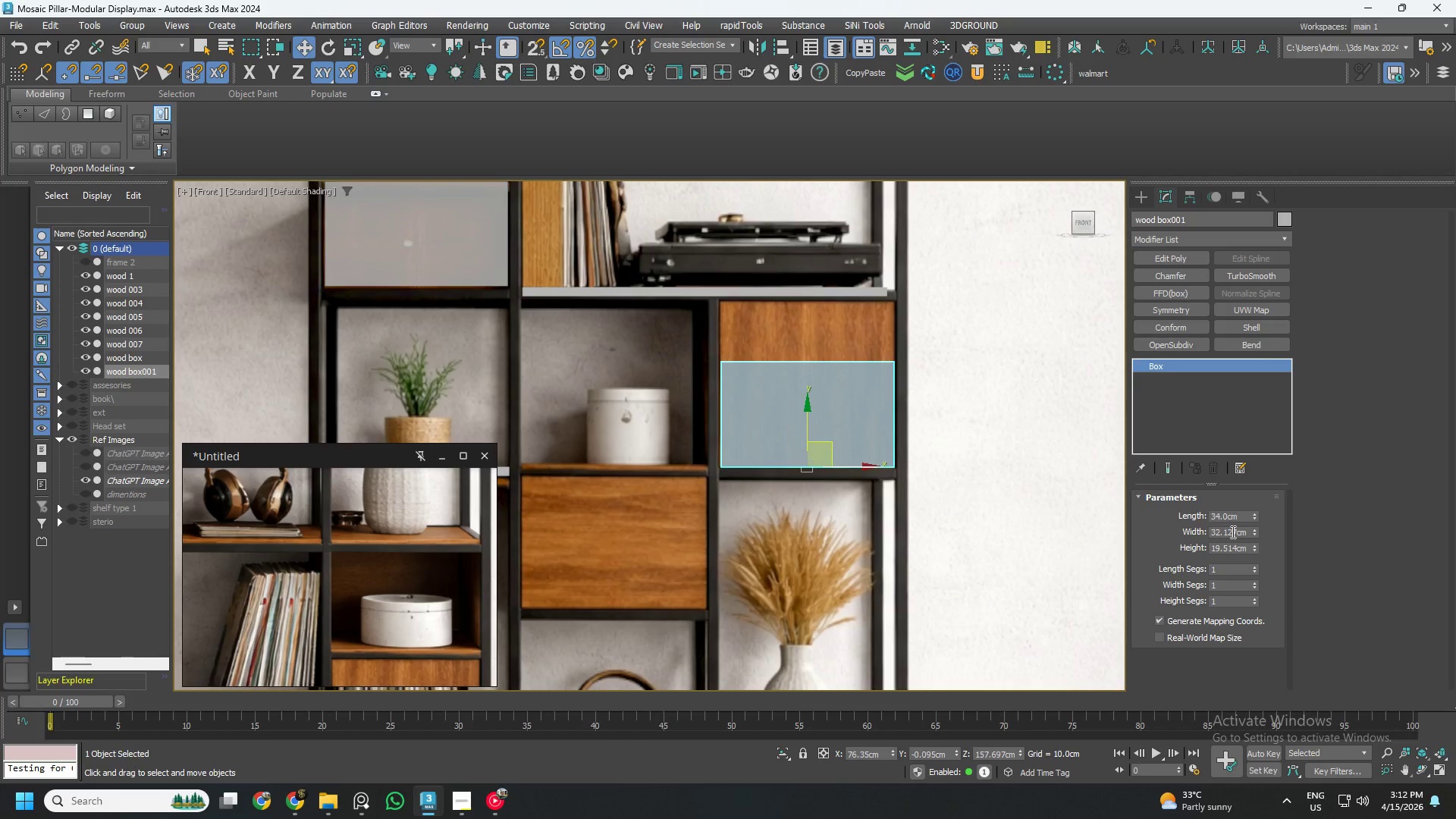 
double_click([1232, 532])
 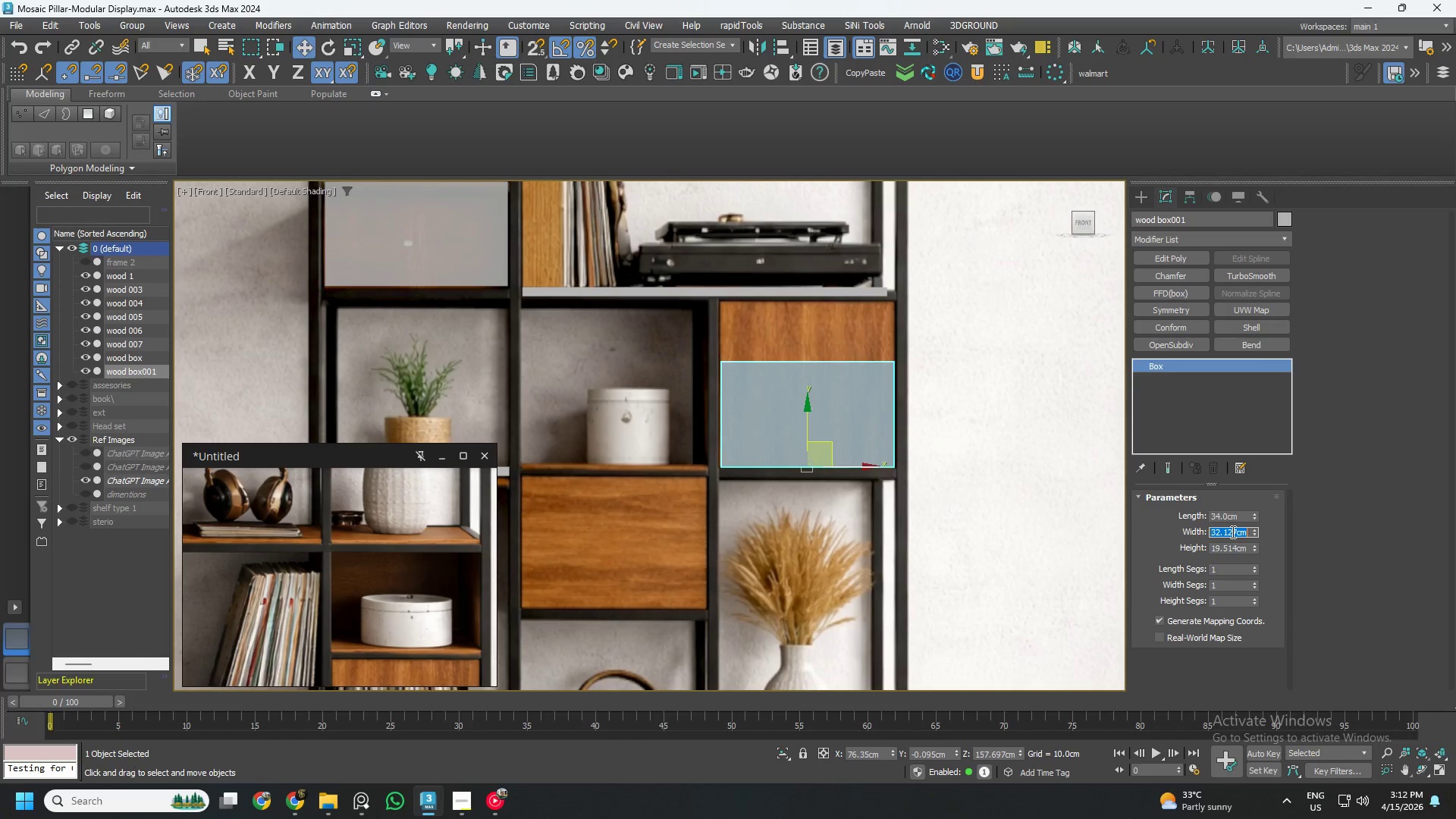 
key(Numpad3)
 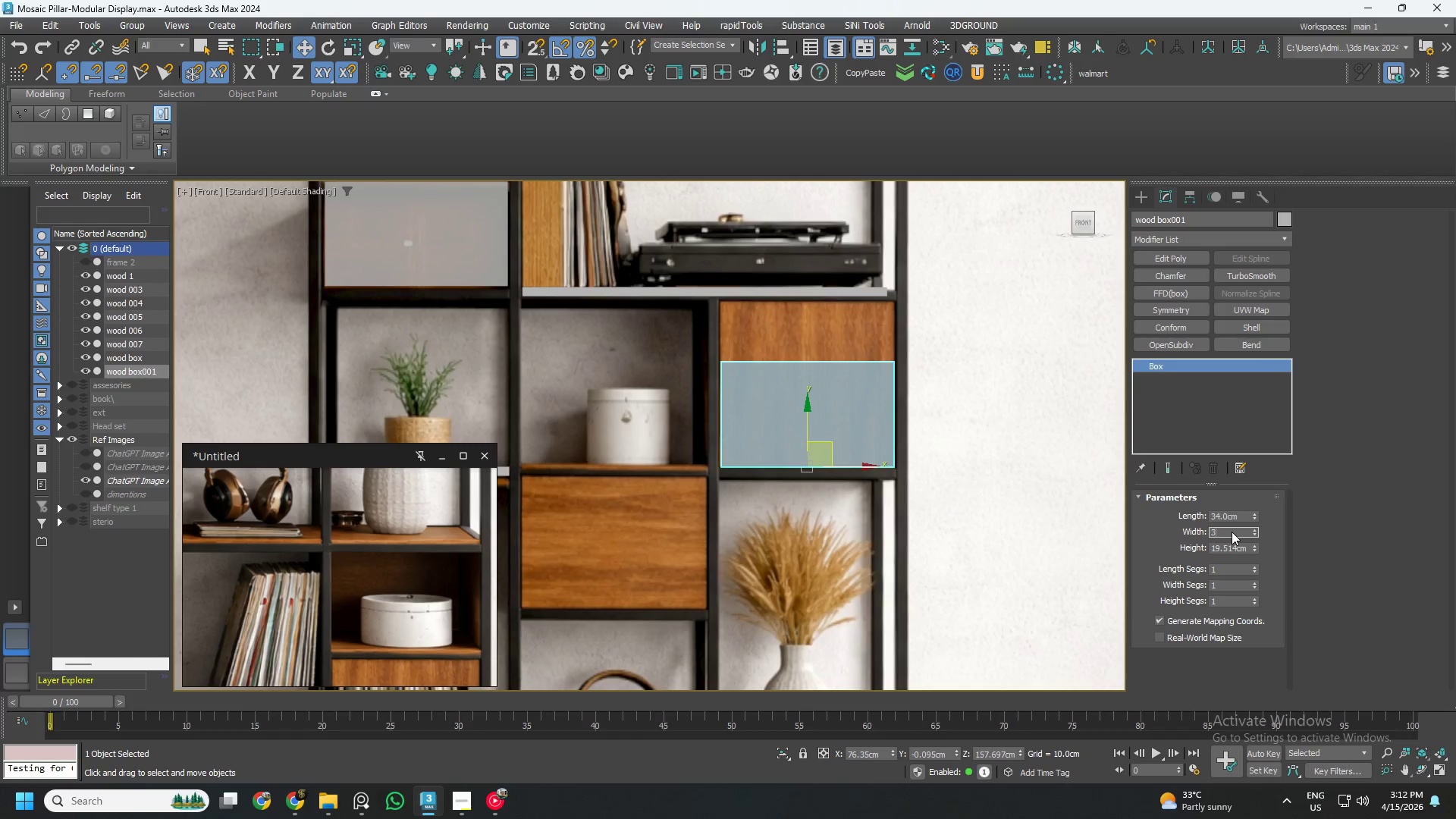 
key(Numpad2)
 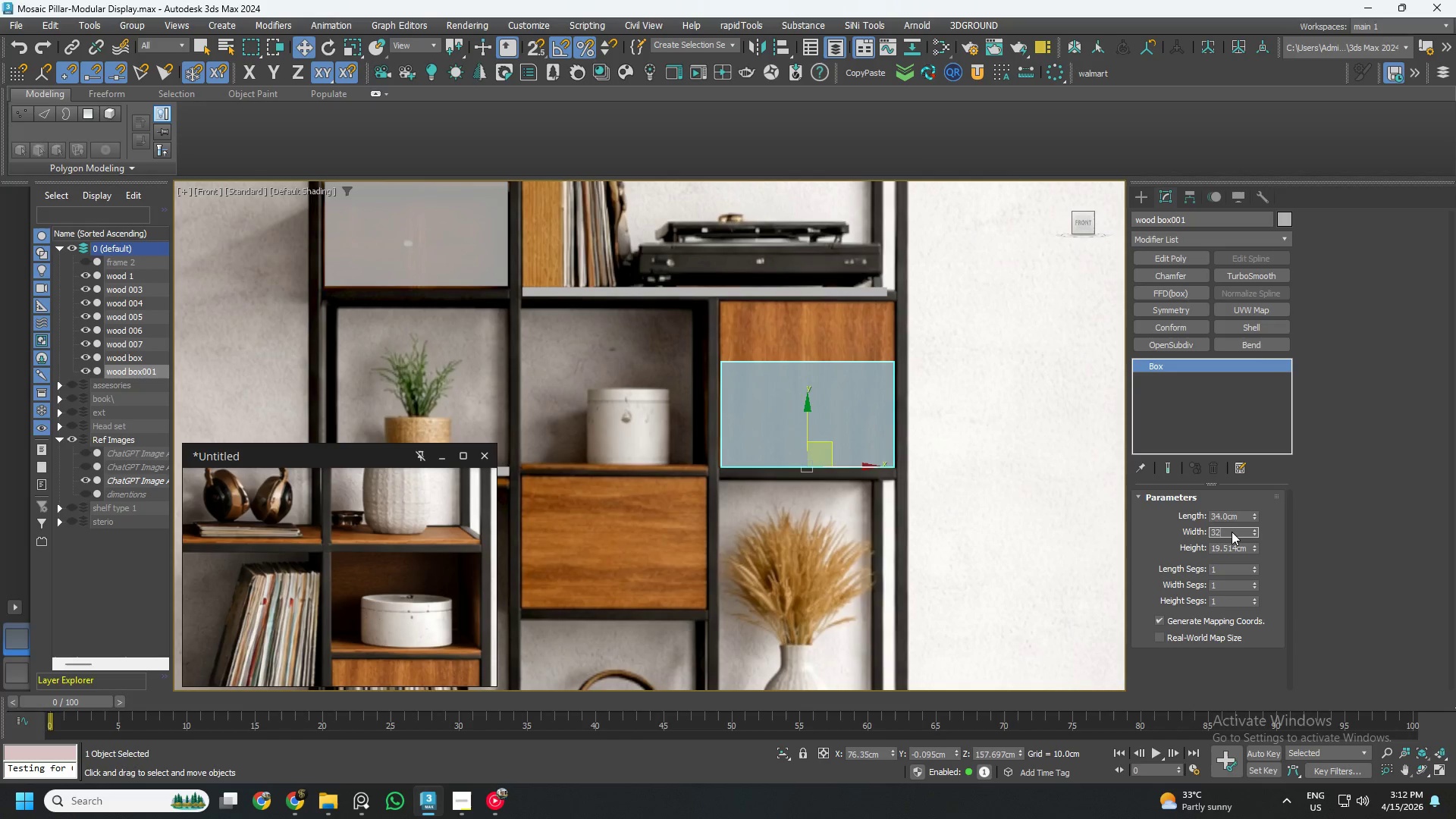 
key(NumpadEnter)
 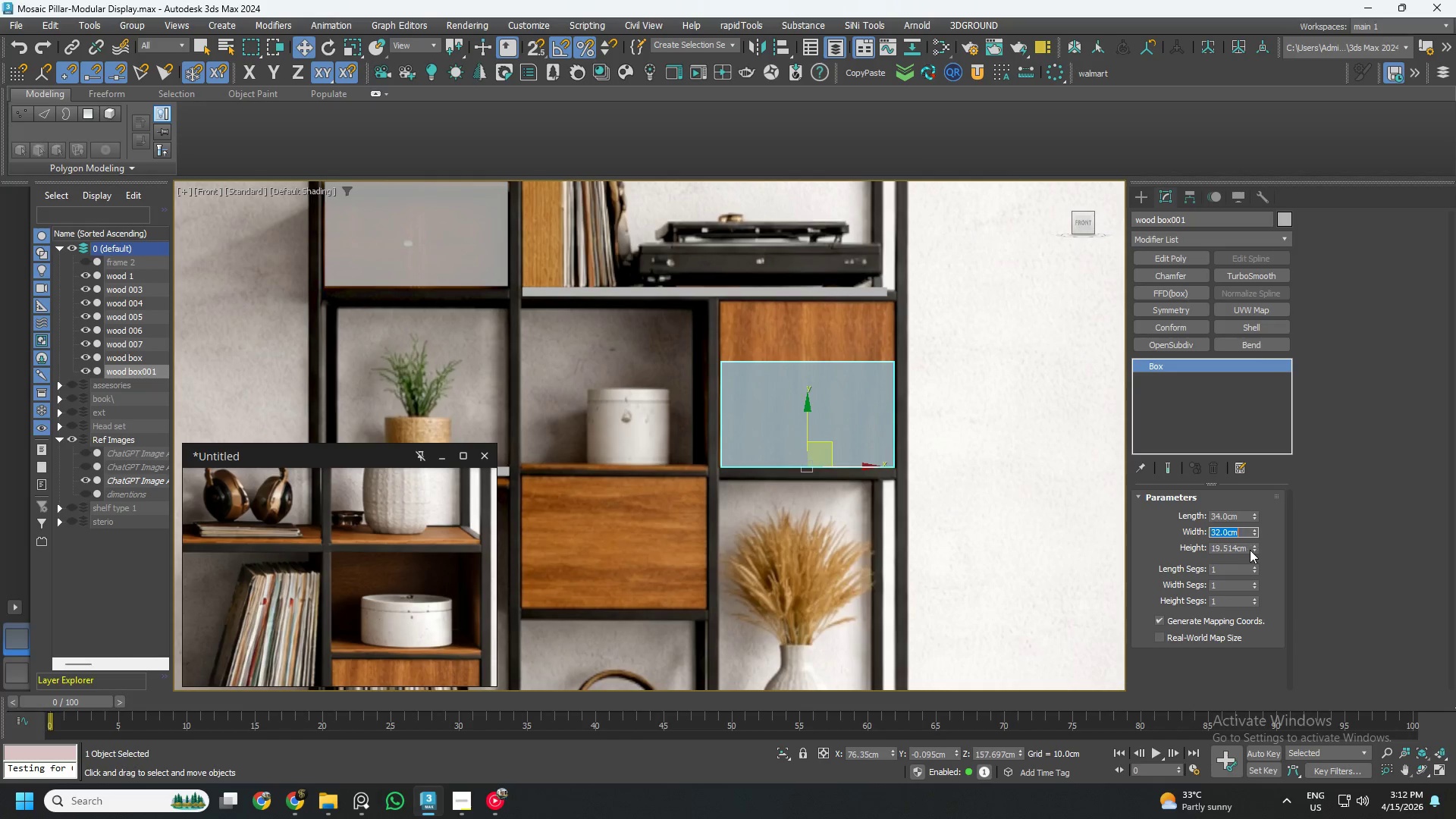 
left_click_drag(start_coordinate=[1253, 549], to_coordinate=[1252, 504])
 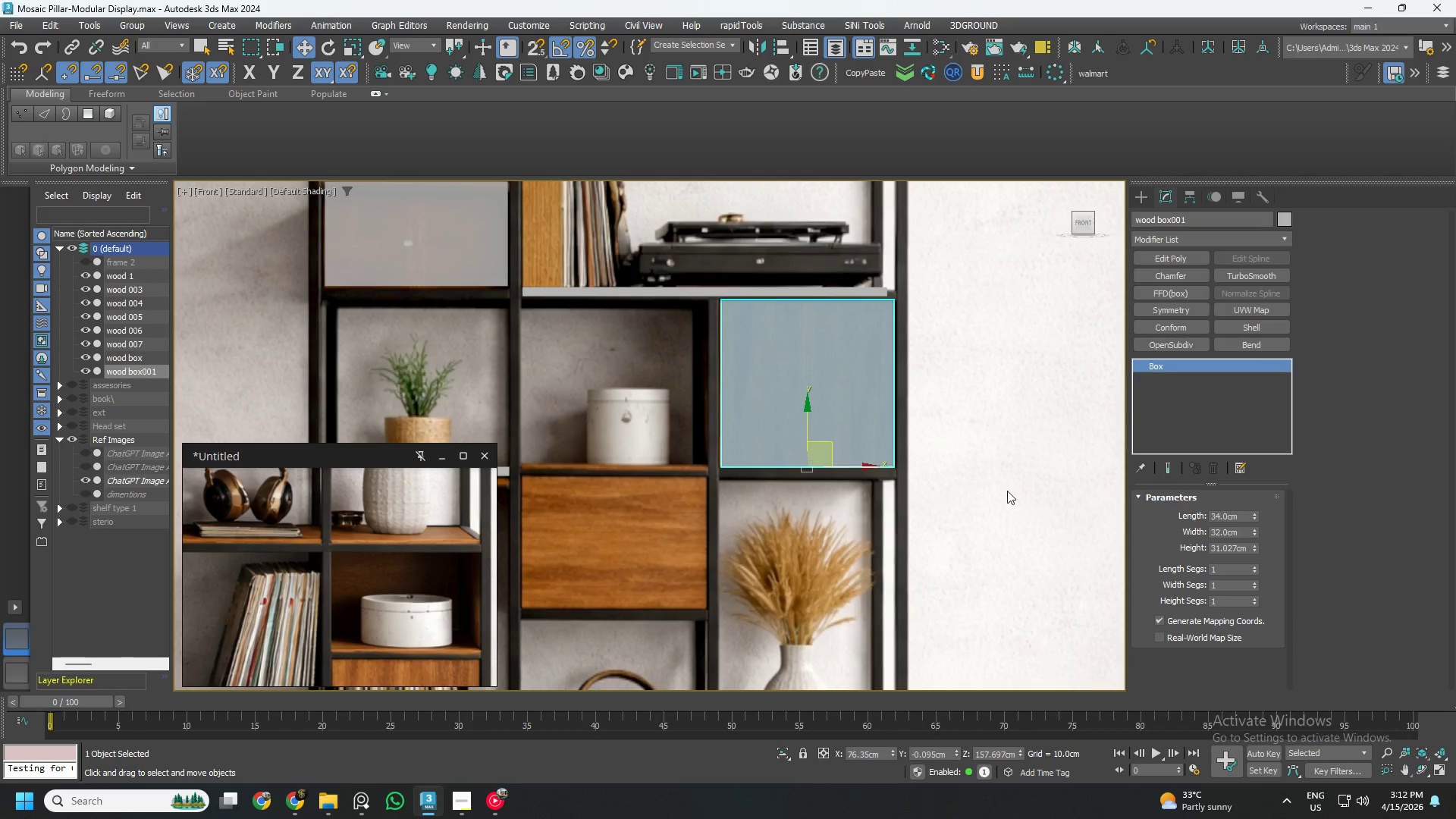 
scroll: coordinate [837, 449], scroll_direction: down, amount: 1.0
 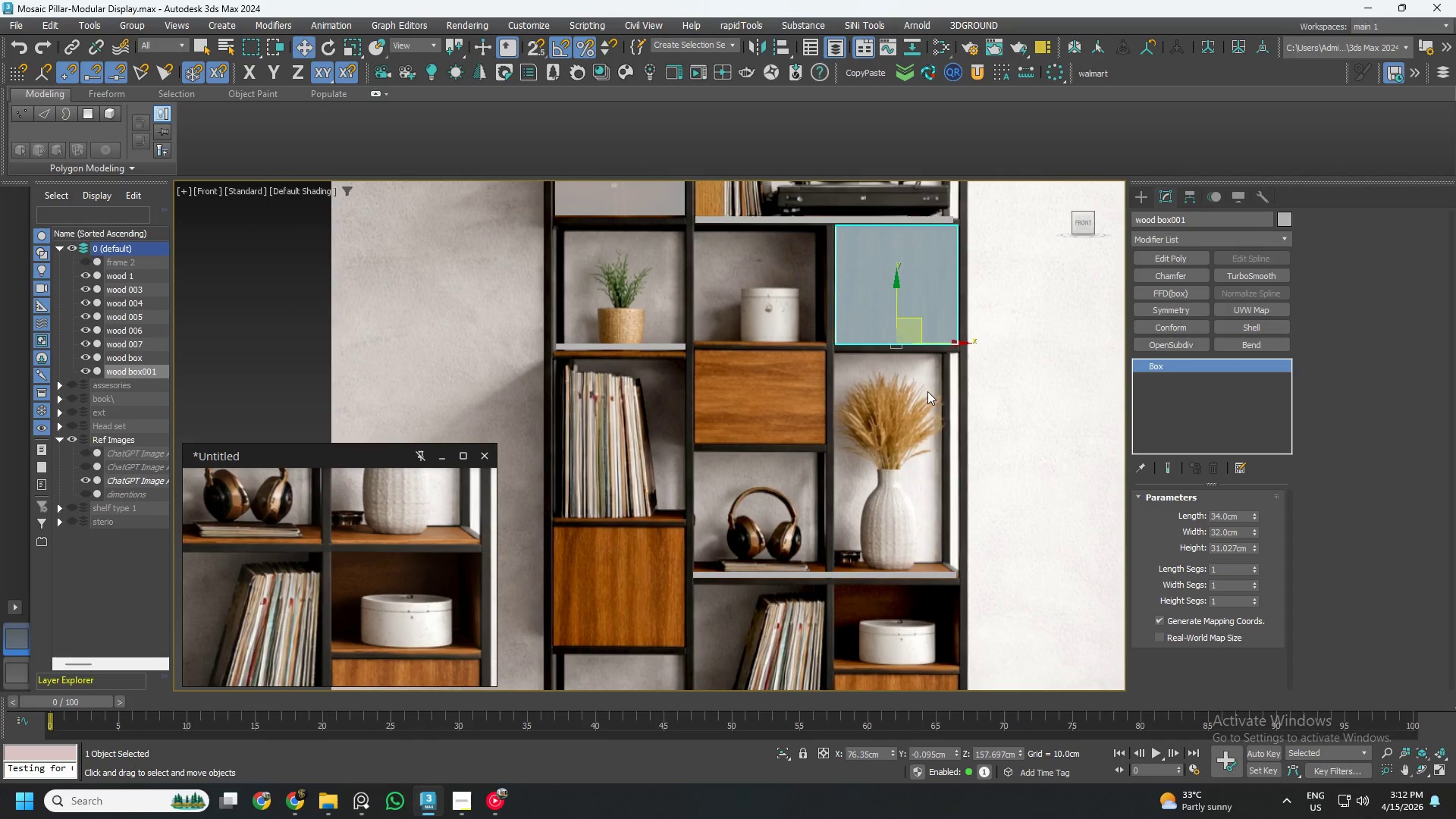 
hold_key(key=ShiftLeft, duration=4.44)
left_click_drag(start_coordinate=[920, 324], to_coordinate=[783, 423])
 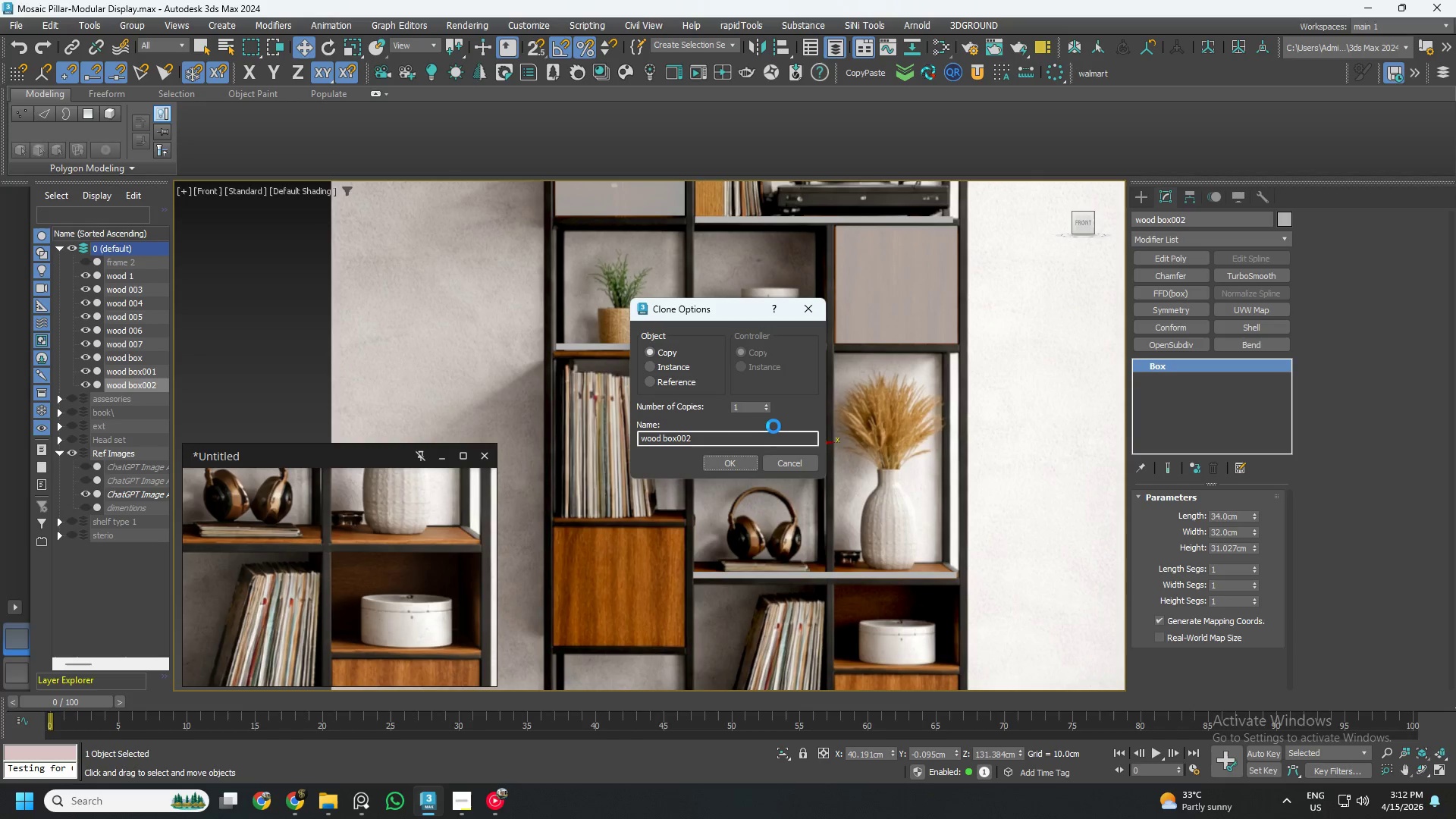 
scroll: coordinate [768, 425], scroll_direction: up, amount: 1.0
 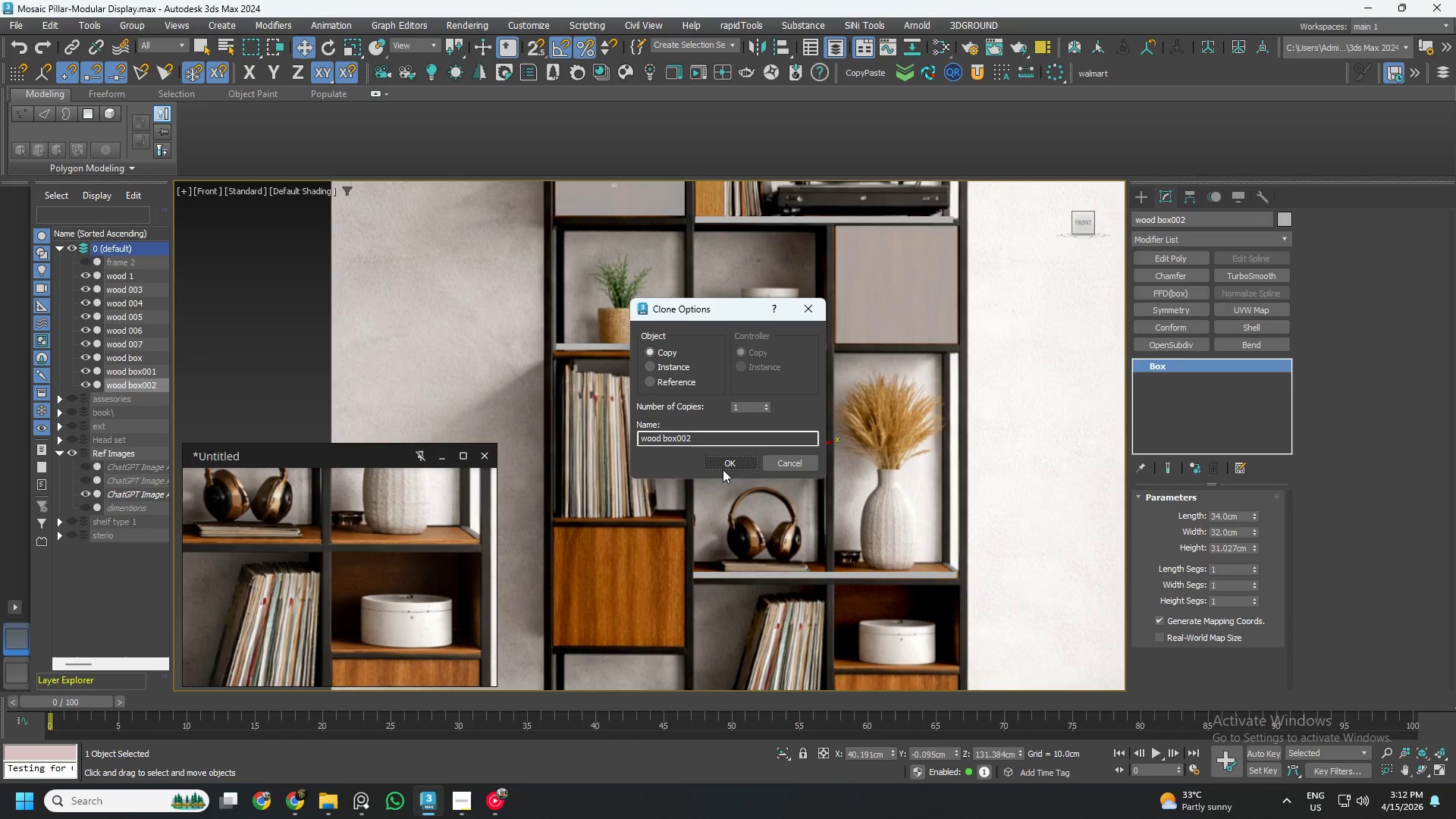 
left_click([726, 465])
 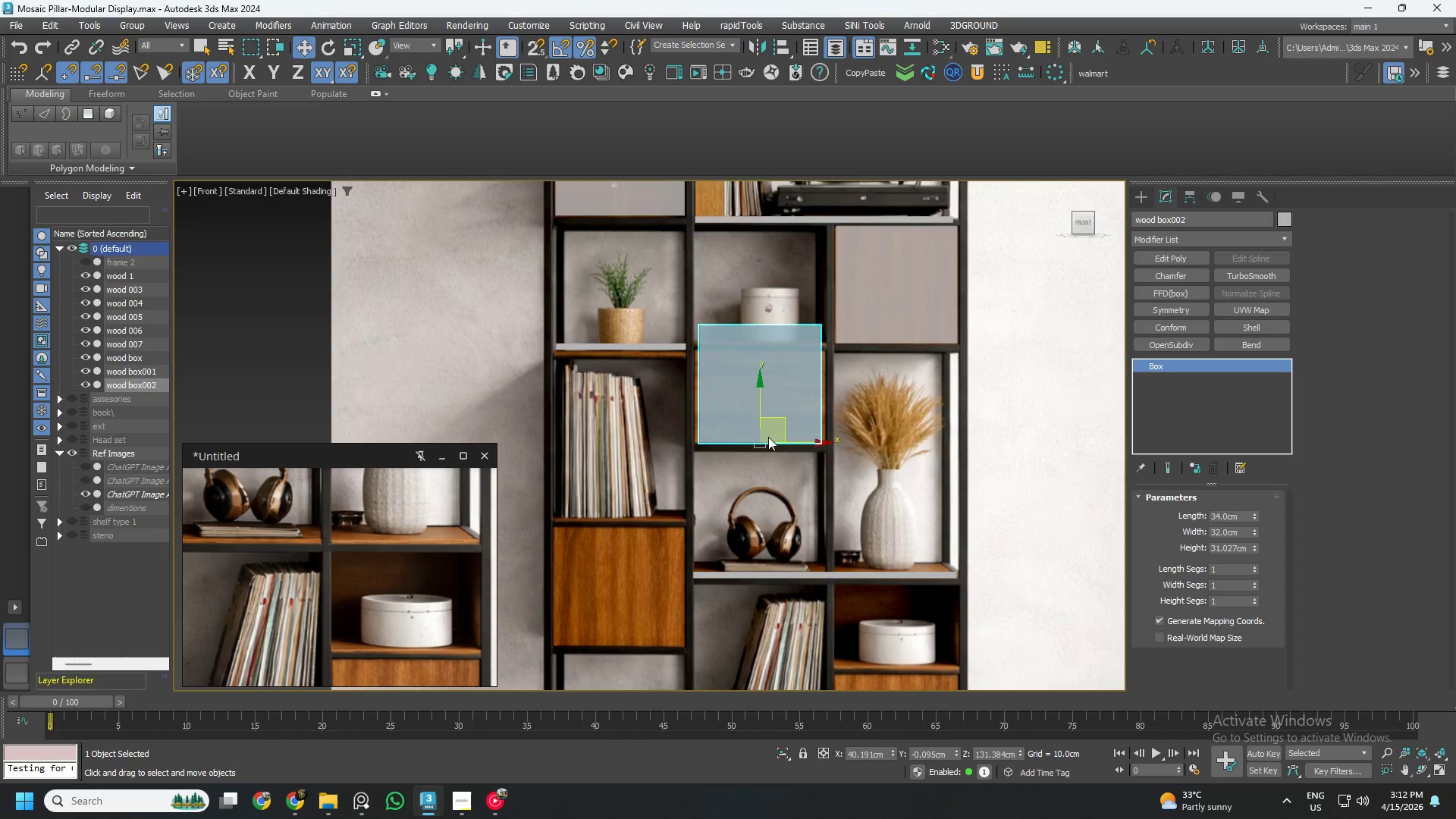 
scroll: coordinate [768, 433], scroll_direction: up, amount: 3.0
 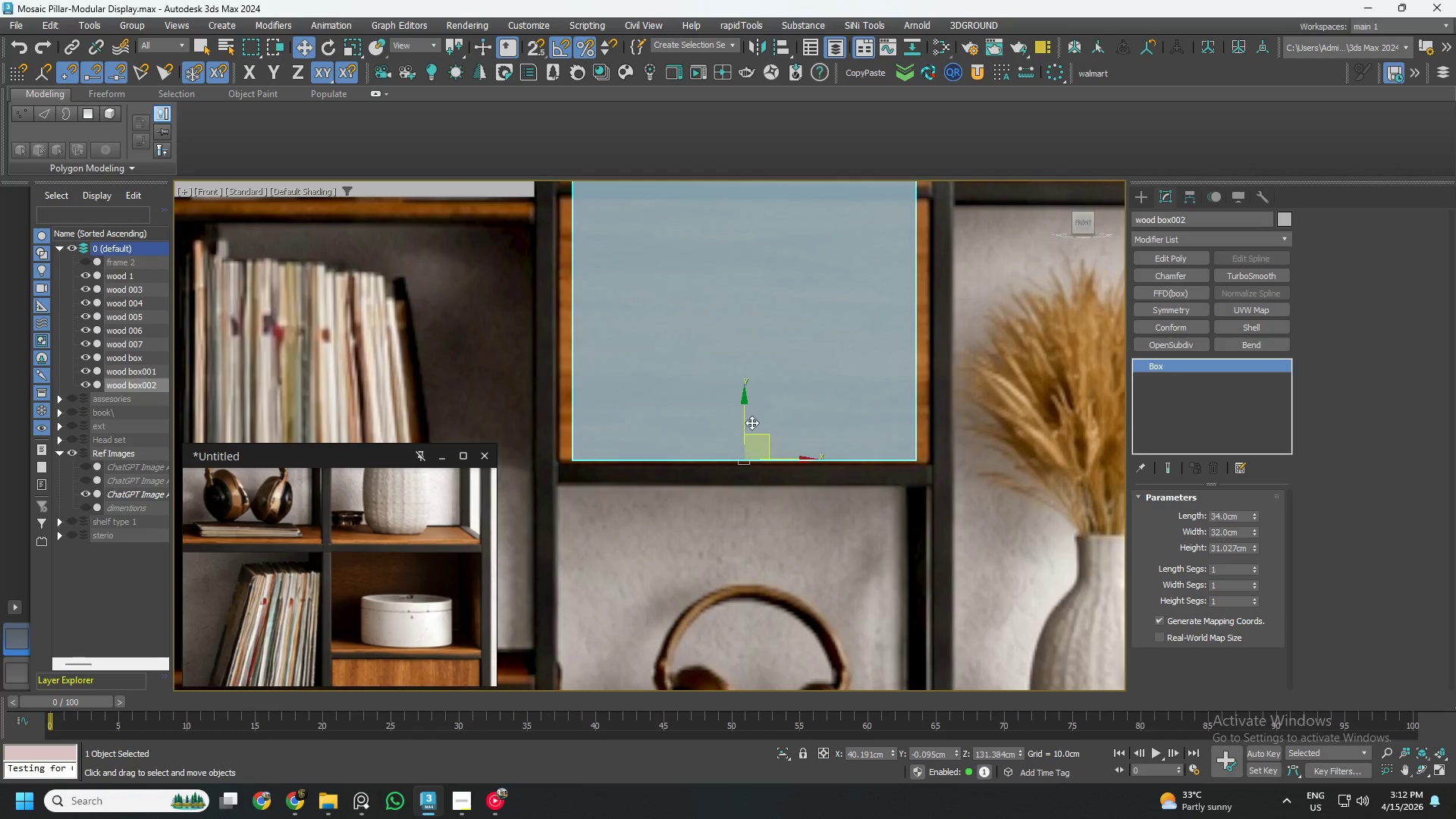 
left_click_drag(start_coordinate=[745, 417], to_coordinate=[747, 422])
 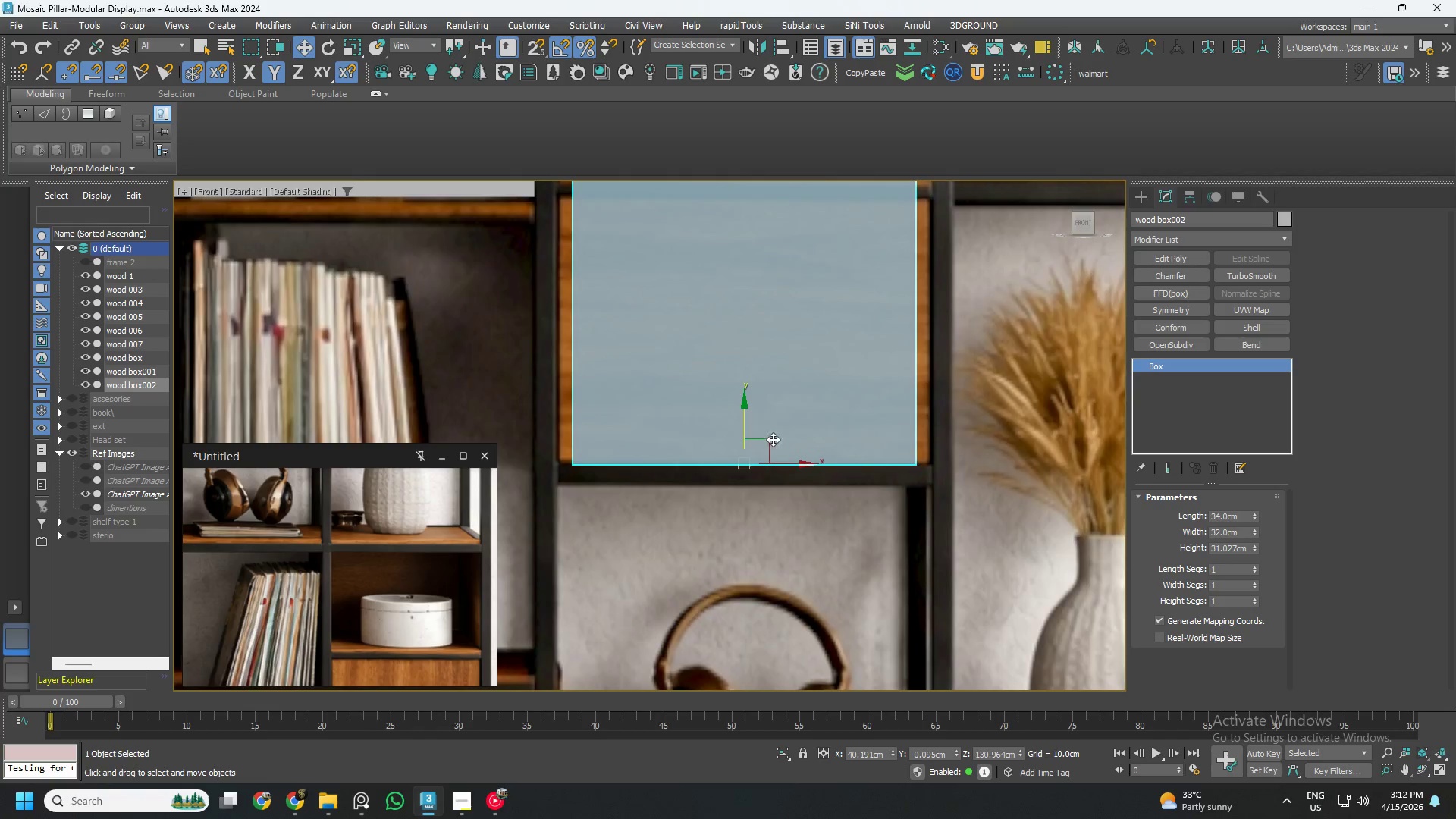 
scroll: coordinate [792, 462], scroll_direction: down, amount: 1.0
 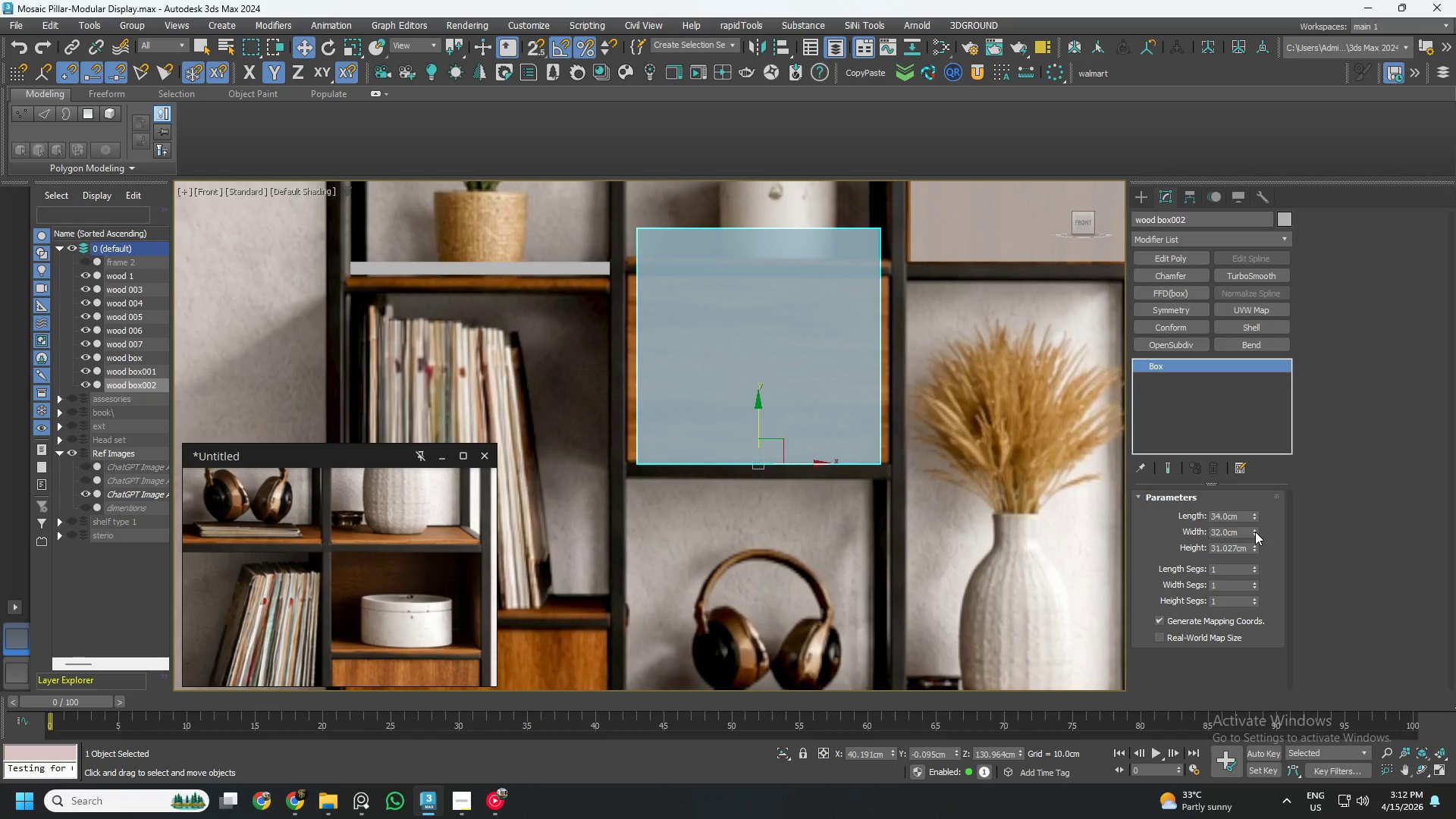 
left_click([1256, 529])
 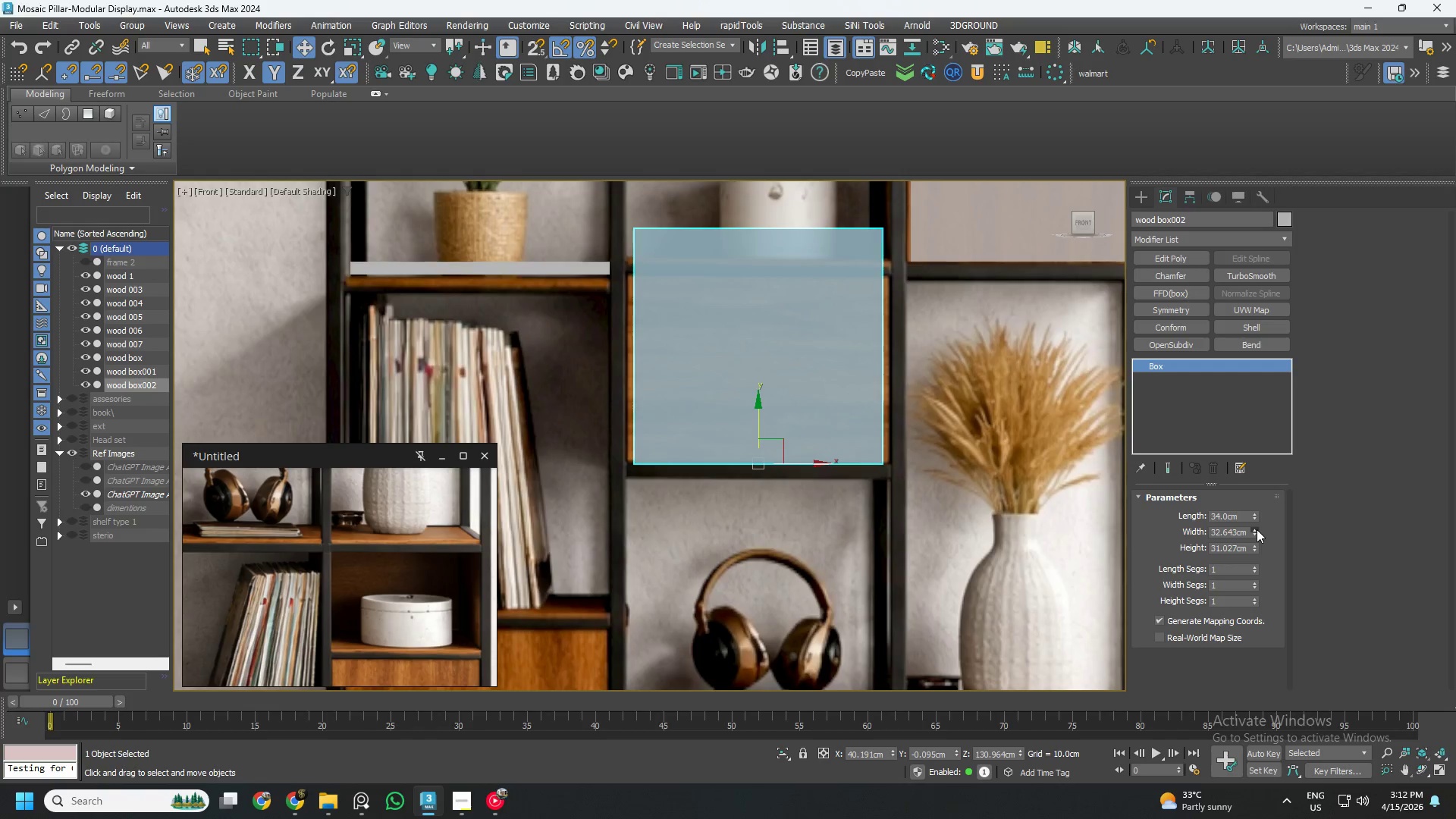 
double_click([1257, 529])
 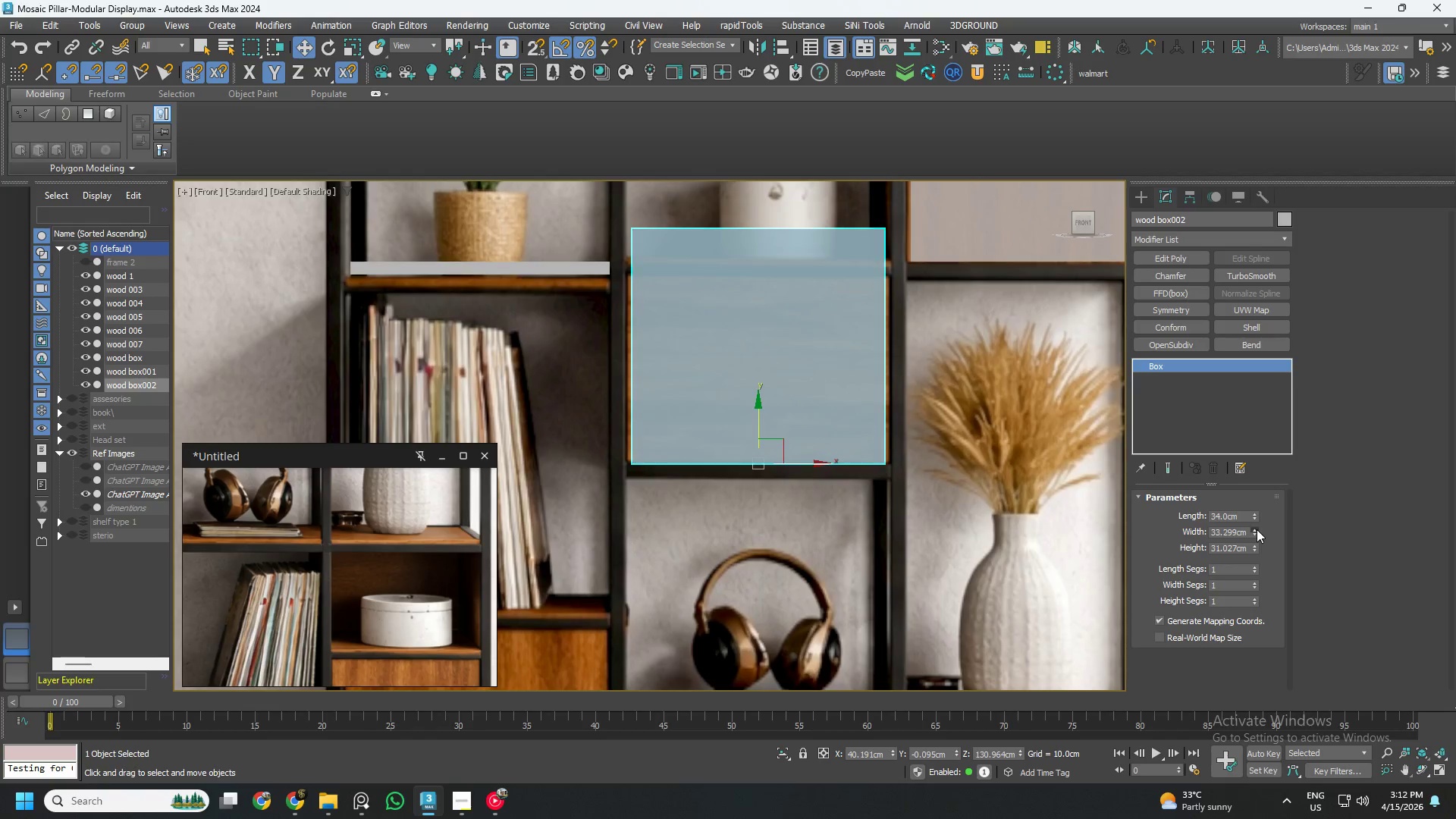 
double_click([1257, 529])
 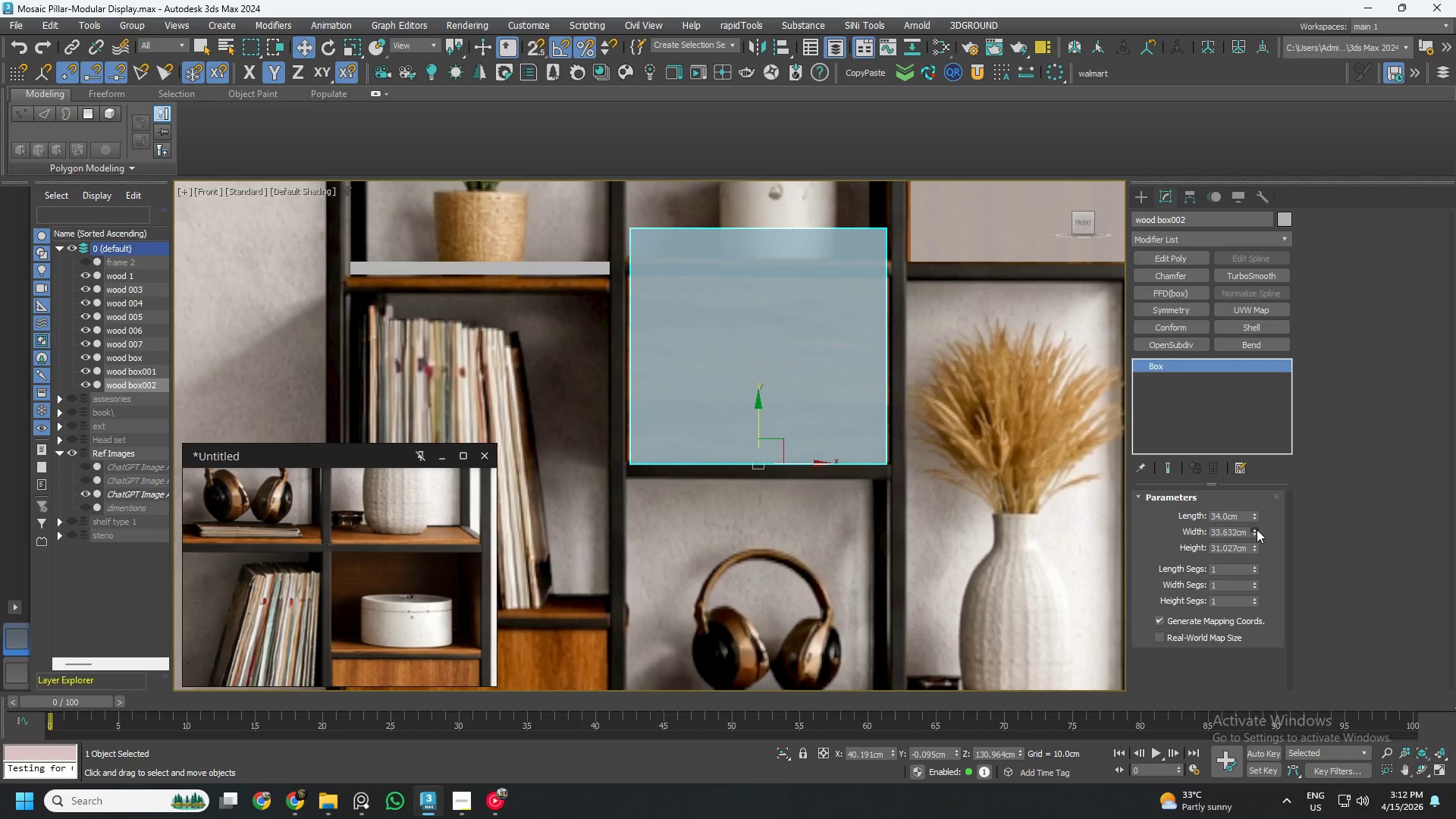 
triple_click([1257, 529])
 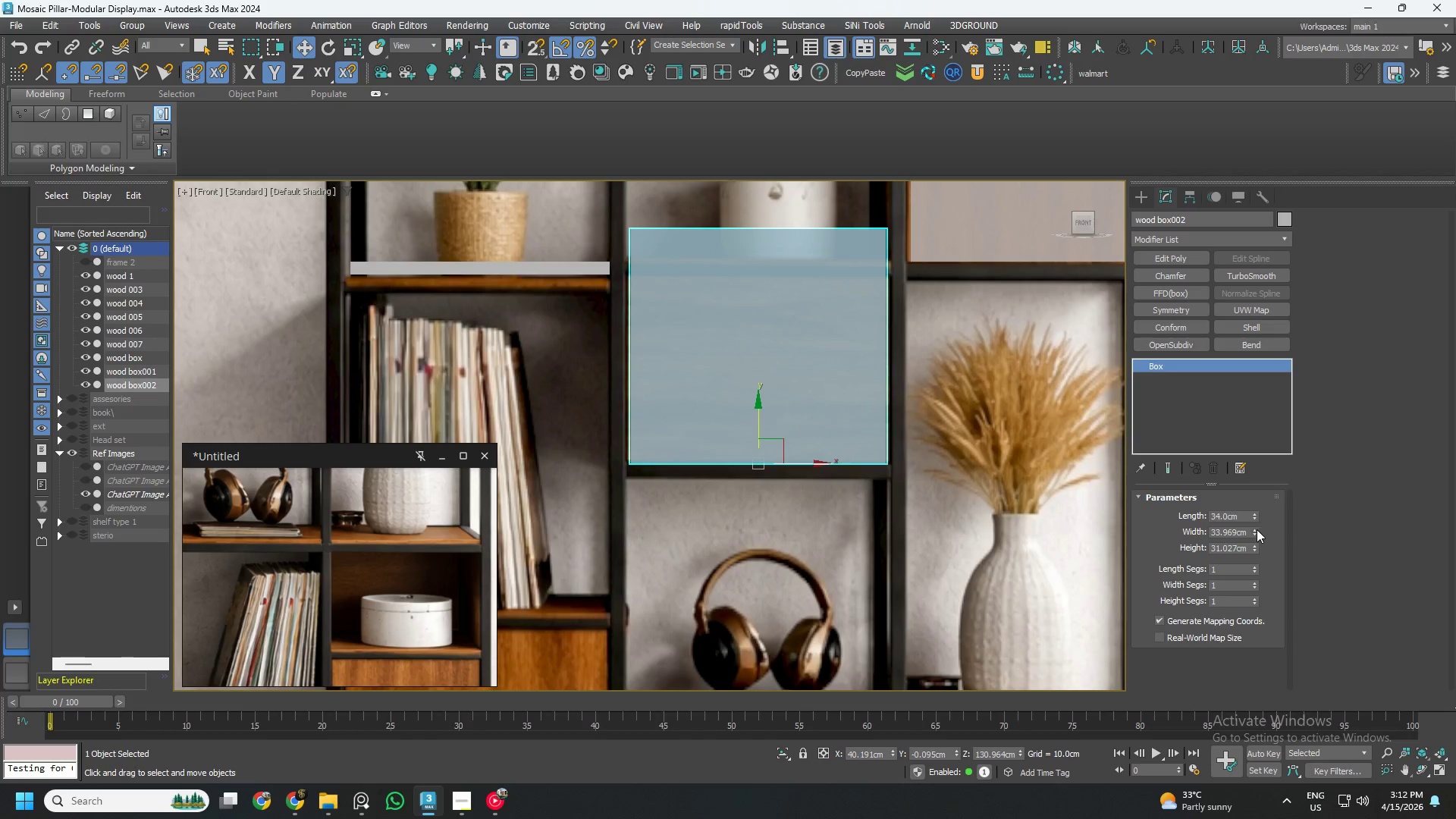 
triple_click([1257, 529])
 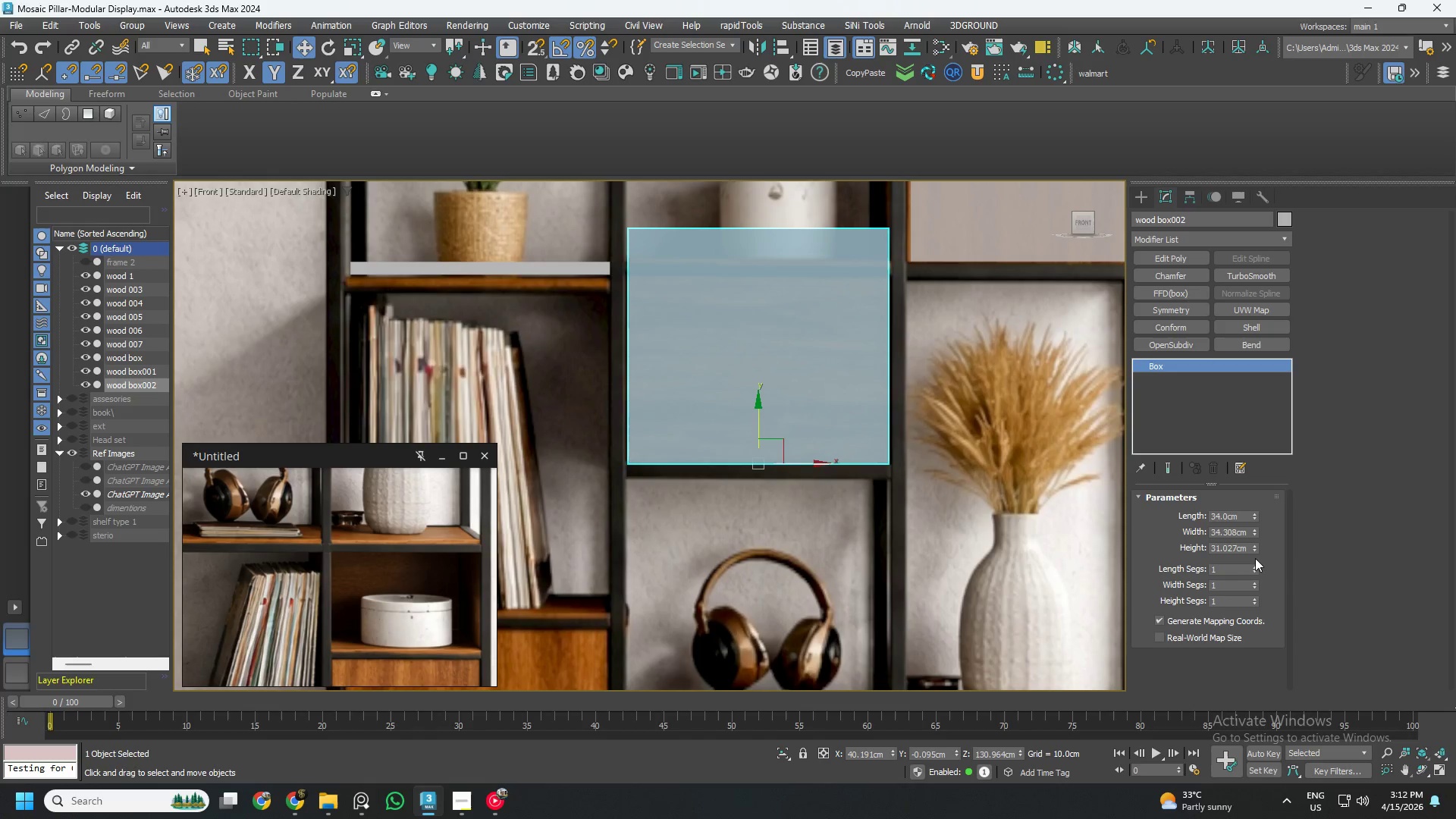 
left_click_drag(start_coordinate=[1254, 549], to_coordinate=[1261, 560])
 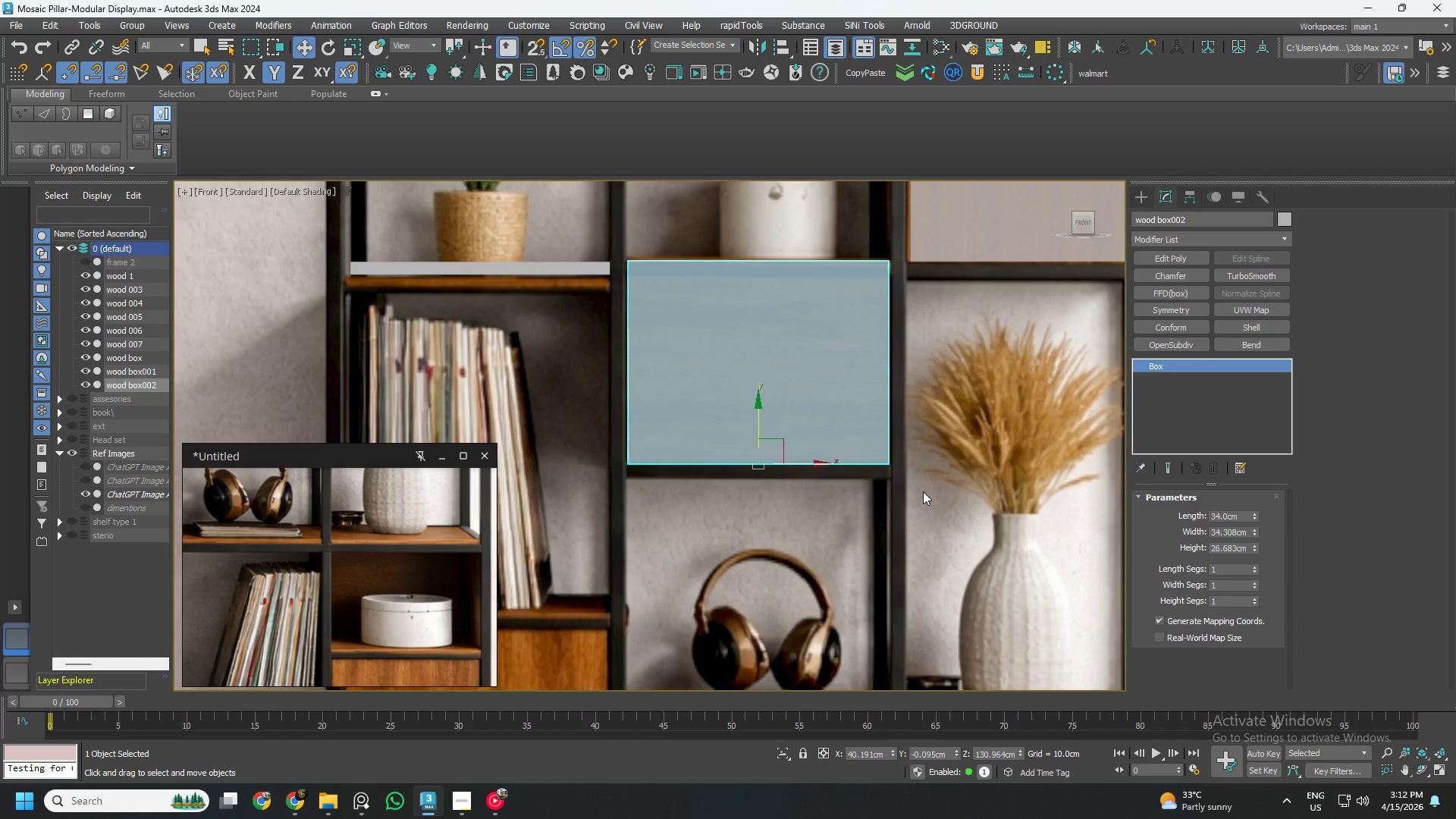 
scroll: coordinate [919, 491], scroll_direction: down, amount: 2.0
 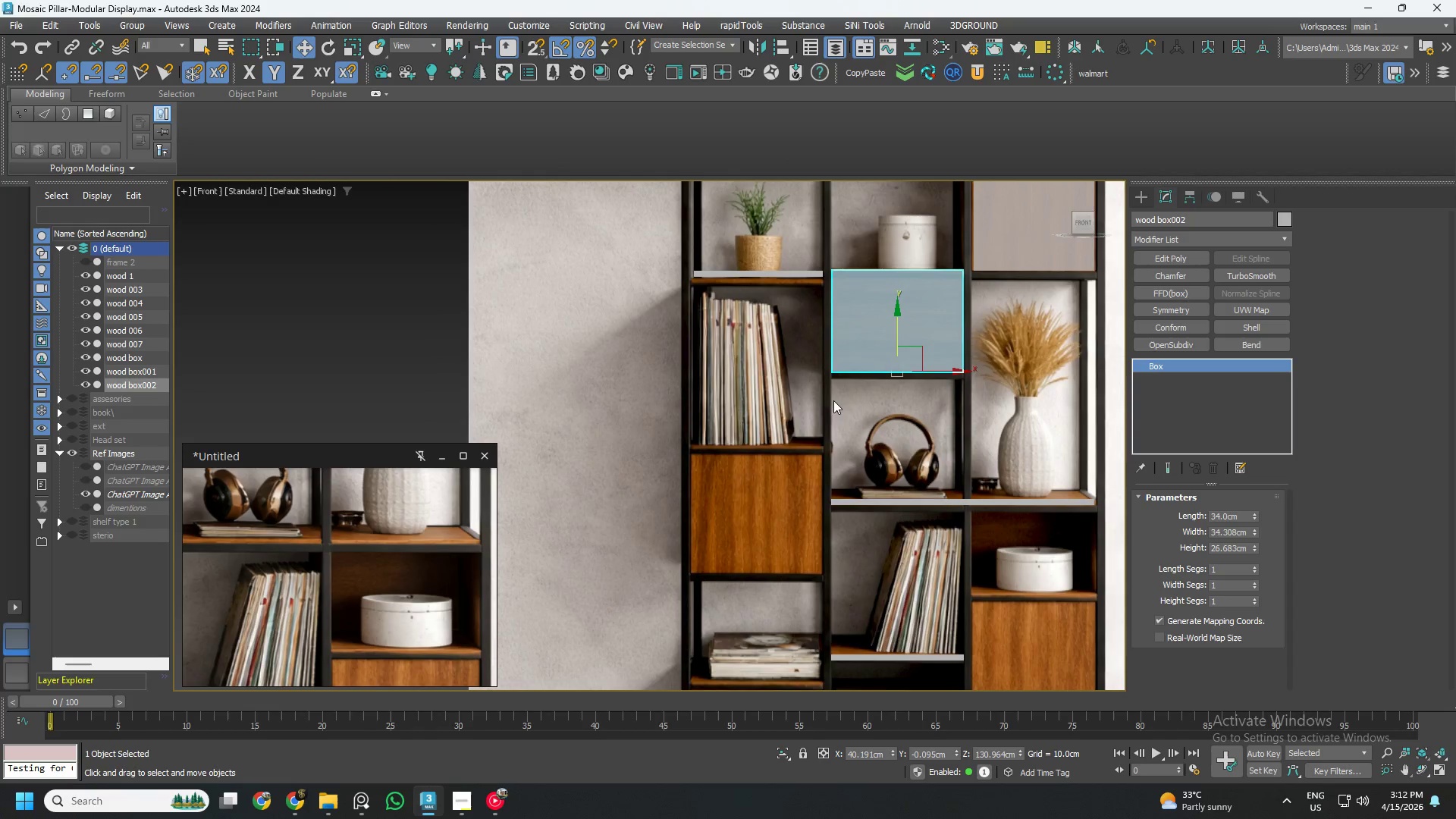 
hold_key(key=ShiftLeft, duration=3.14)
left_click_drag(start_coordinate=[920, 351], to_coordinate=[780, 554])
 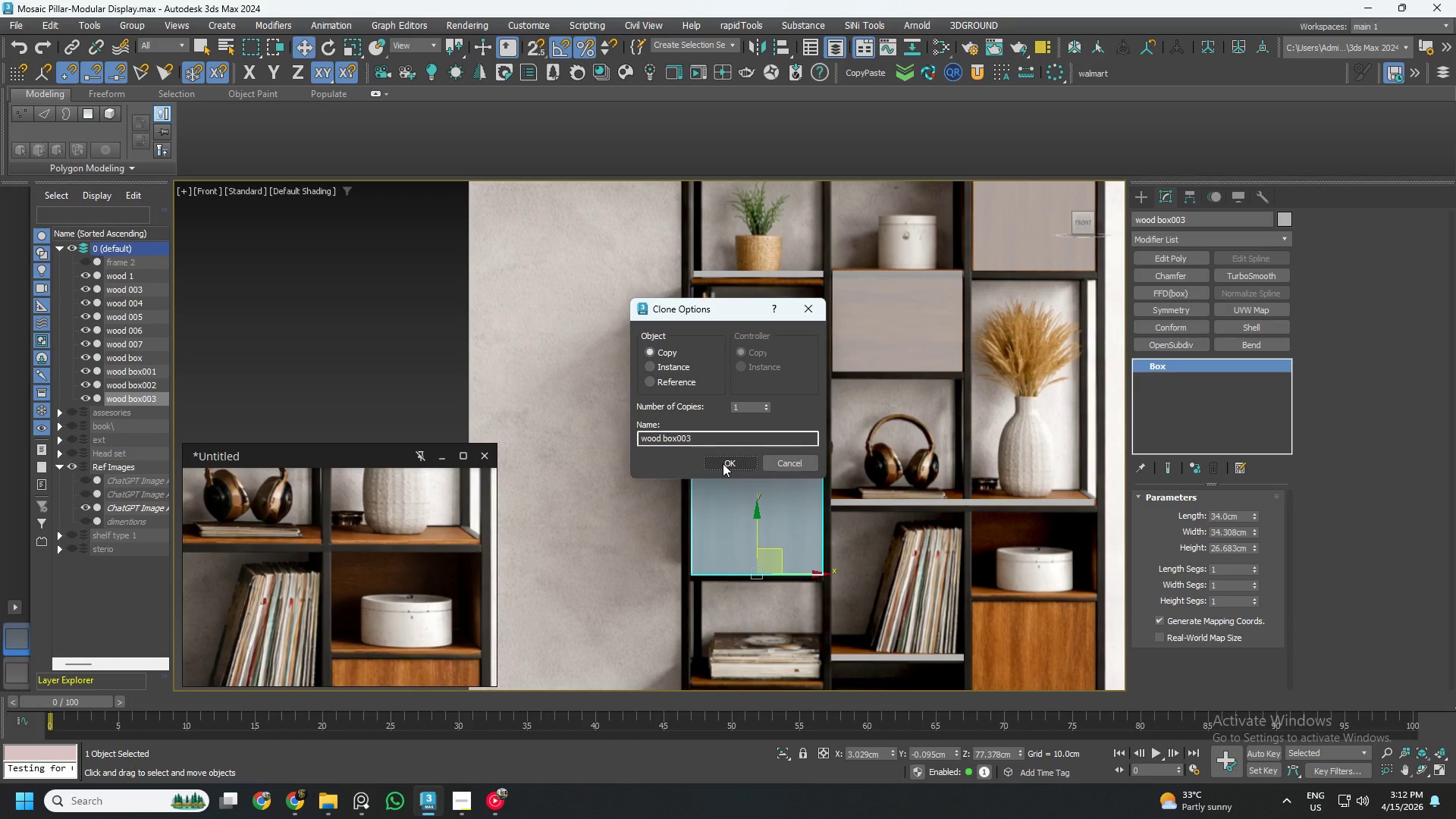 
left_click([723, 463])
 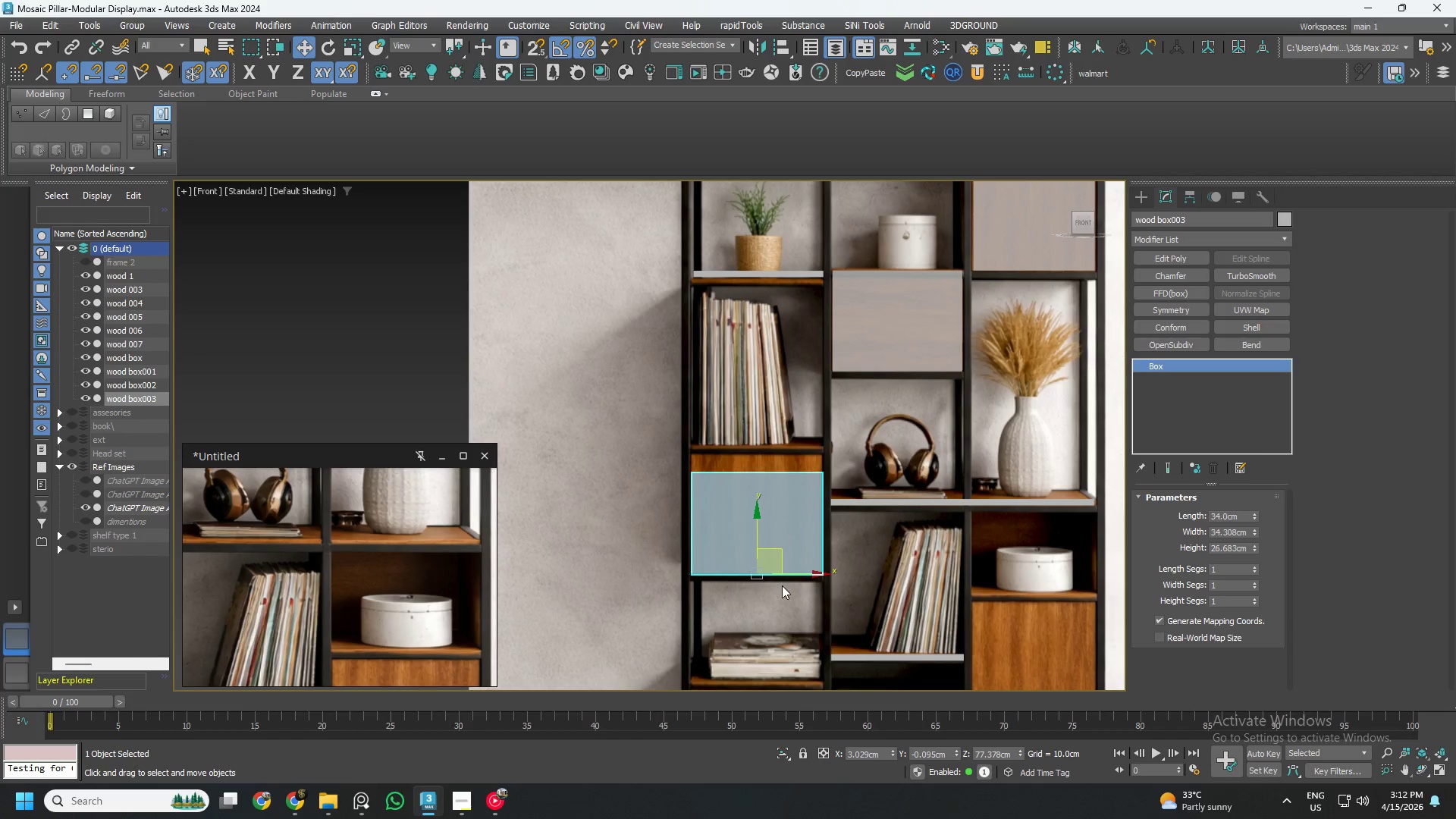 
scroll: coordinate [782, 586], scroll_direction: up, amount: 2.0
 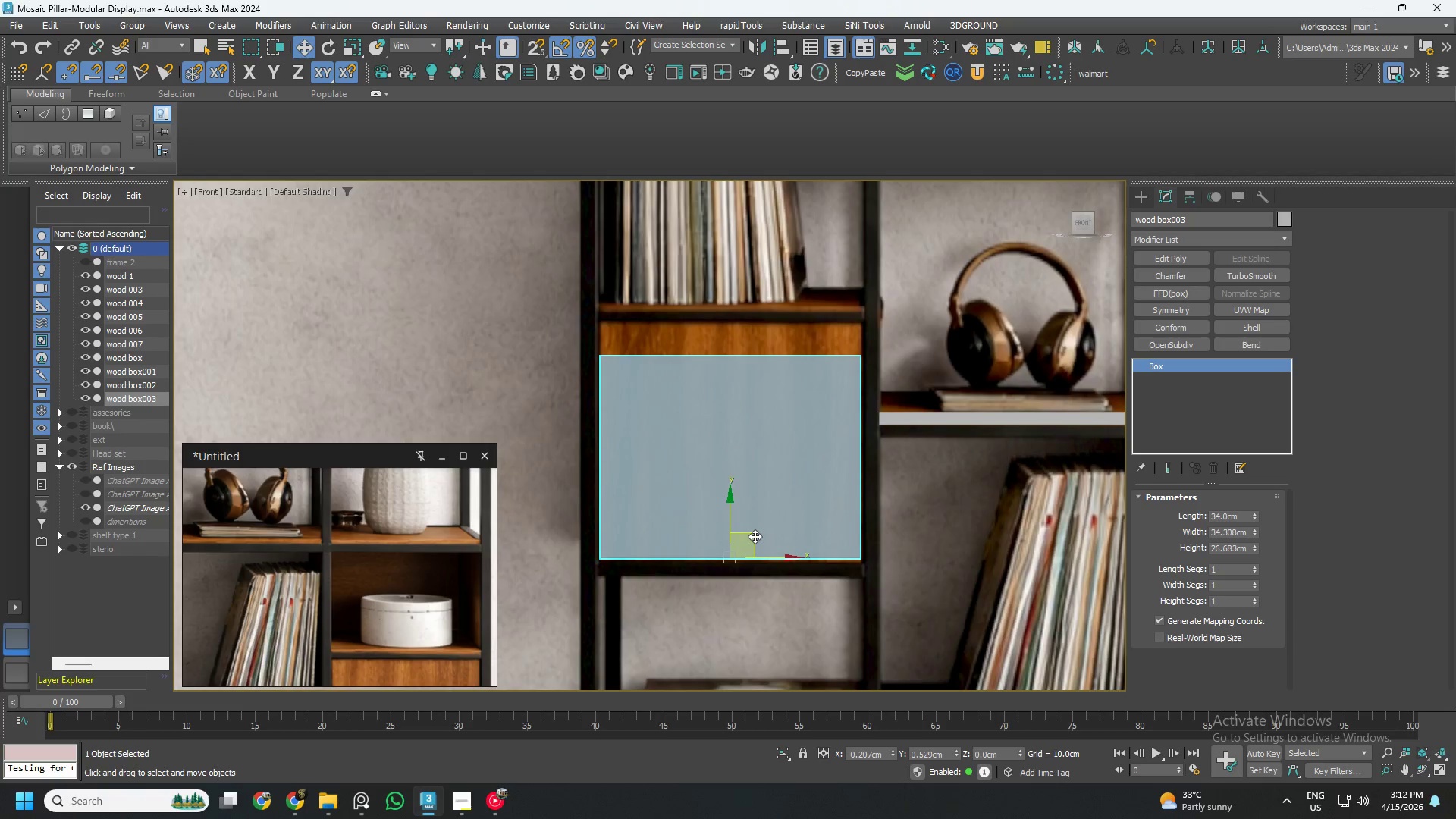 
wait(5.67)
 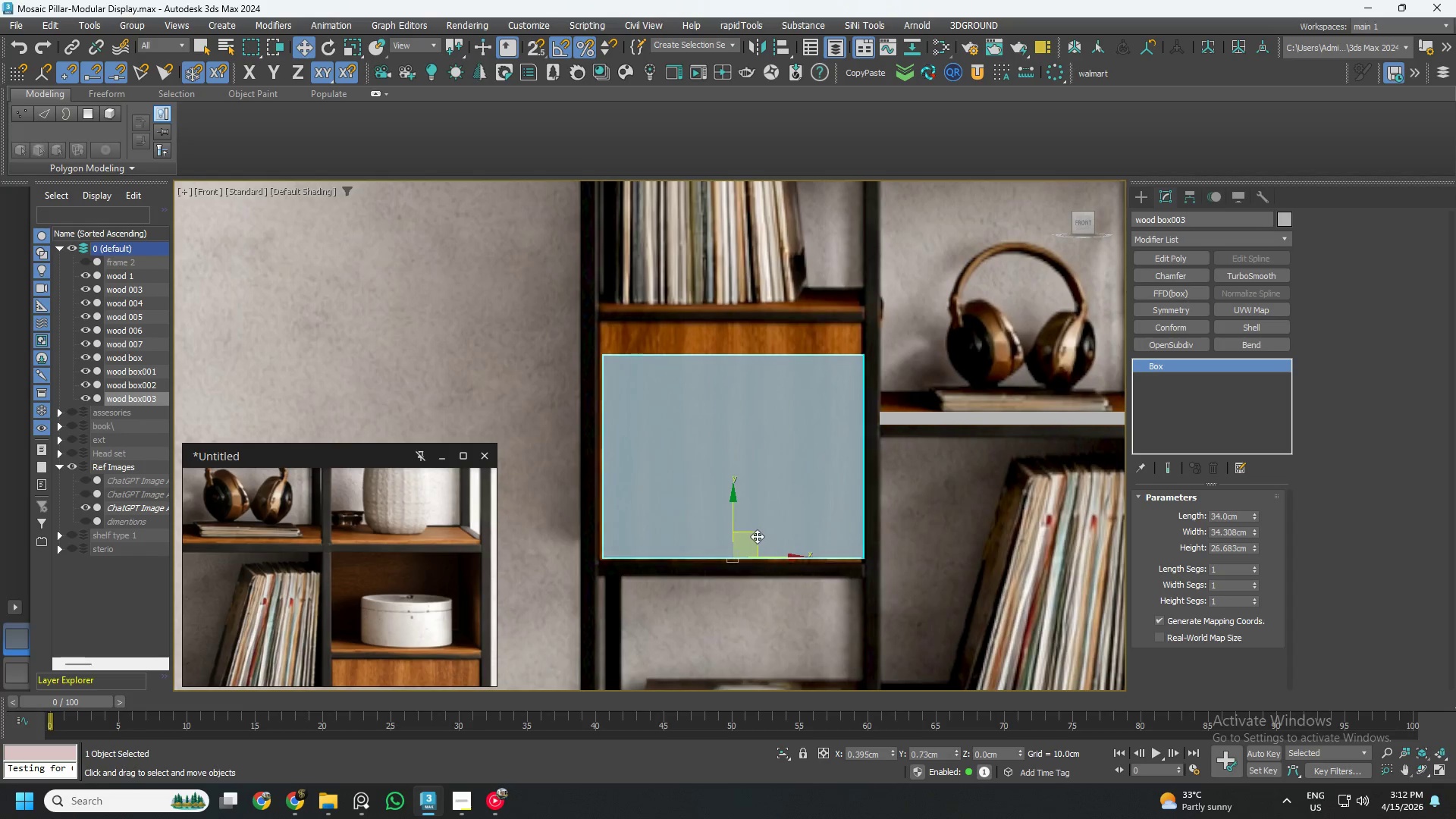 
left_click_drag(start_coordinate=[1254, 545], to_coordinate=[1252, 526])
 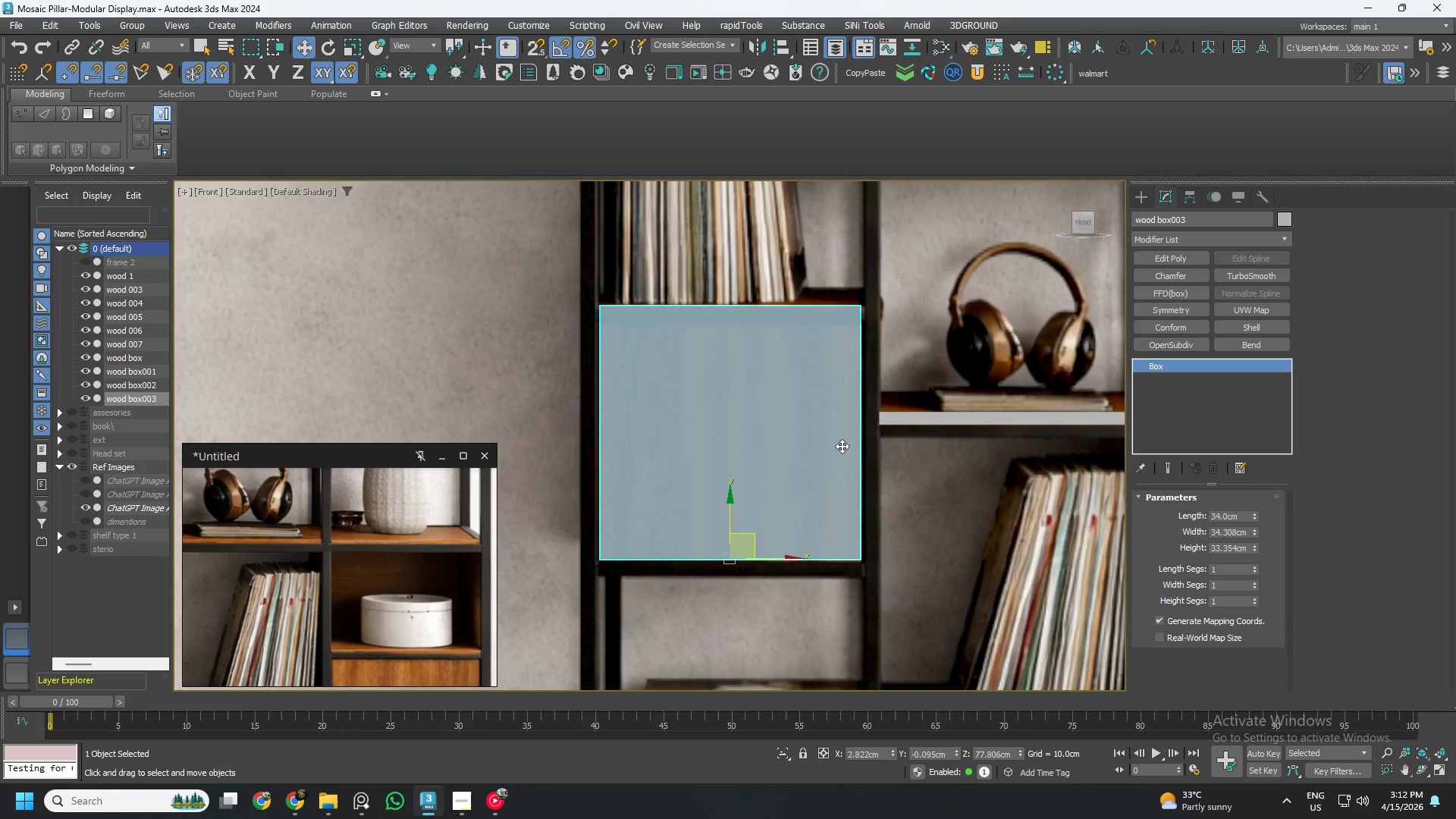 
scroll: coordinate [821, 462], scroll_direction: down, amount: 2.0
 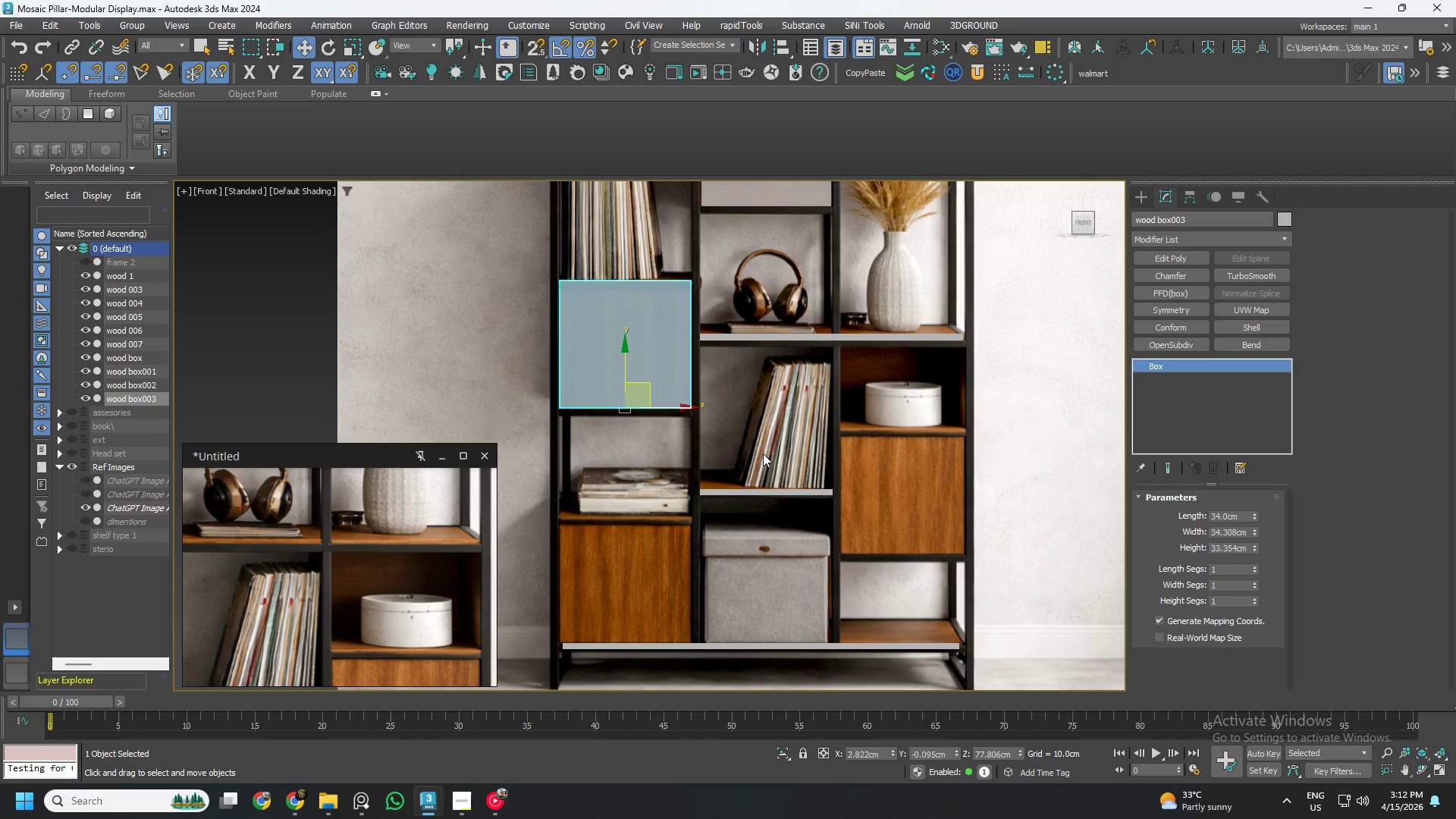 
hold_key(key=ShiftLeft, duration=3.92)
left_click_drag(start_coordinate=[644, 388], to_coordinate=[925, 536])
 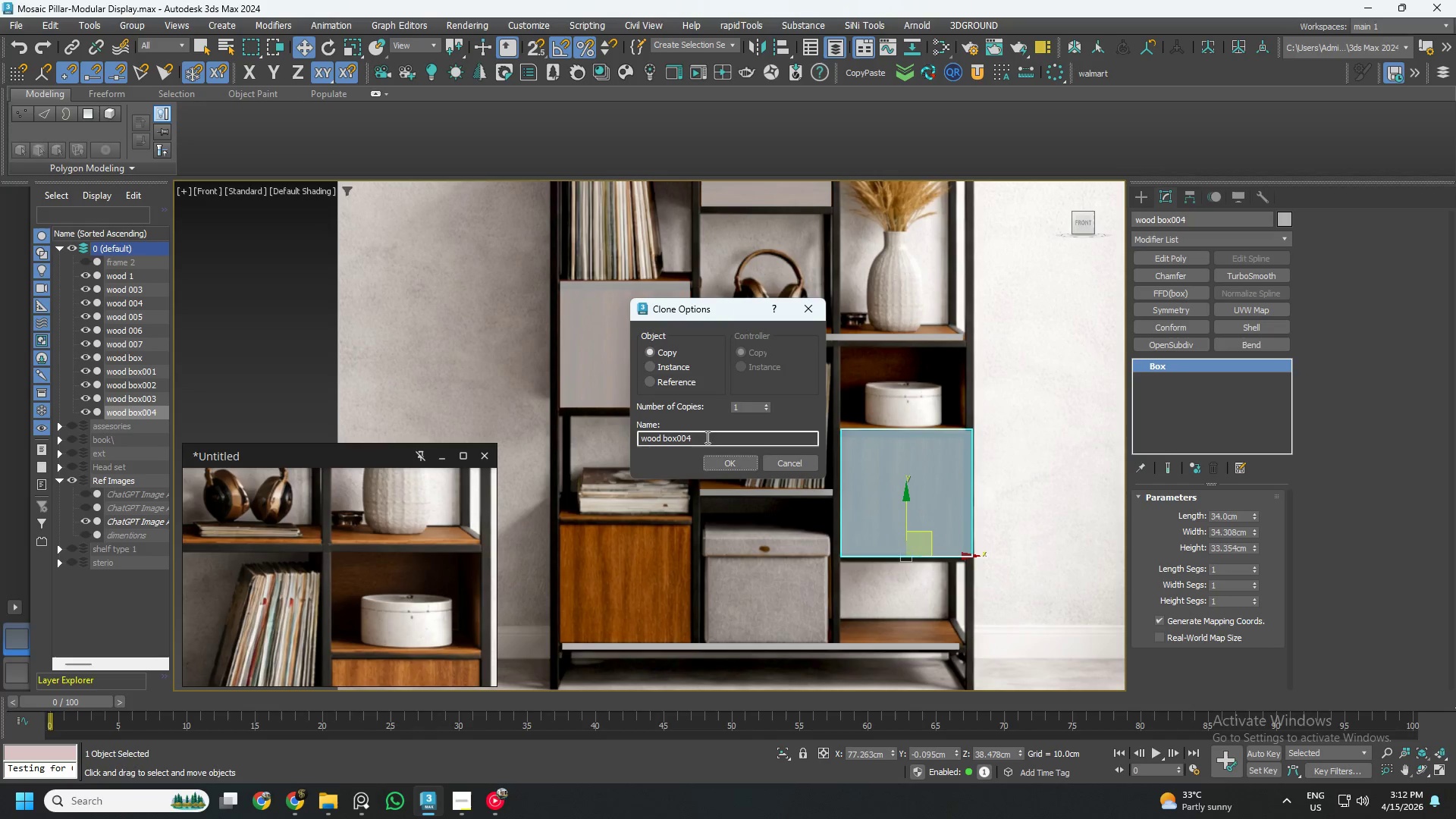 
left_click([724, 461])
 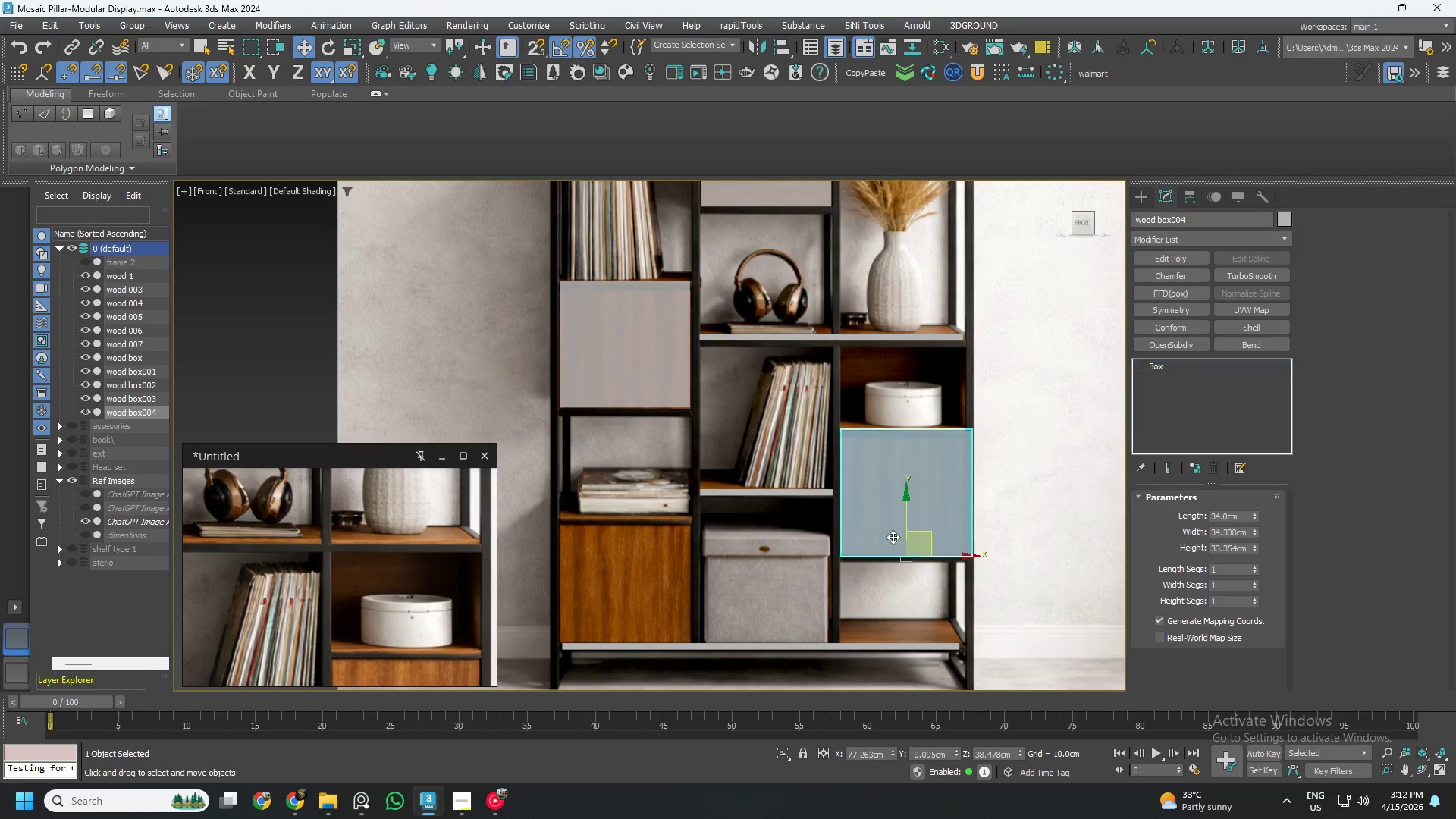 
scroll: coordinate [915, 551], scroll_direction: up, amount: 3.0
 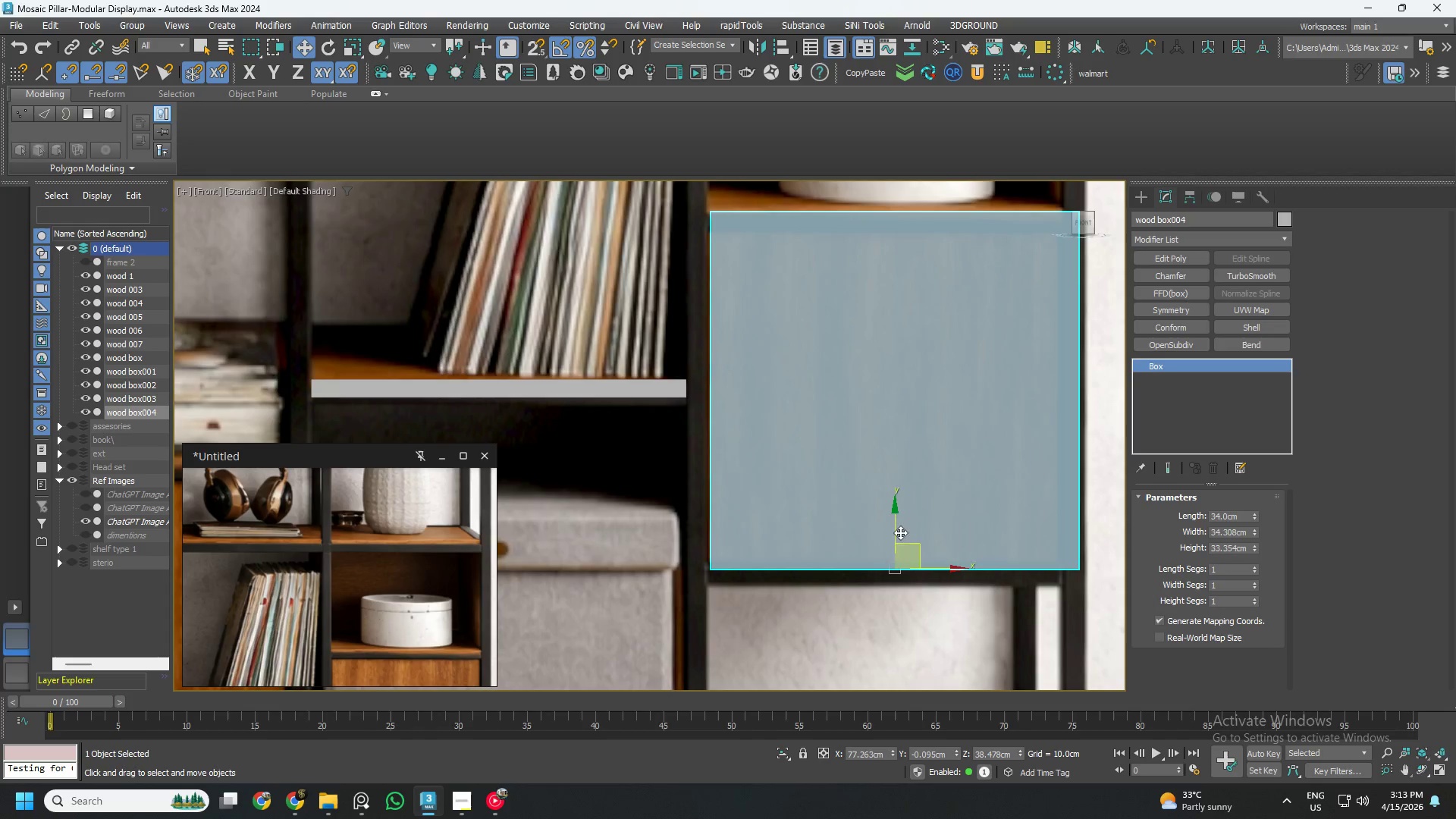 
left_click_drag(start_coordinate=[897, 532], to_coordinate=[890, 527])
 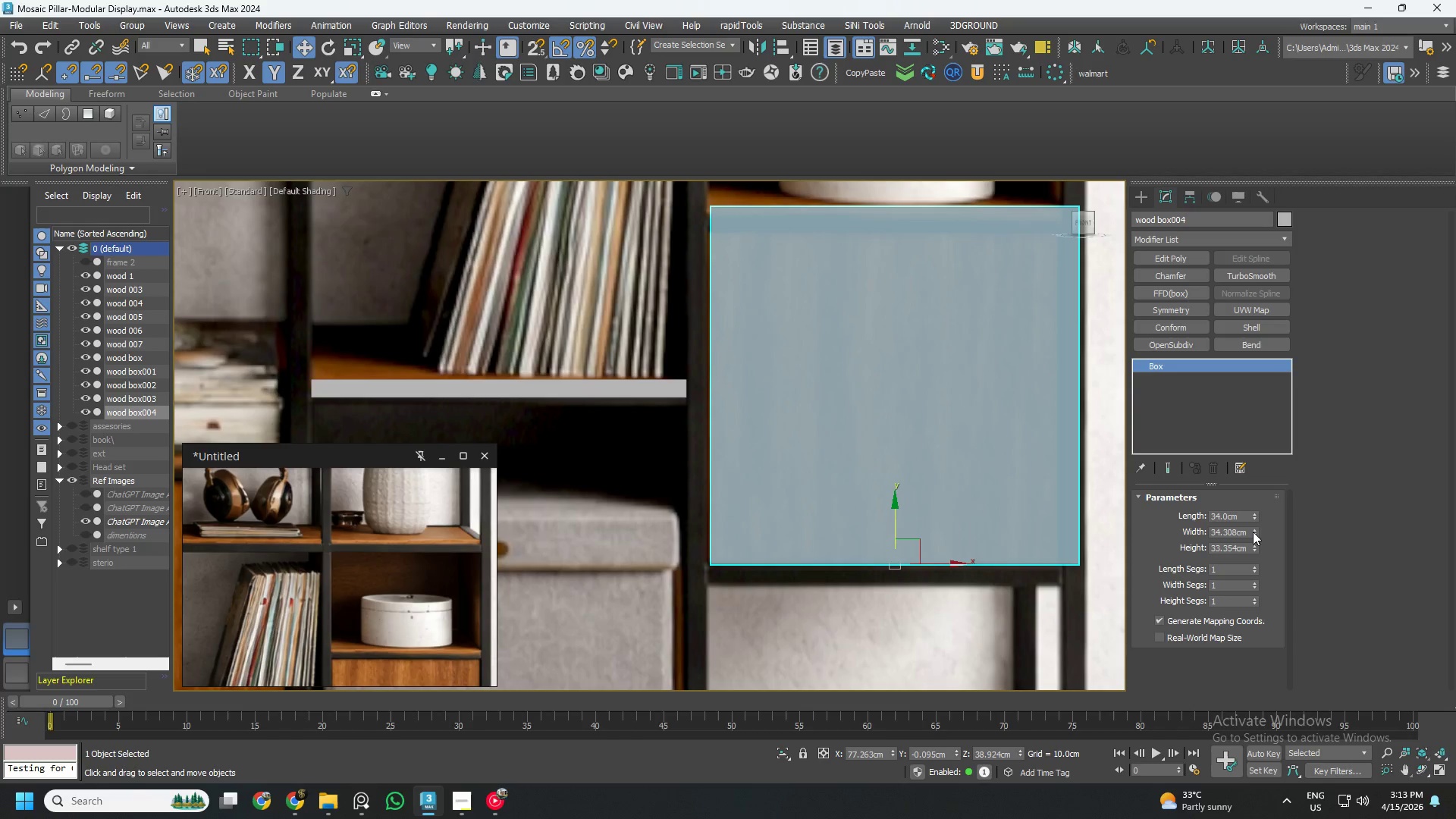 
left_click_drag(start_coordinate=[1254, 531], to_coordinate=[1254, 535])
 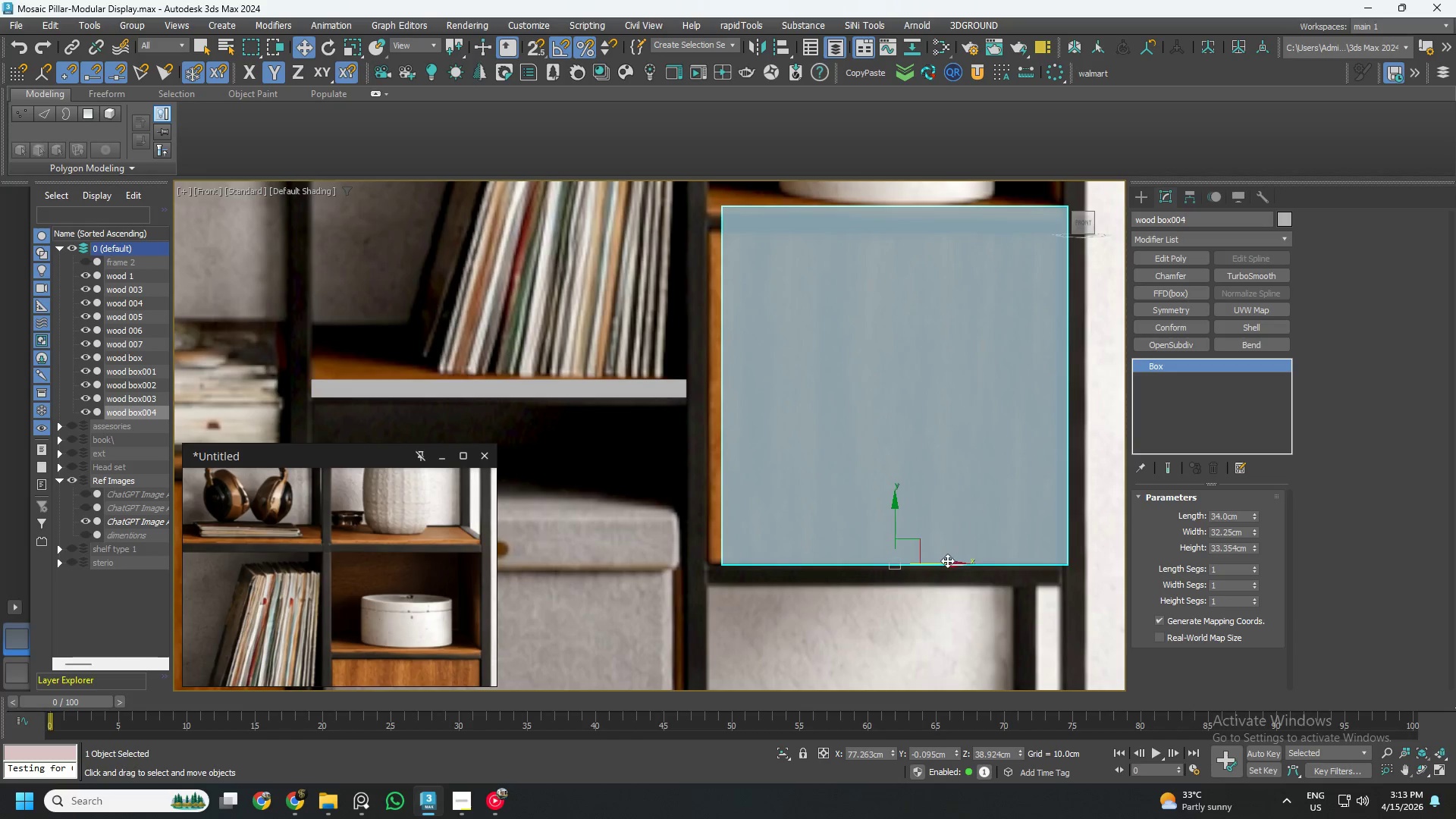 
left_click_drag(start_coordinate=[945, 563], to_coordinate=[932, 566])
 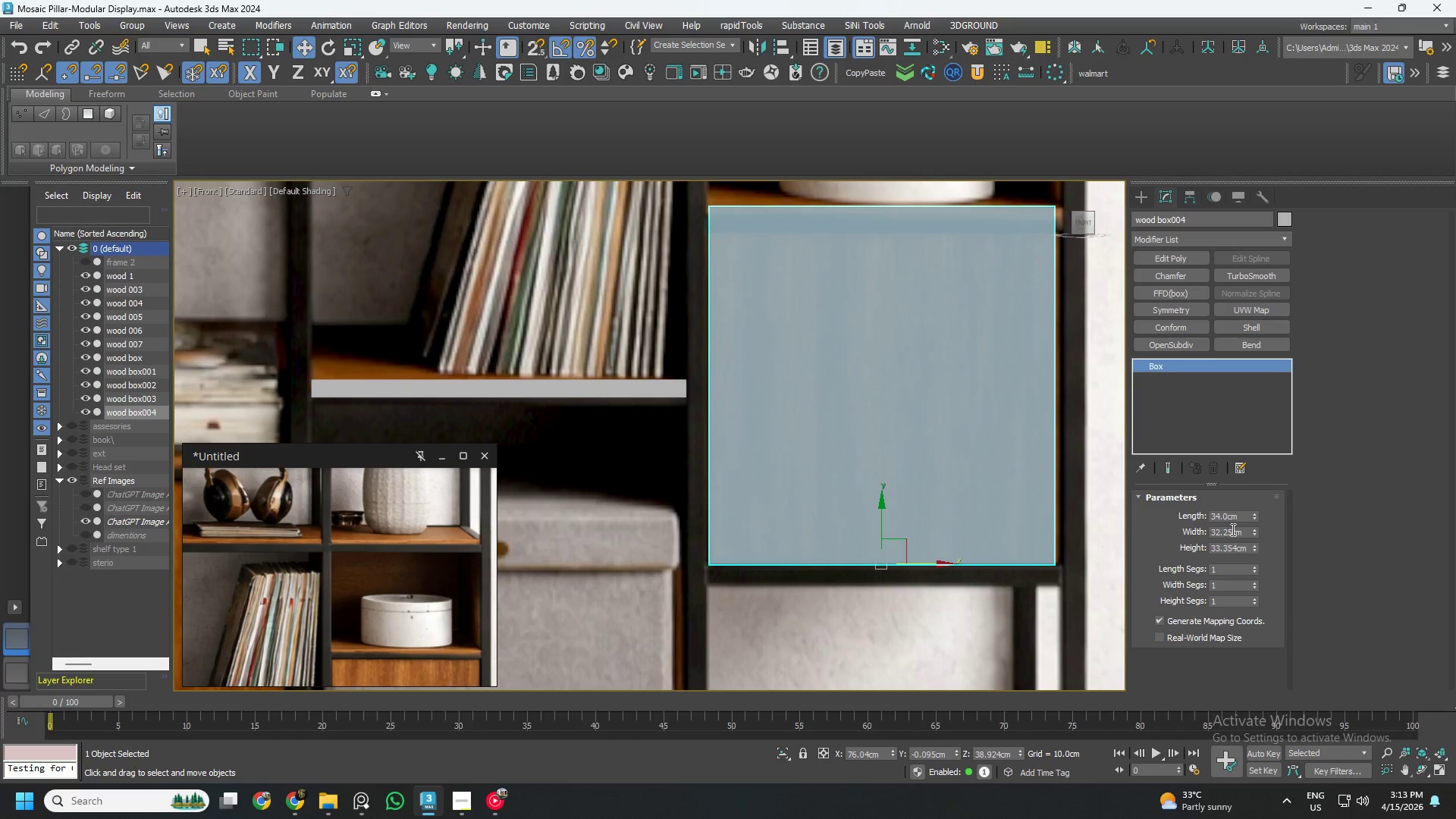 
double_click([1229, 531])
 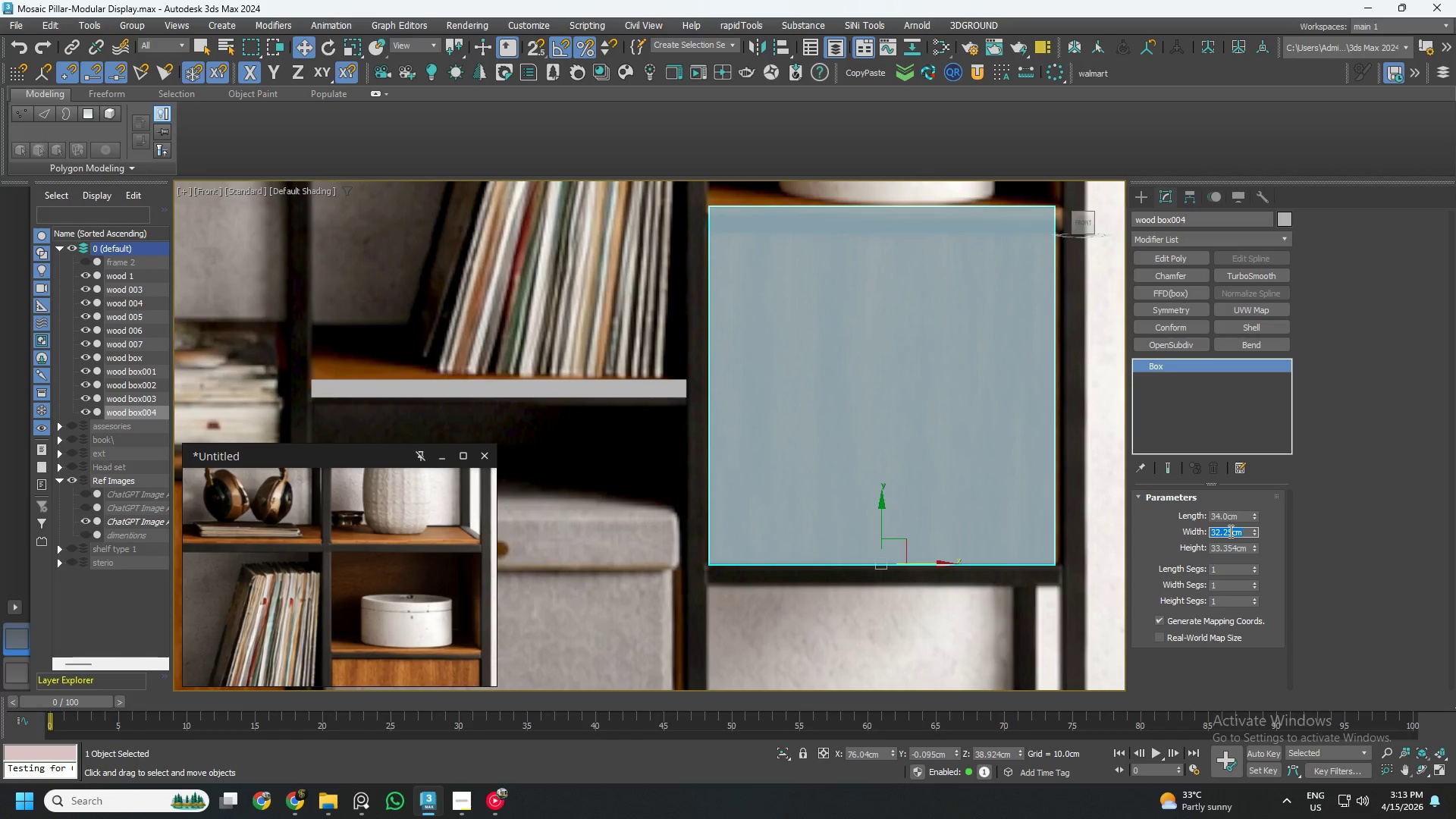 
key(Numpad3)
 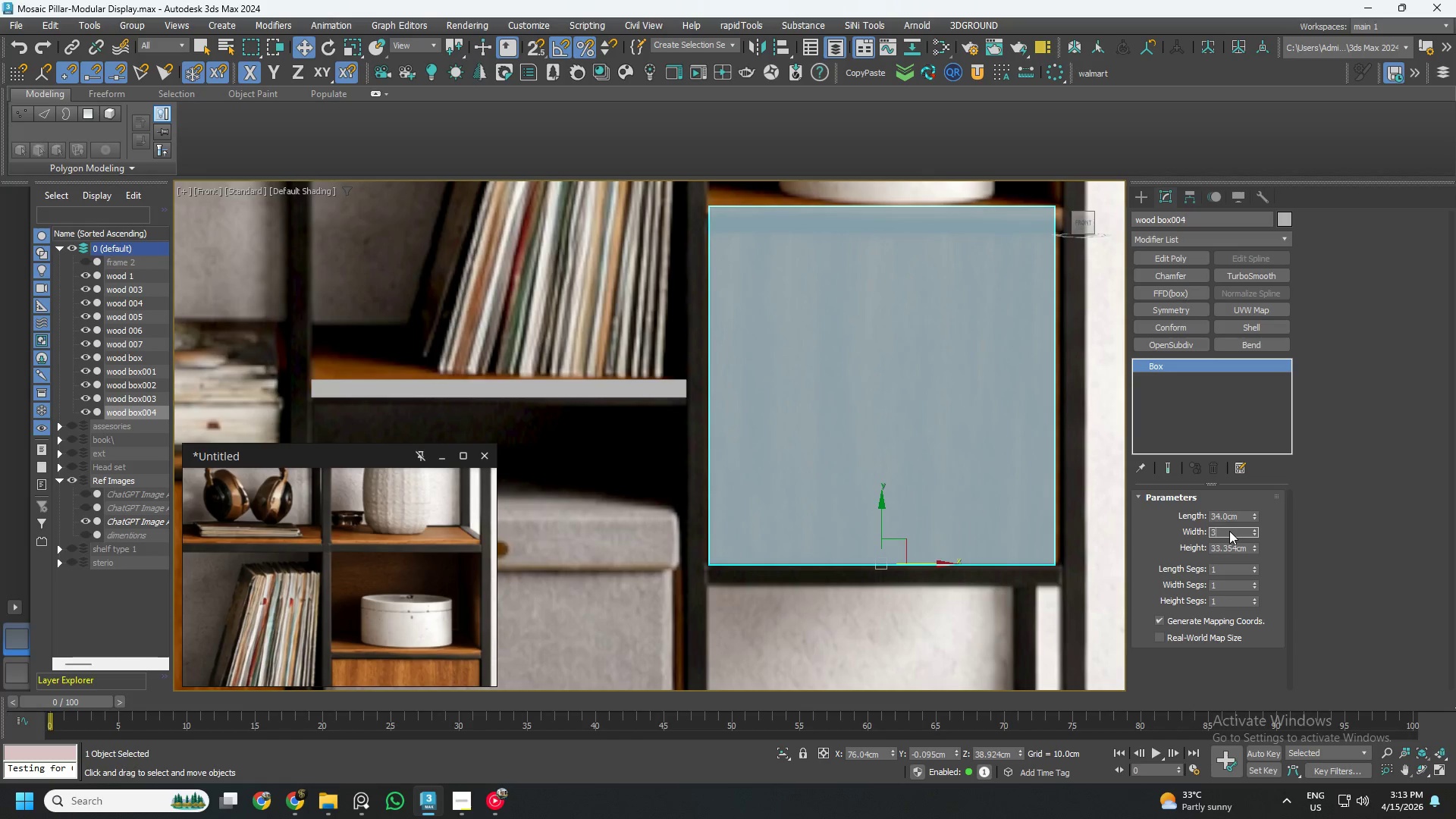 
key(Numpad3)
 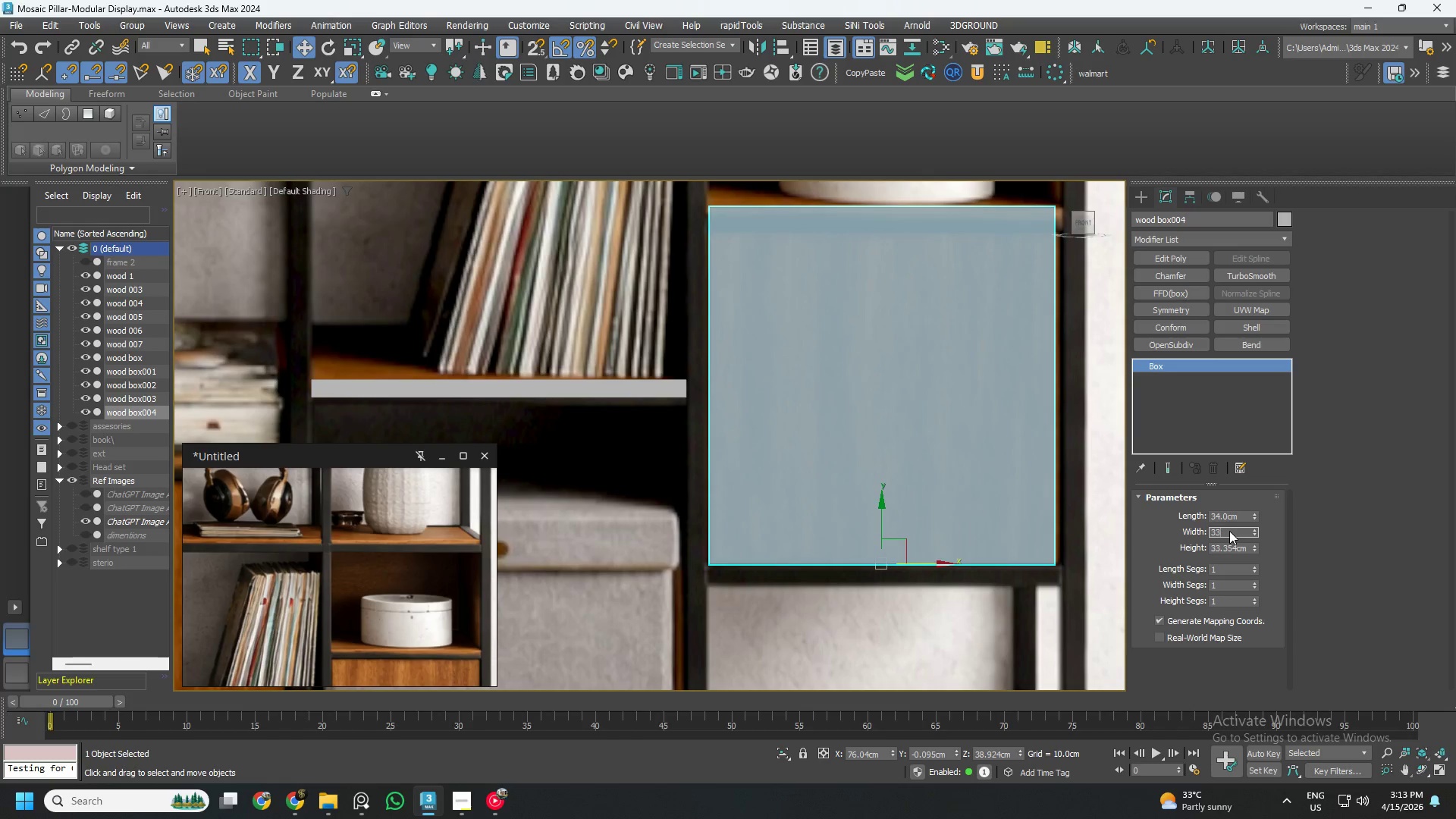 
key(NumpadDecimal)
 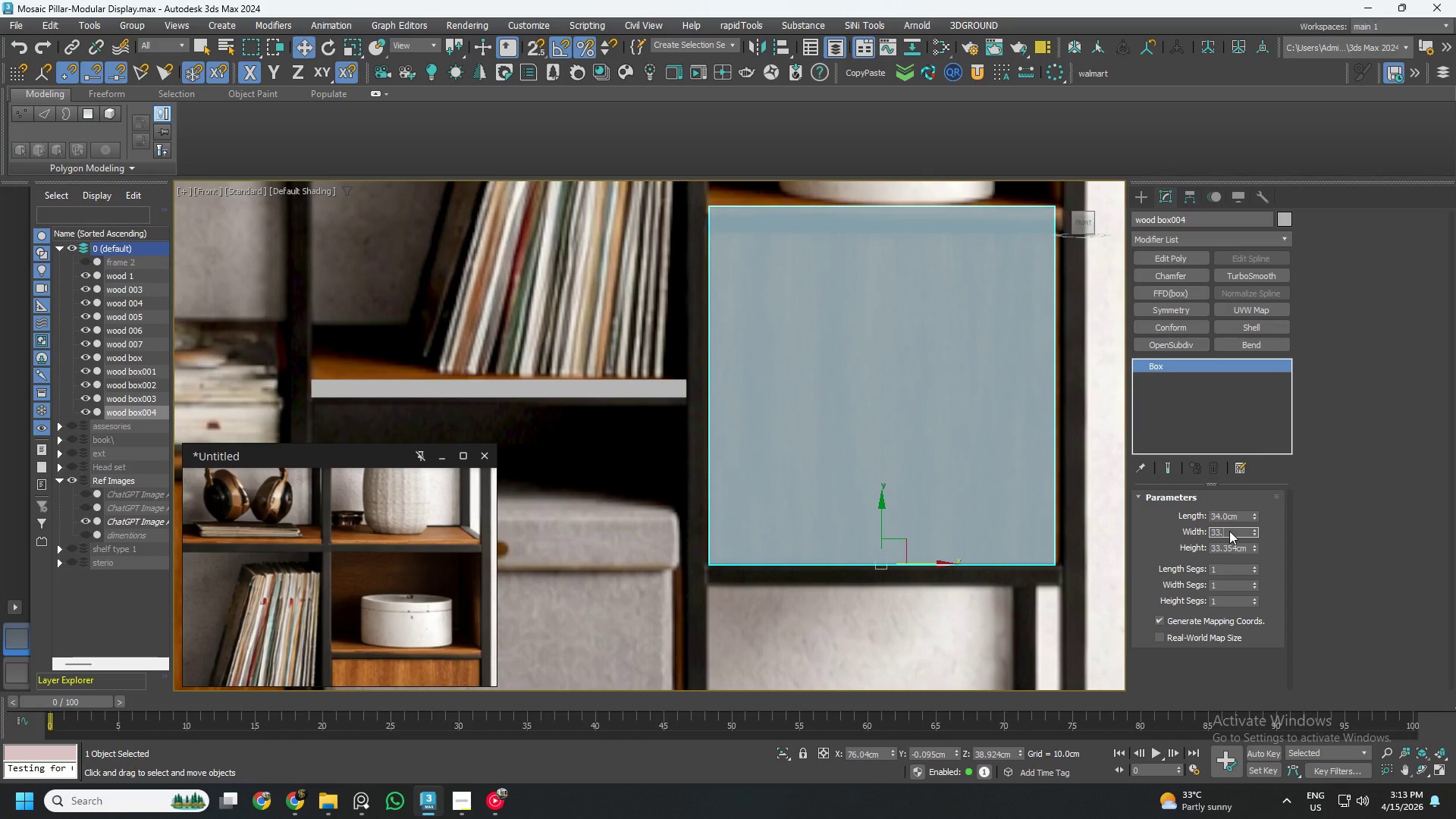 
key(NumpadEnter)
 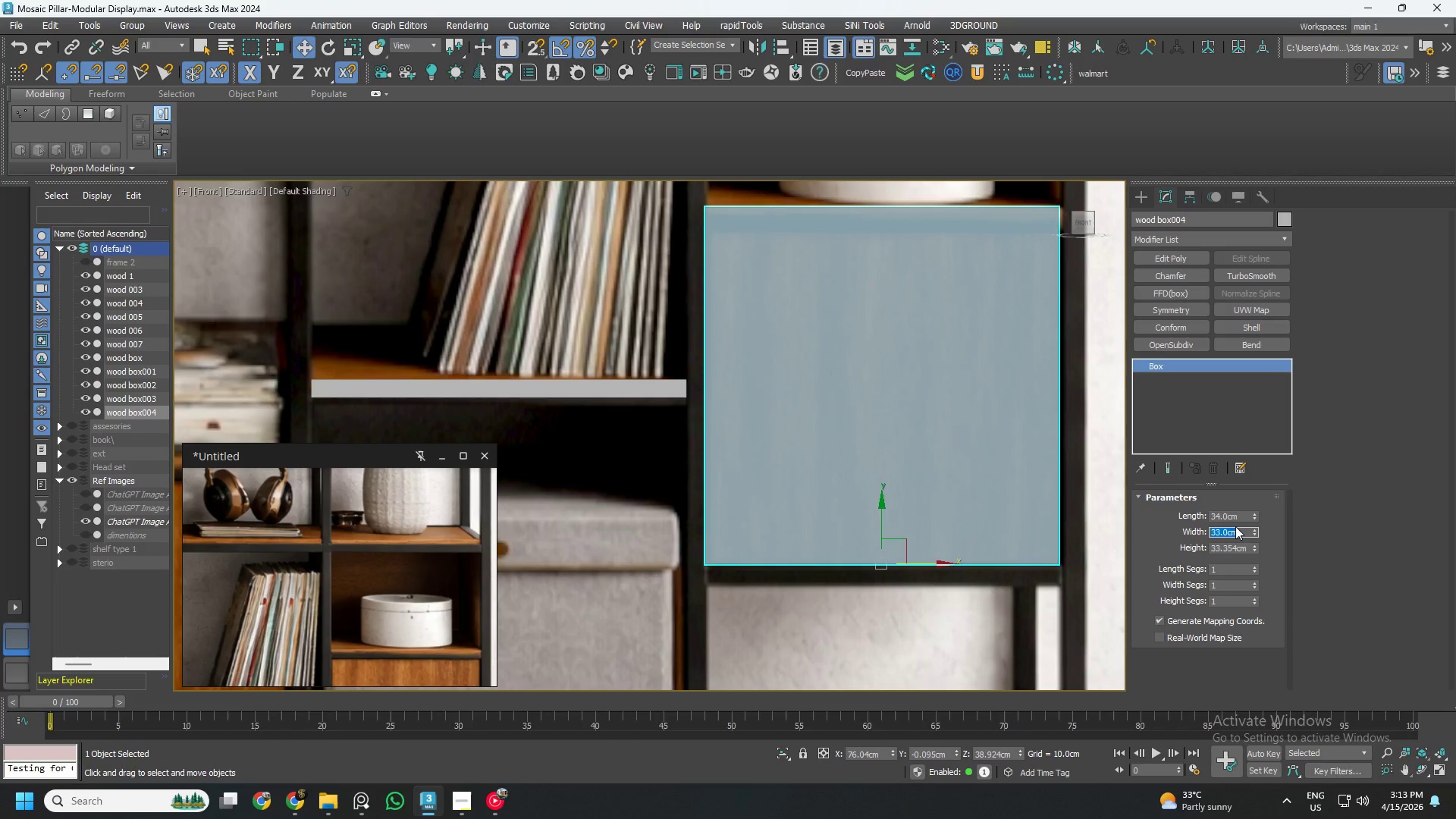 
left_click_drag(start_coordinate=[1253, 544], to_coordinate=[1257, 546])
 